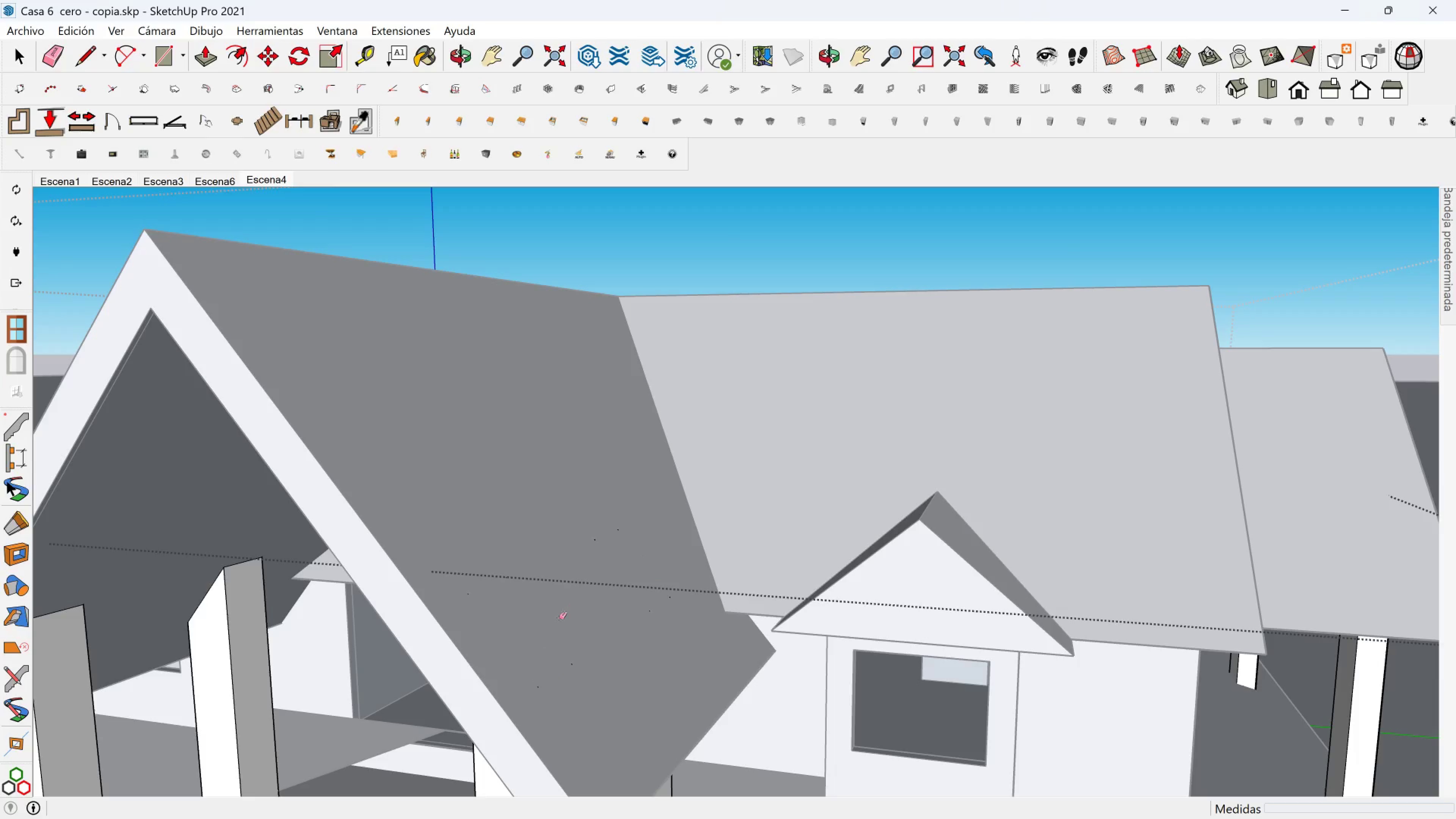 
scroll: coordinate [539, 674], scroll_direction: up, amount: 5.0
 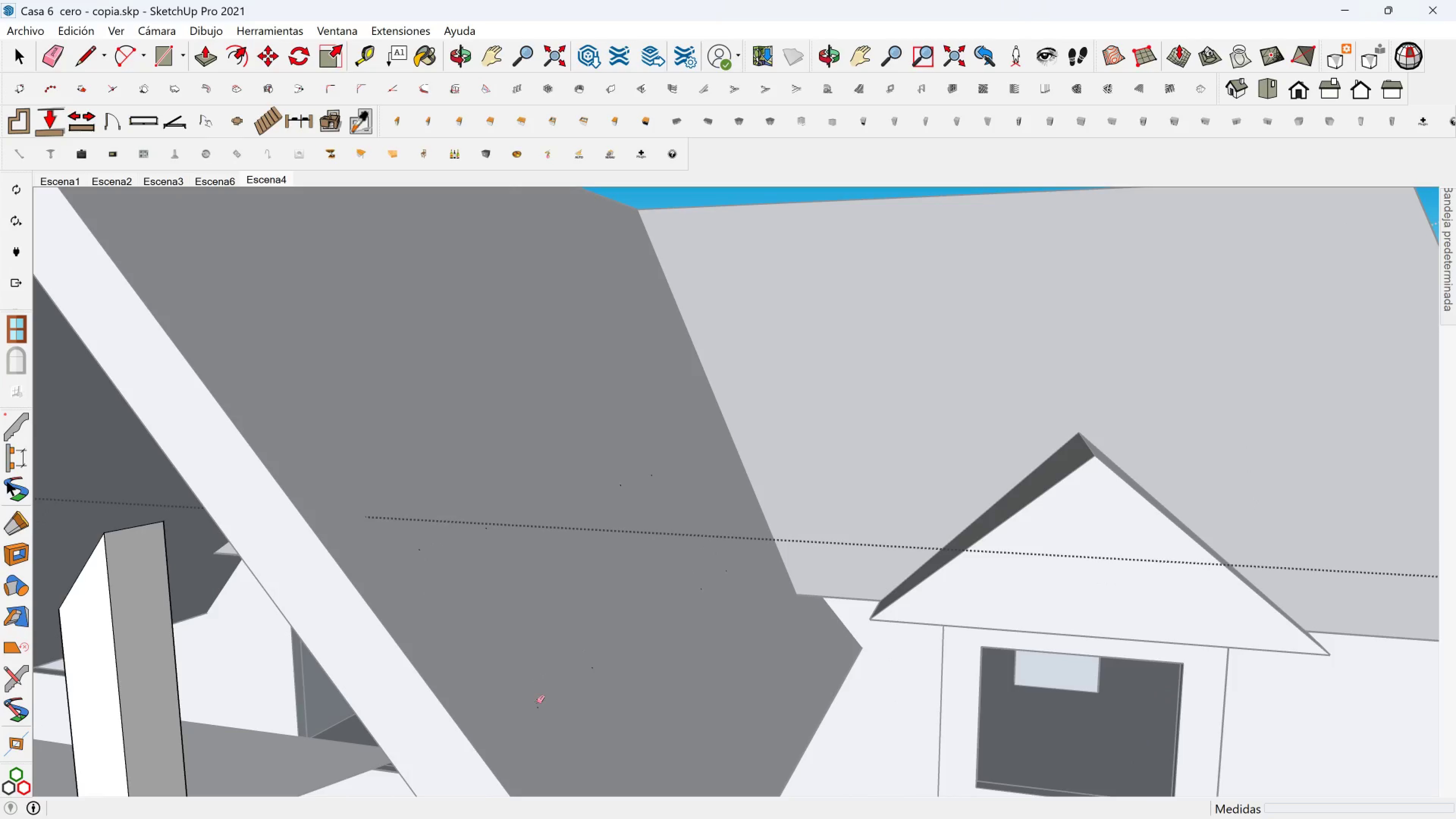 
left_click([537, 702])
 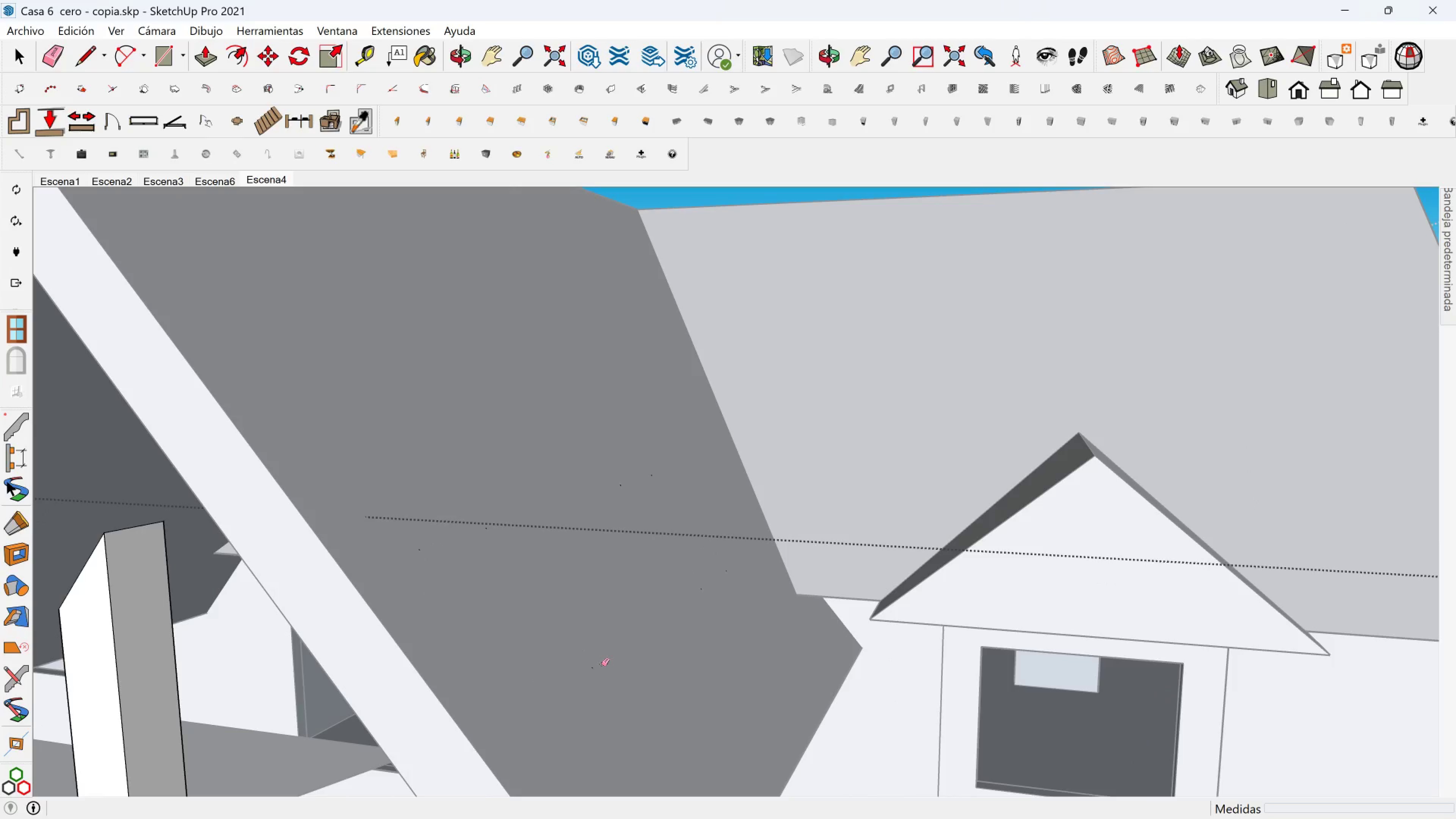 
left_click([594, 665])
 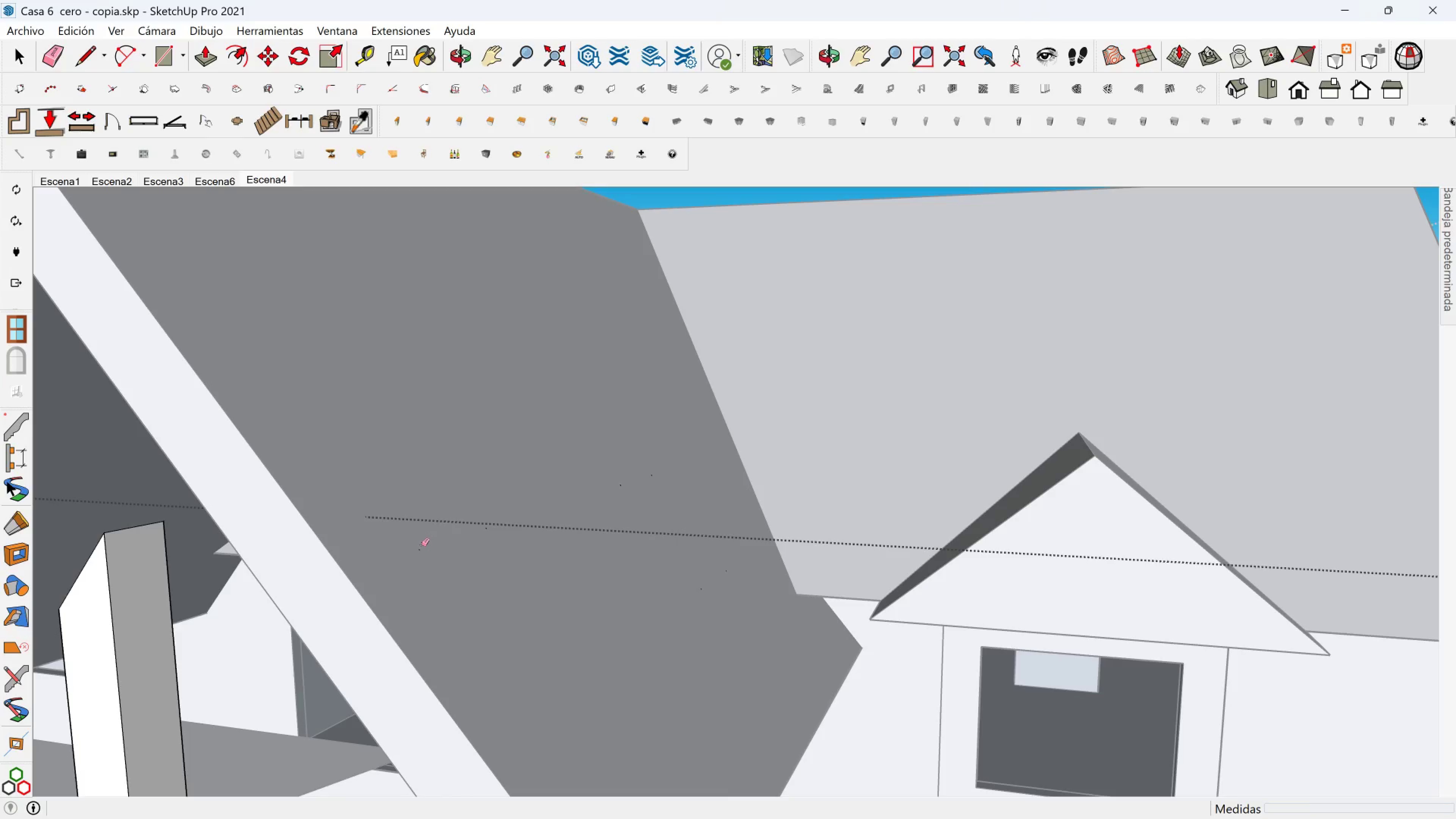 
left_click([421, 548])
 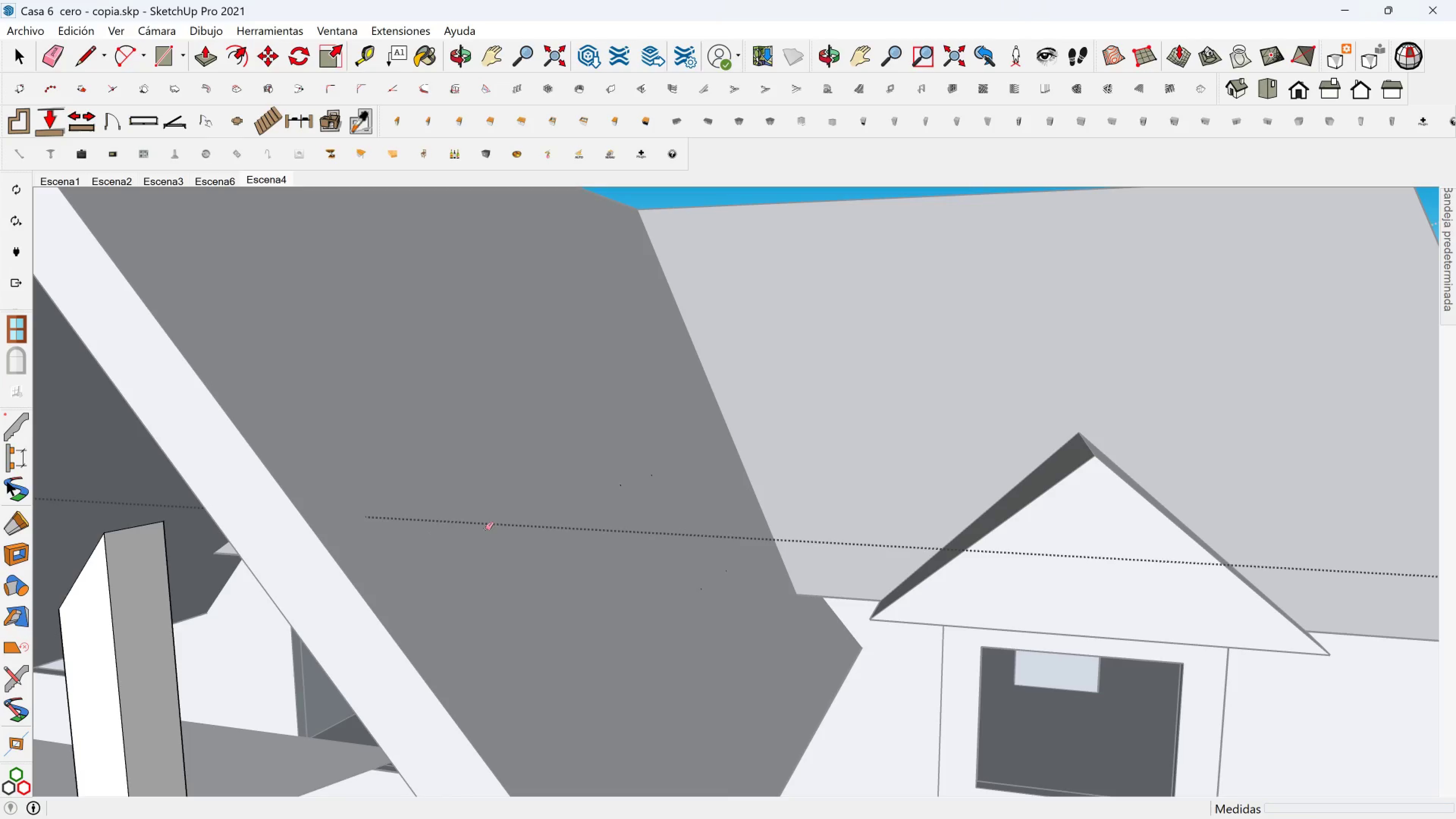 
left_click([489, 529])
 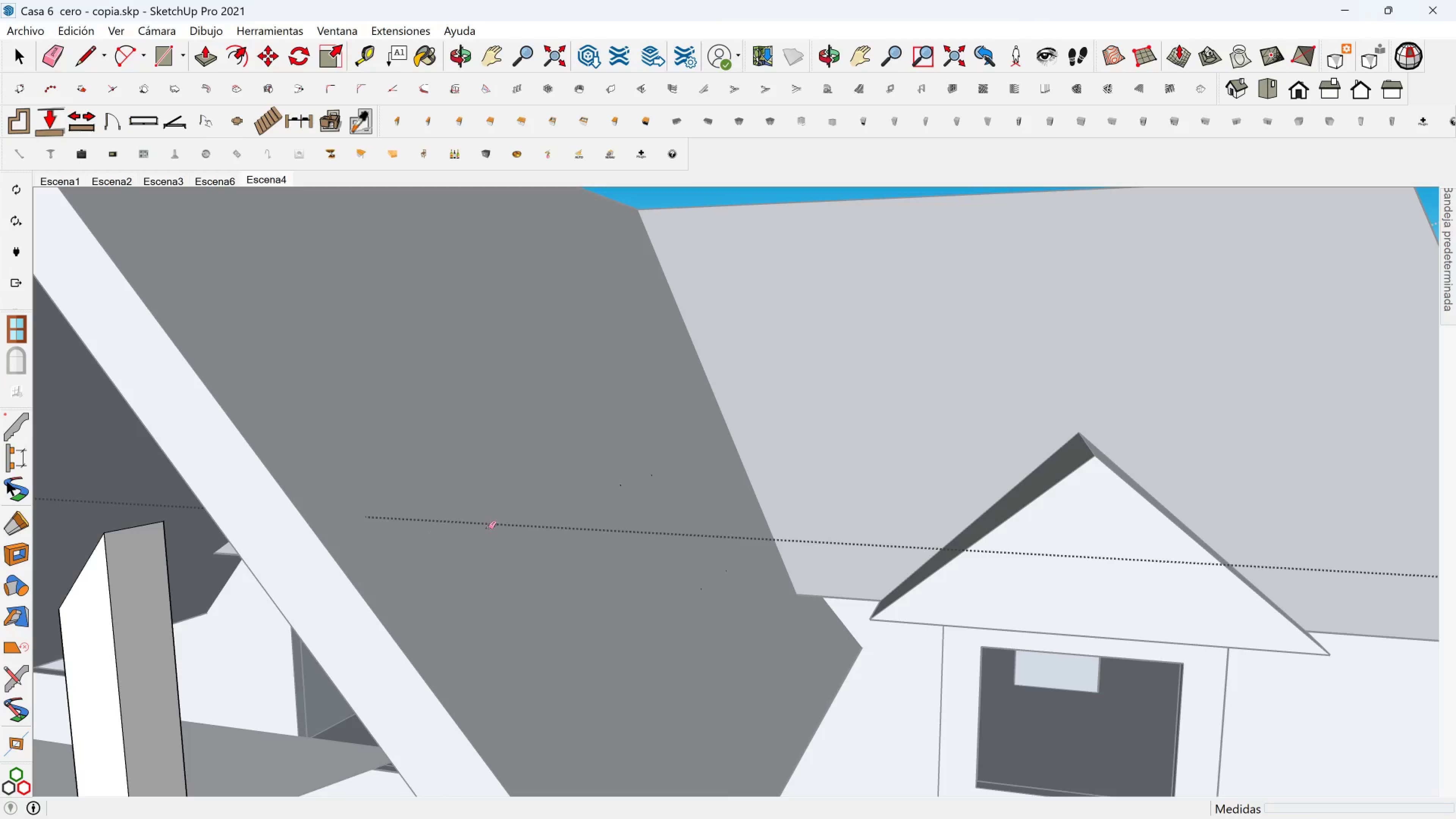 
left_click([488, 527])
 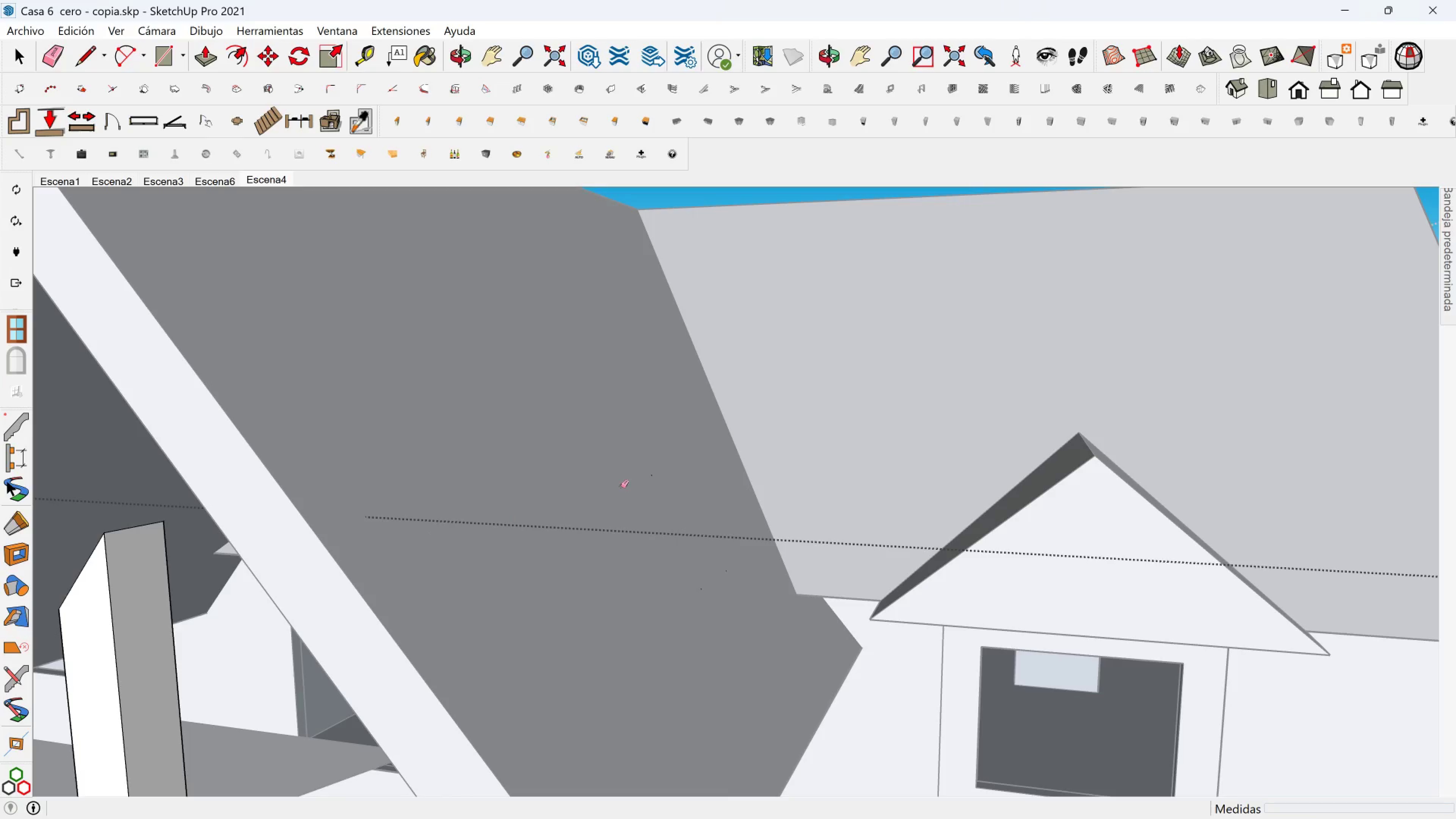 
left_click([621, 485])
 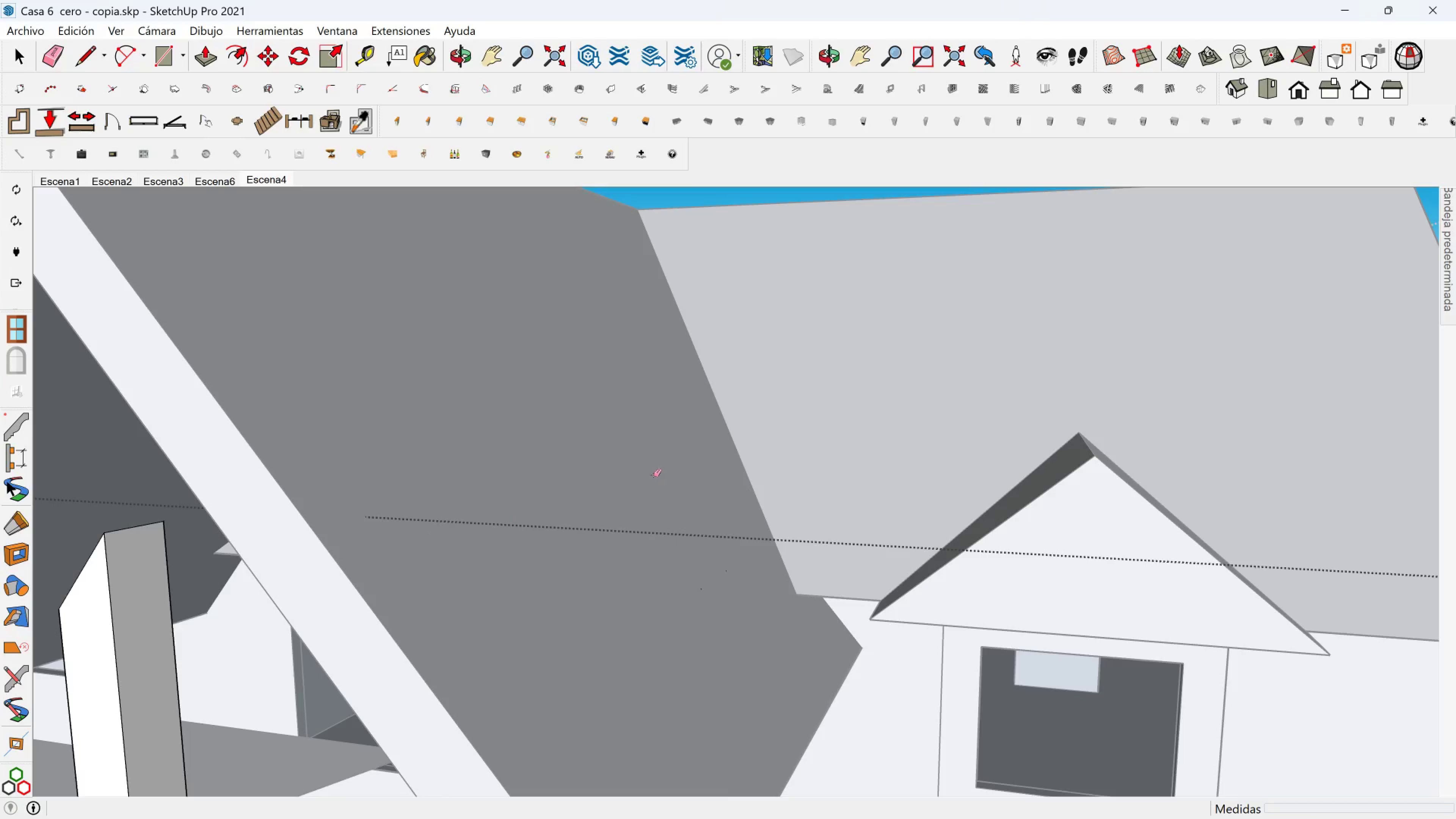 
left_click([653, 475])
 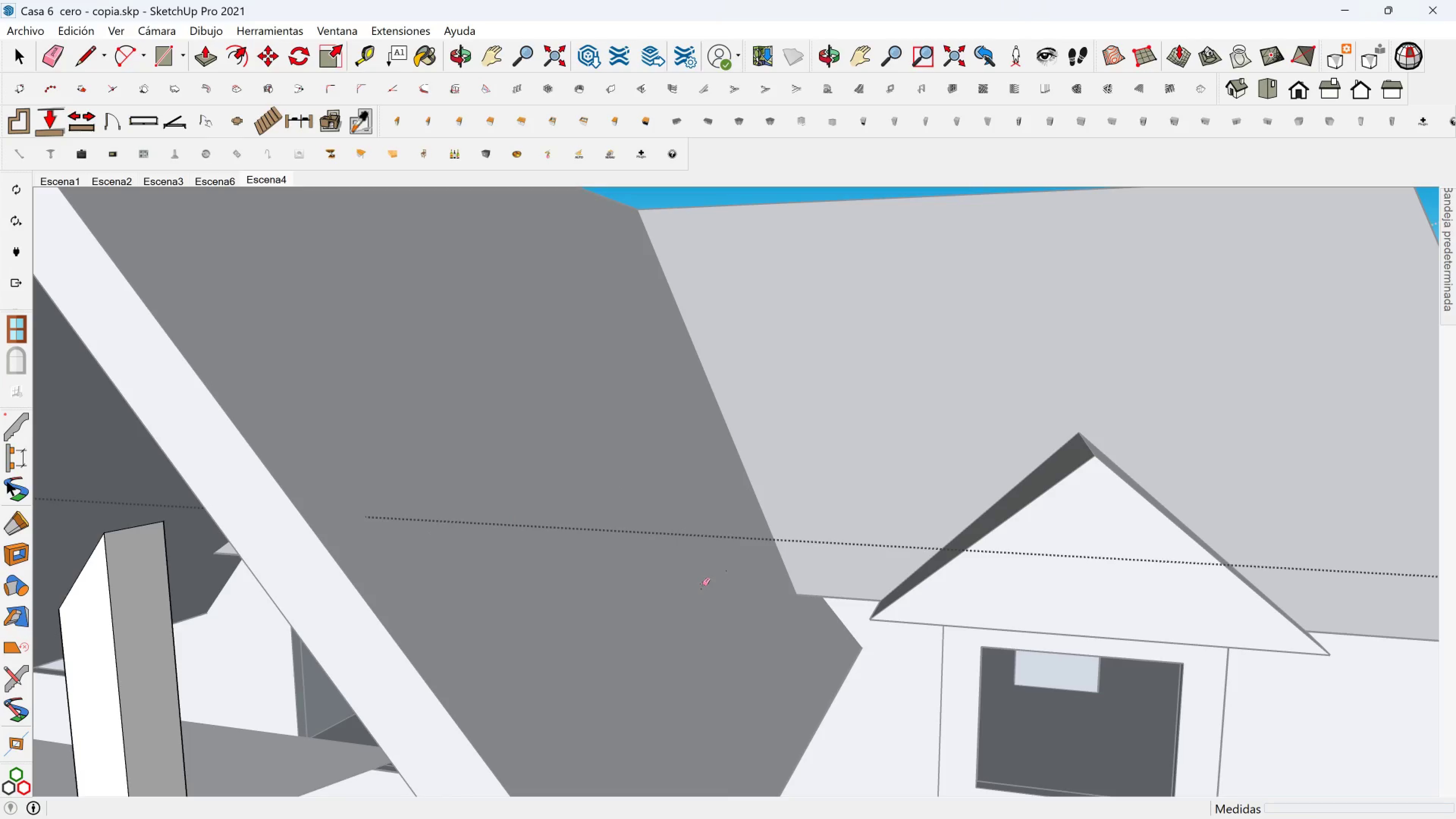 
left_click([702, 588])
 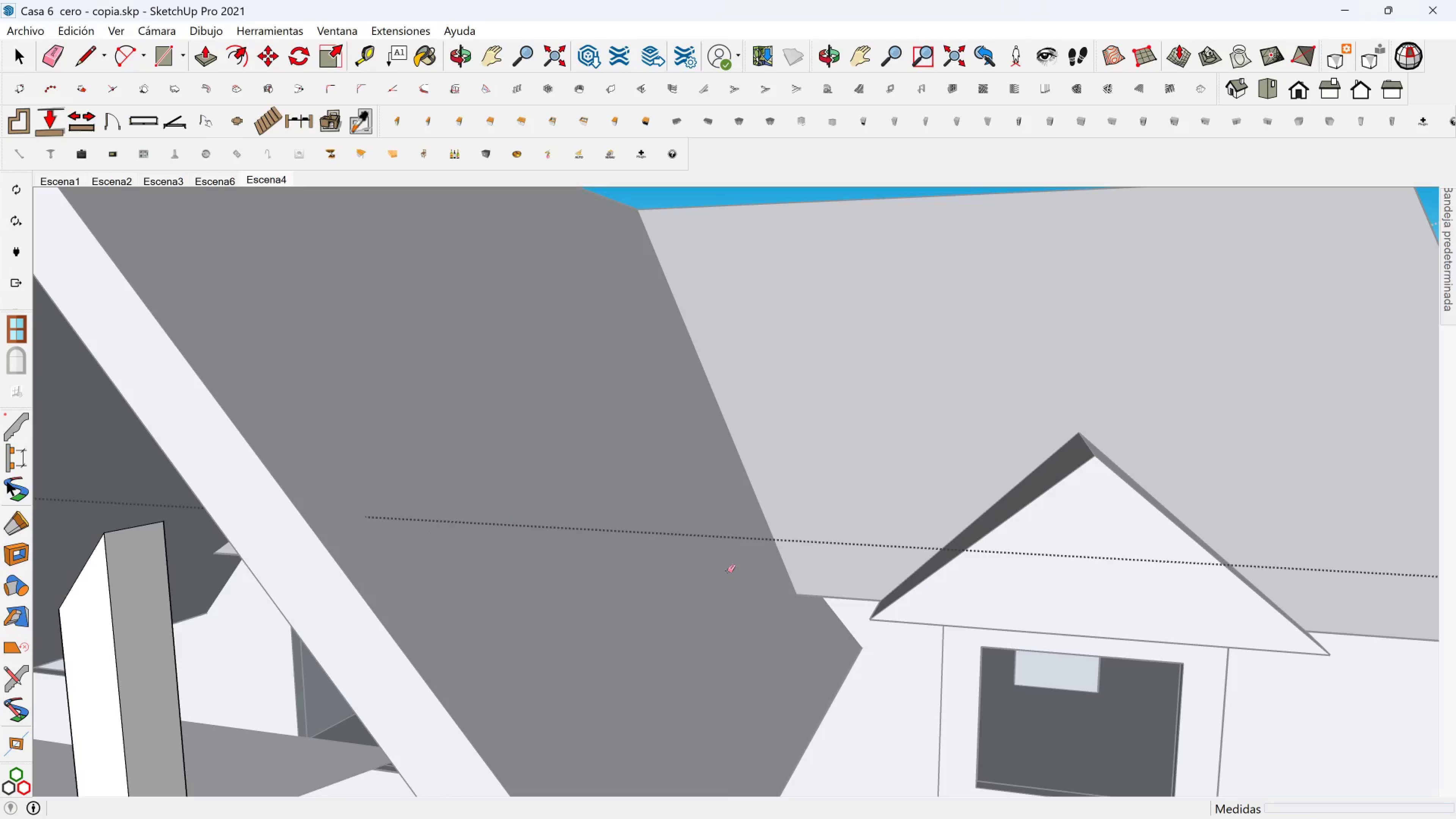 
left_click([727, 571])
 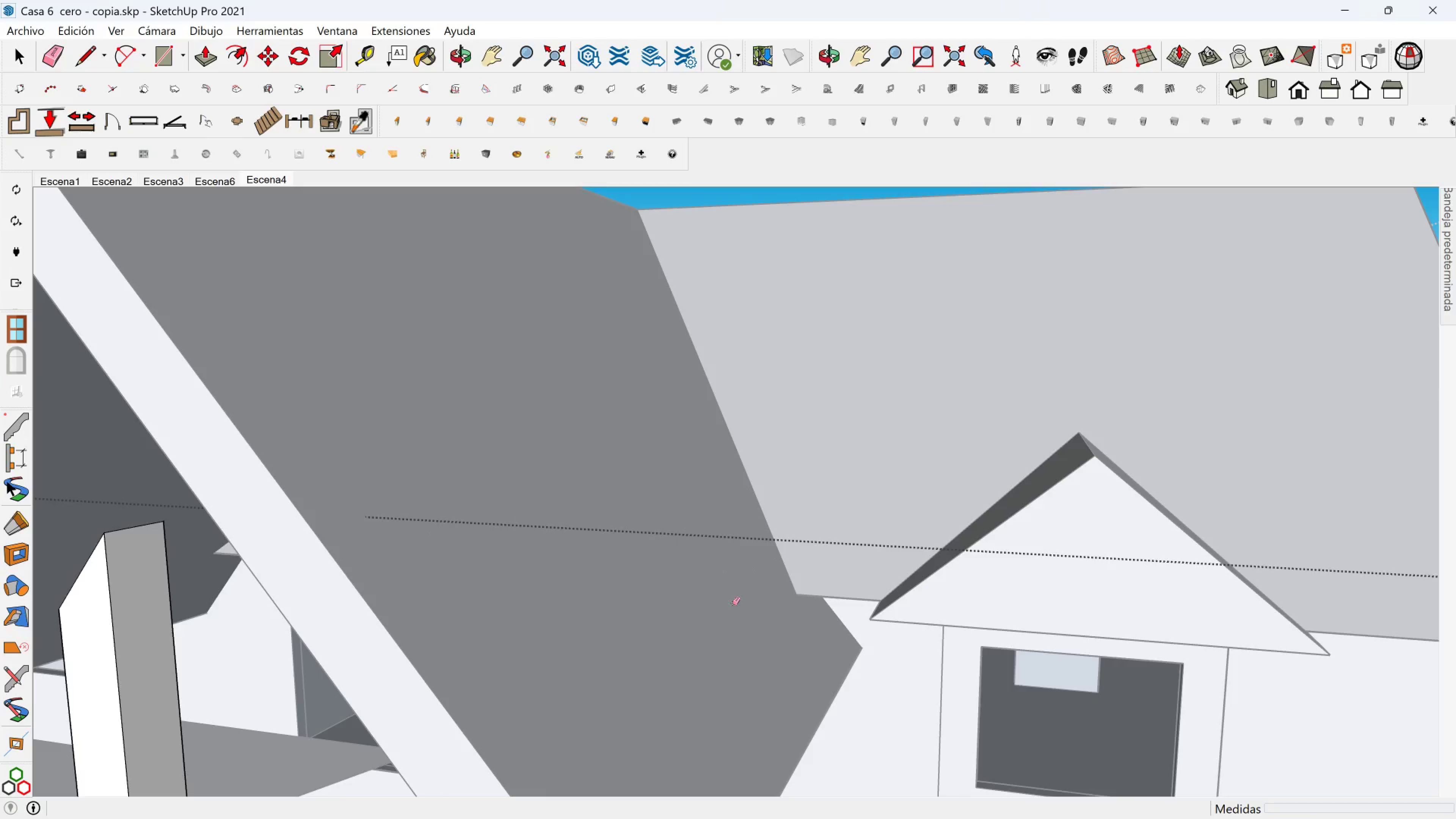 
scroll: coordinate [622, 599], scroll_direction: down, amount: 4.0
 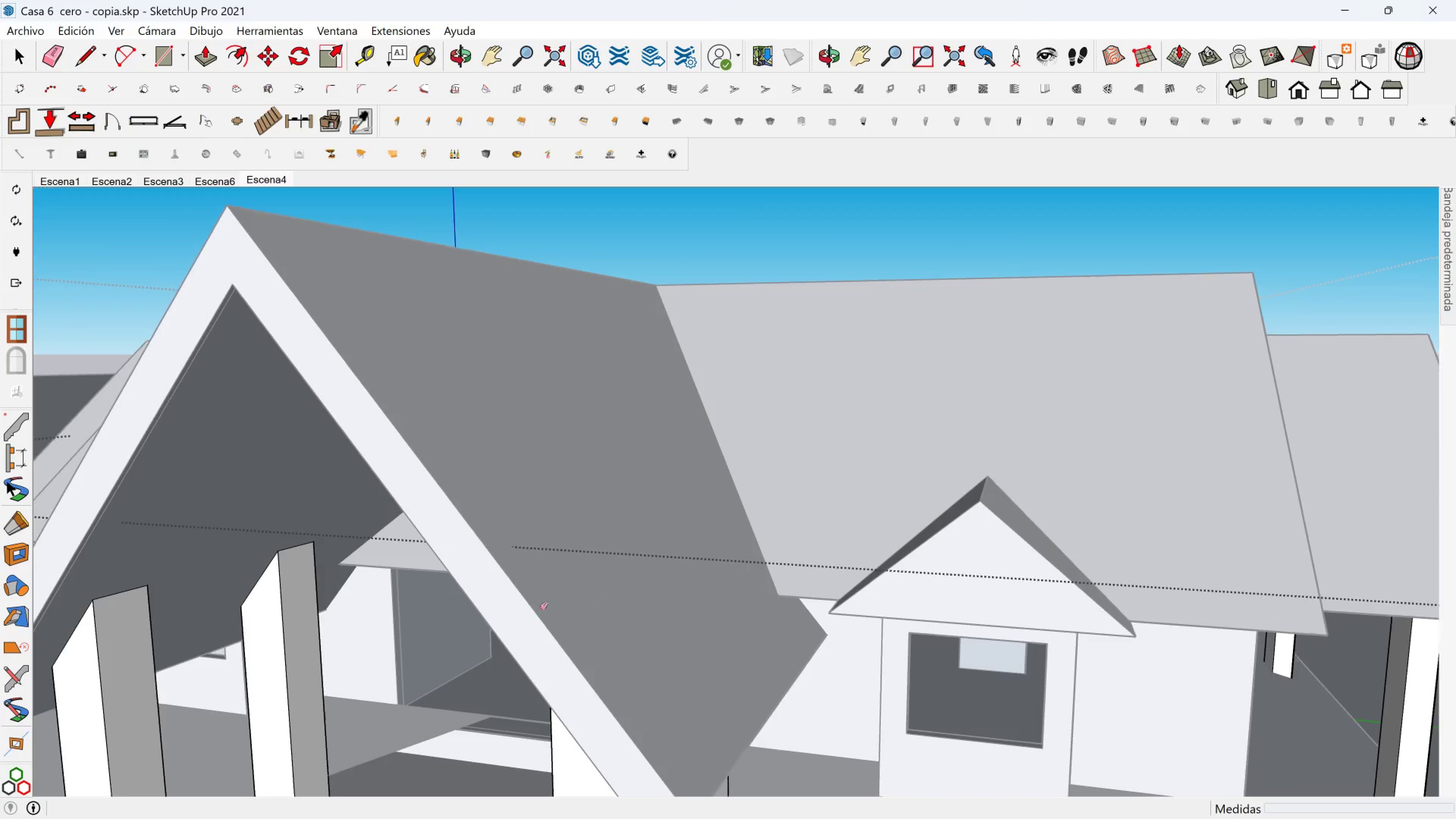 
hold_key(key=ShiftLeft, duration=0.35)
 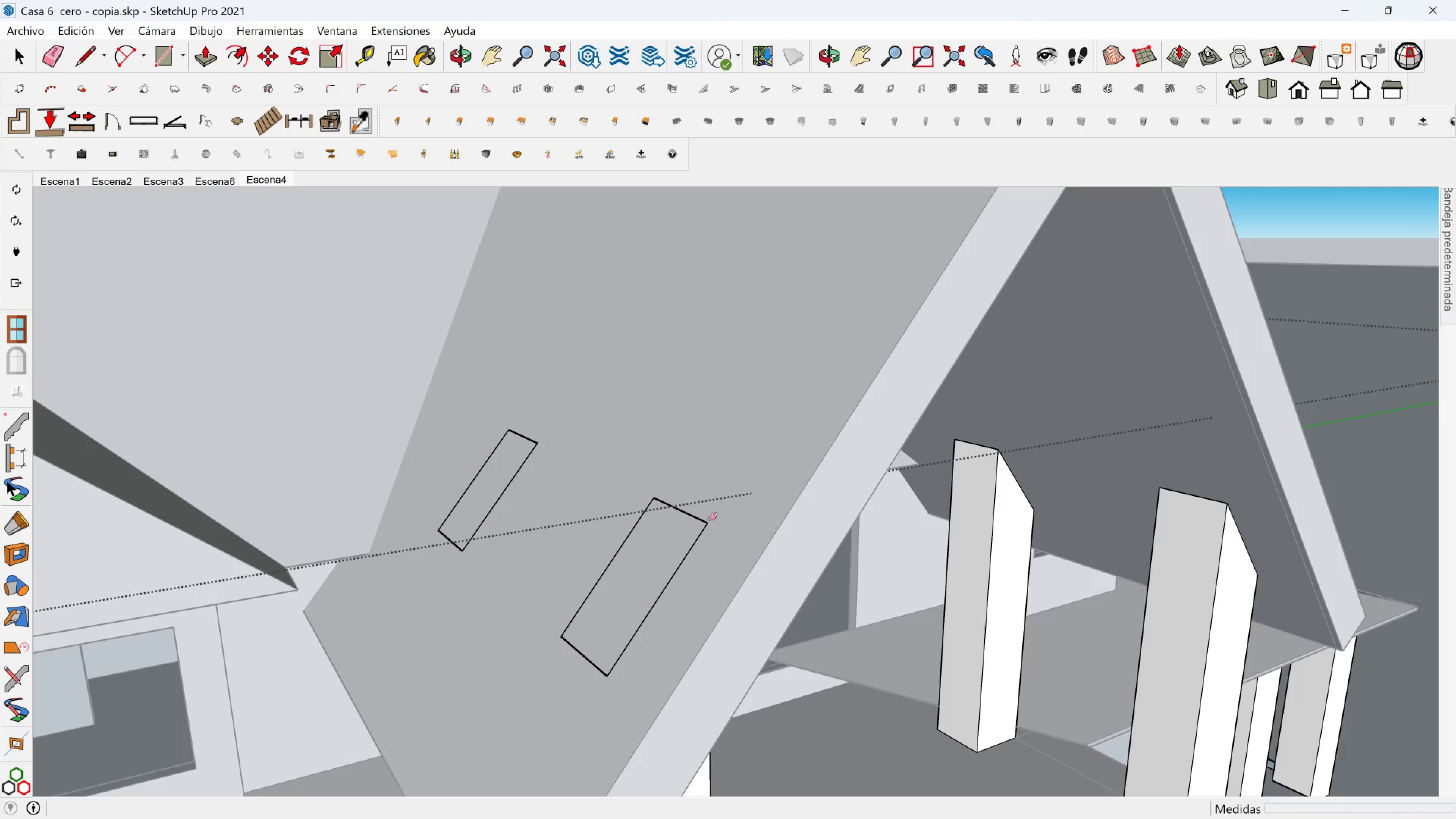 
left_click([690, 550])
 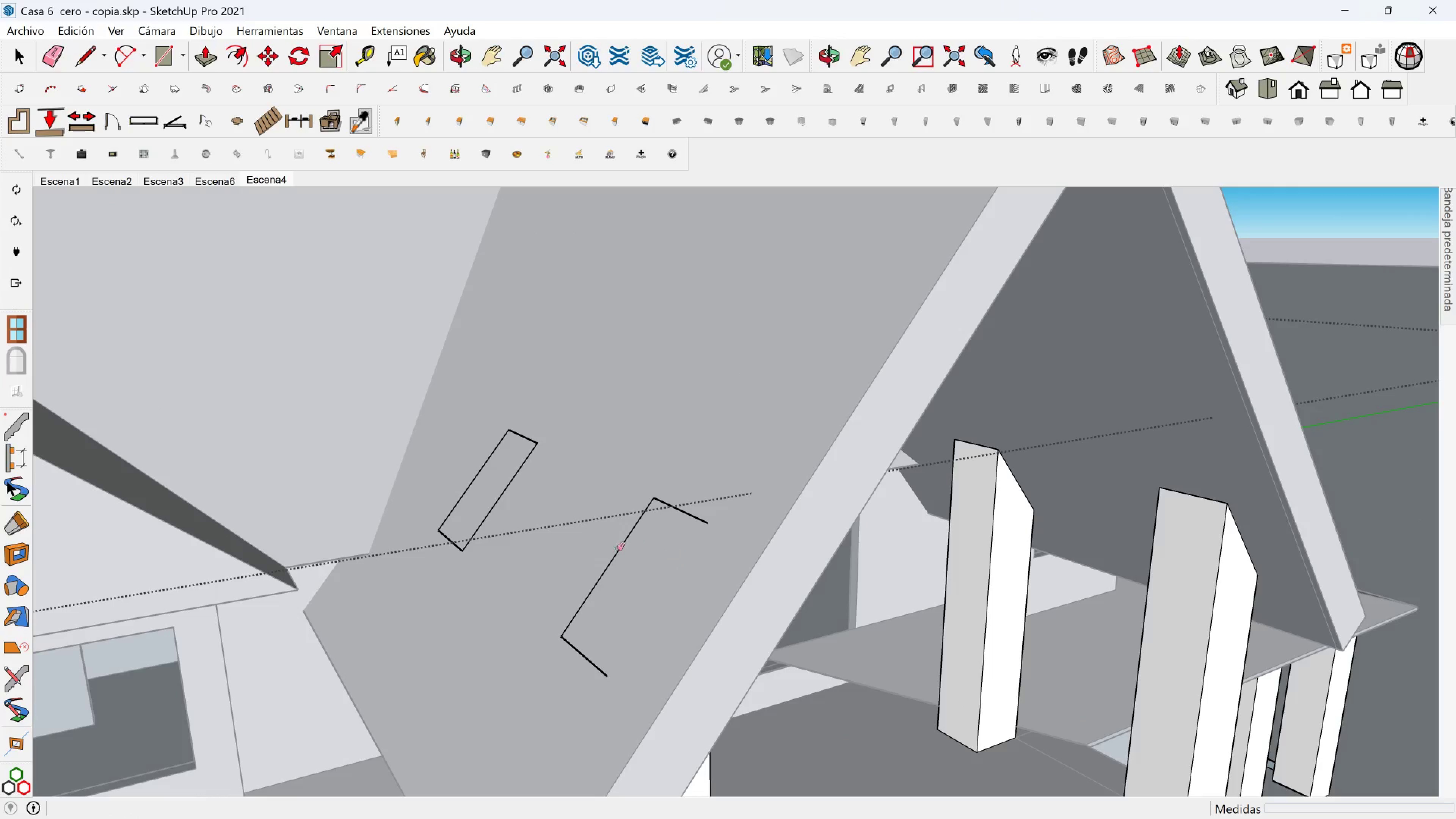 
hold_key(key=ShiftLeft, duration=0.39)
 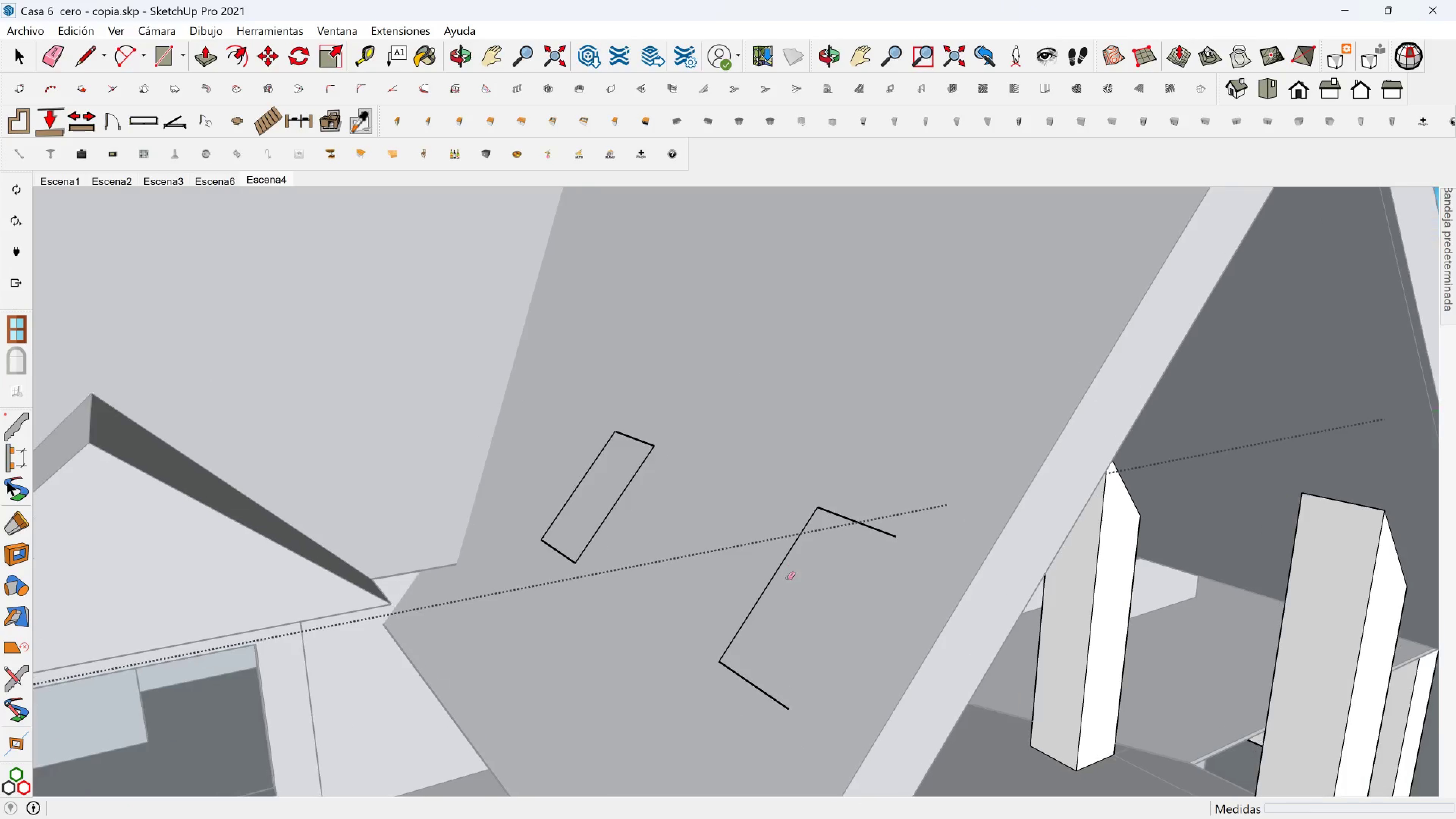 
scroll: coordinate [787, 577], scroll_direction: up, amount: 1.0
 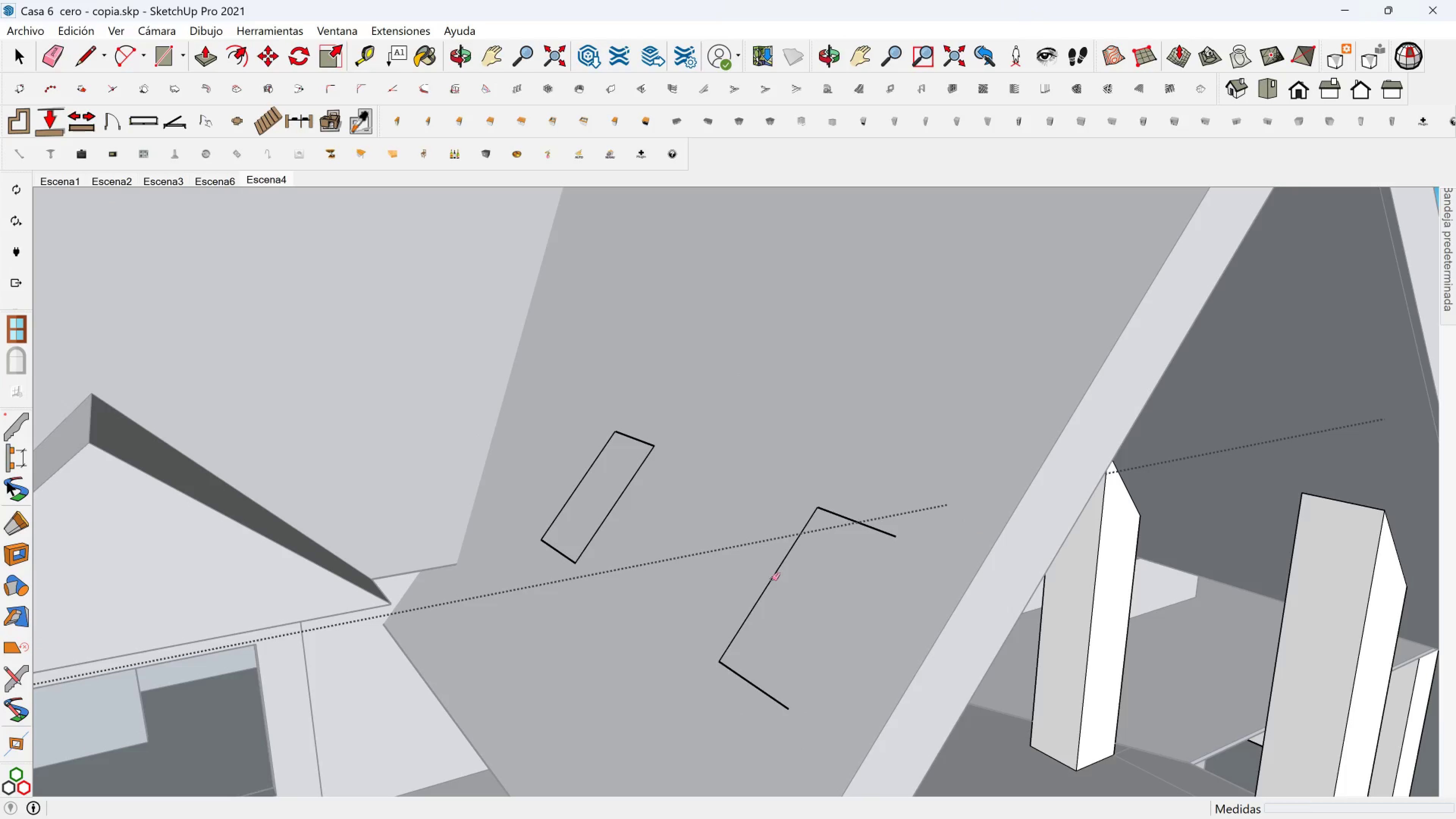 
left_click([772, 579])
 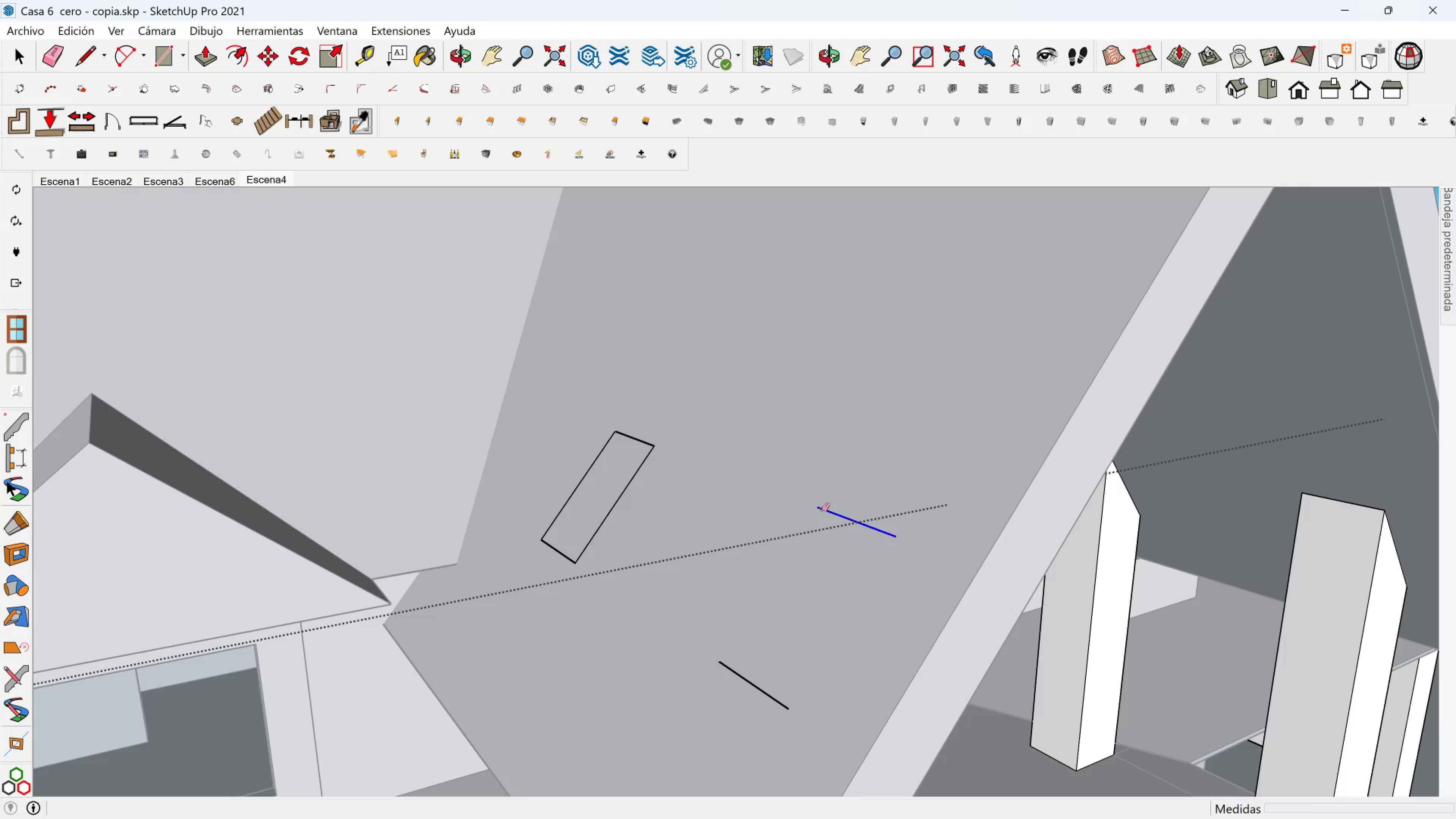 
left_click([822, 510])
 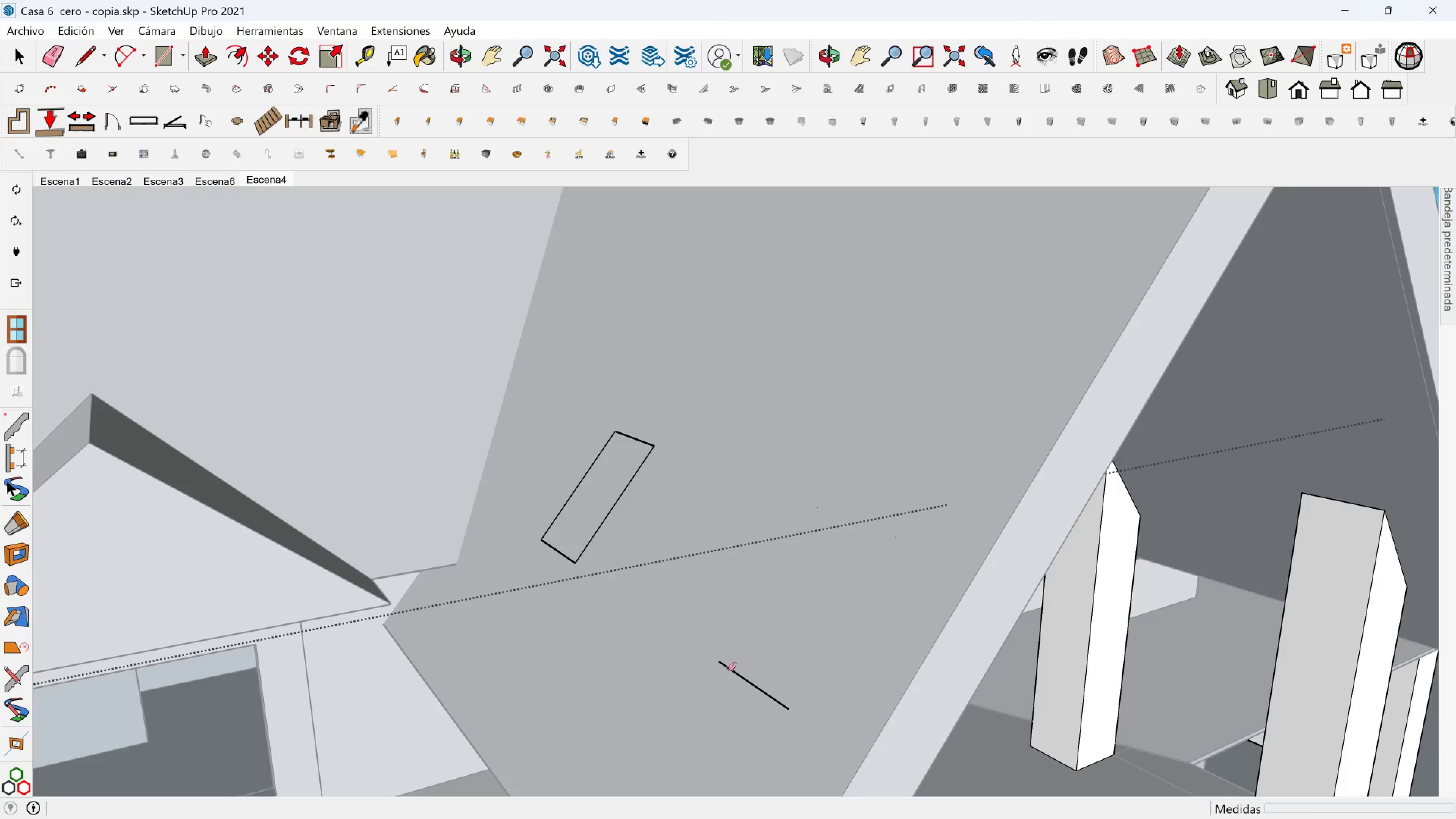 
left_click([731, 669])
 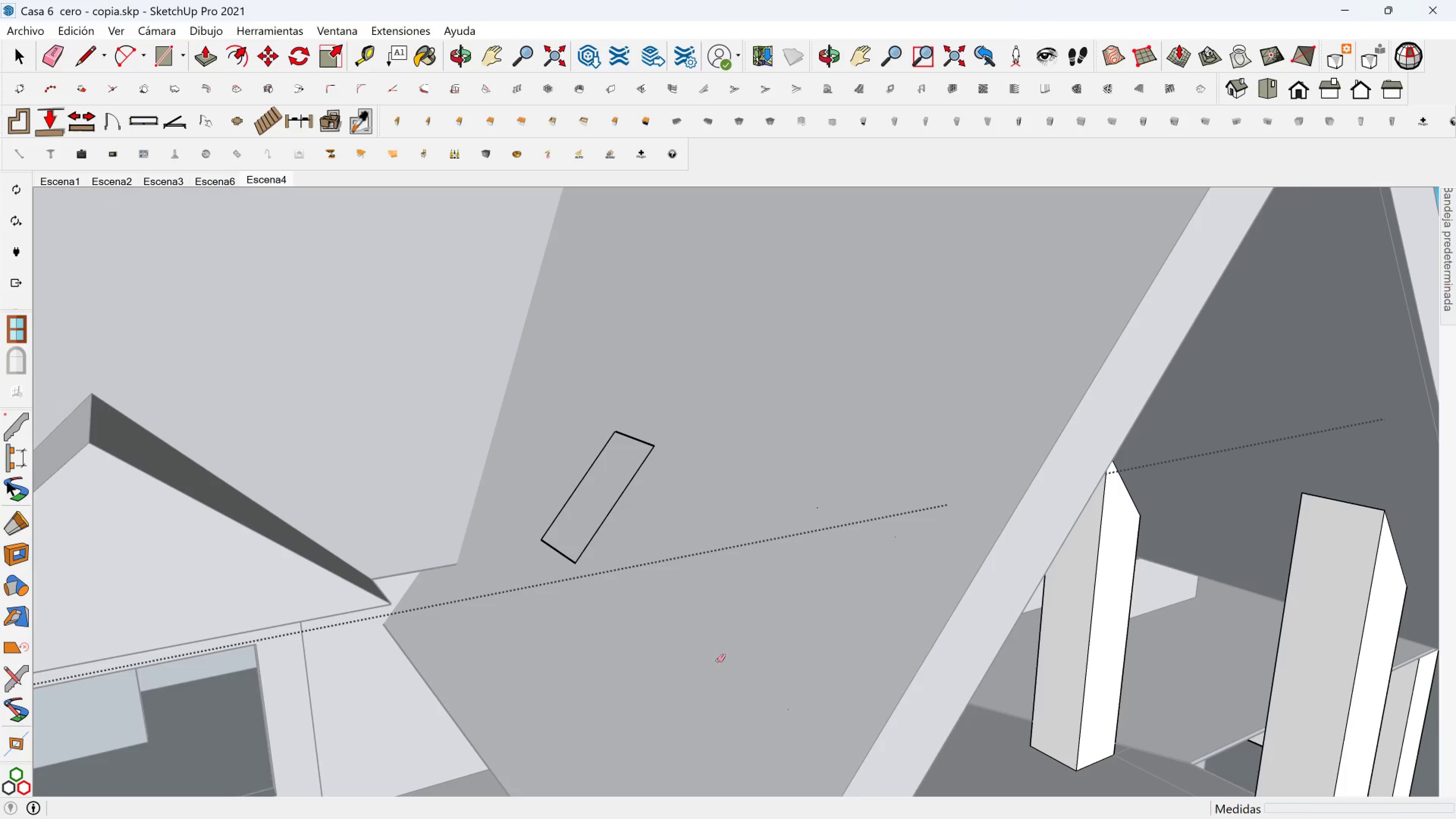 
left_click([717, 661])
 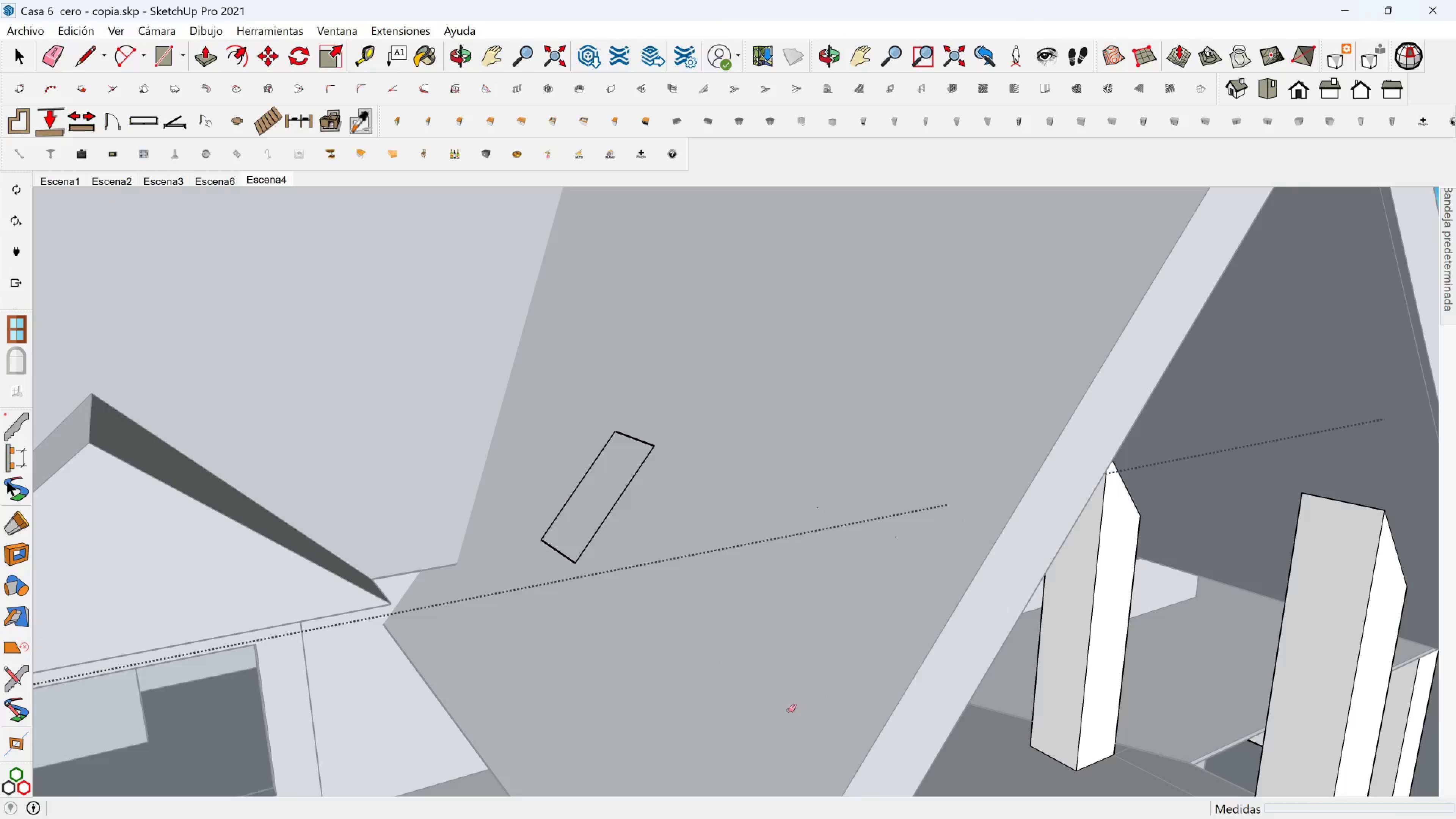 
left_click([788, 711])
 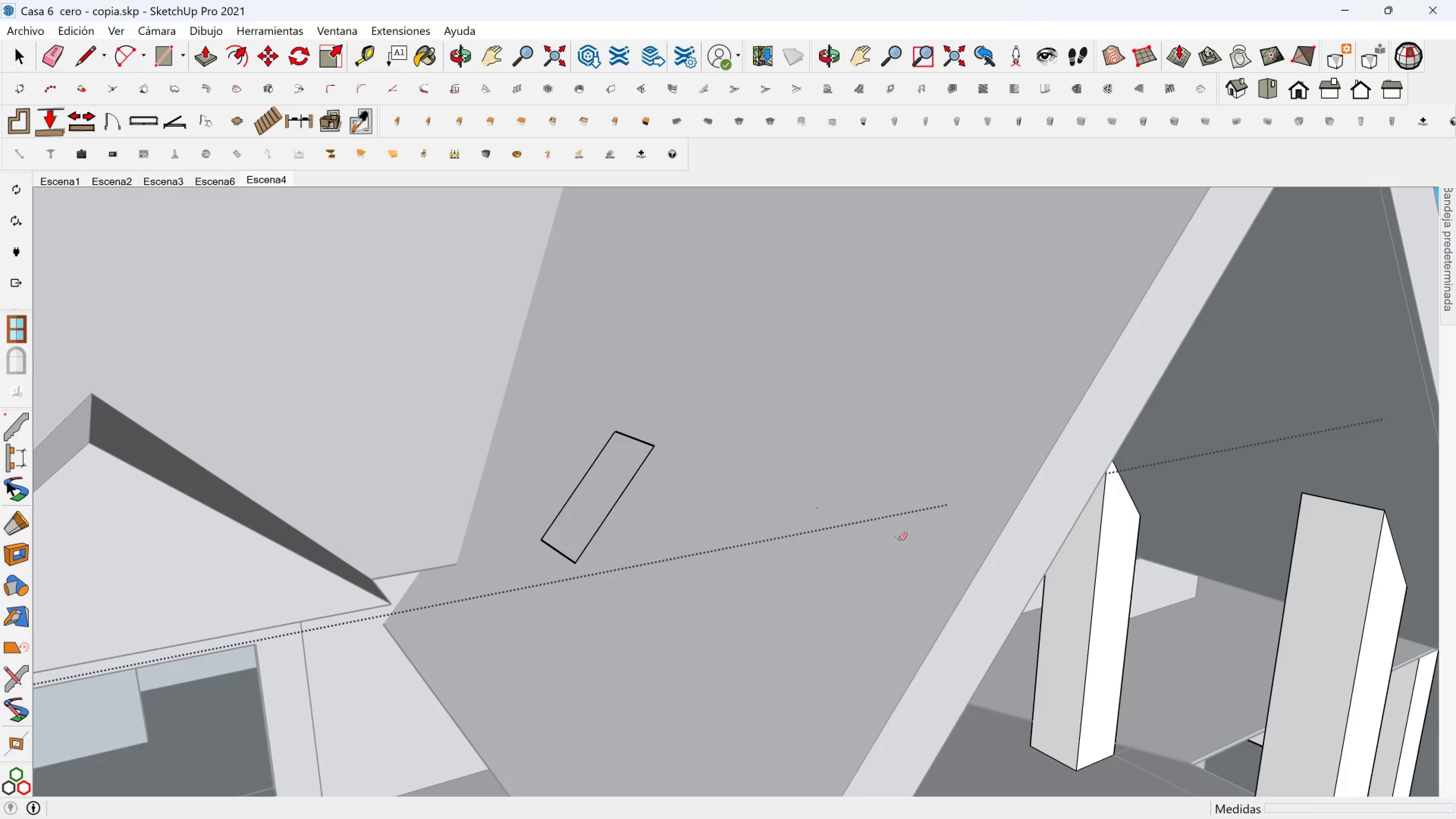 
left_click([896, 538])
 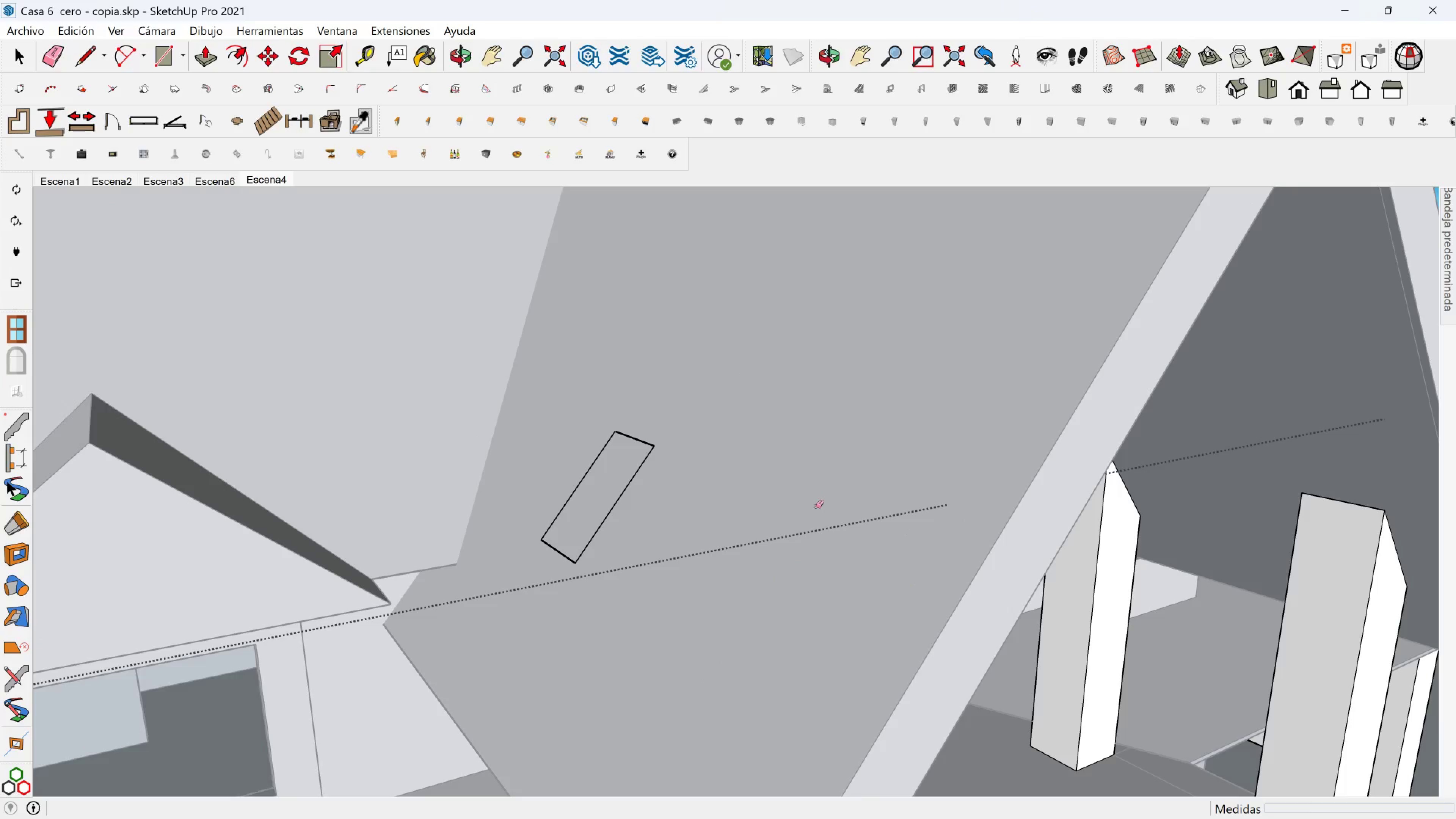 
left_click([816, 507])
 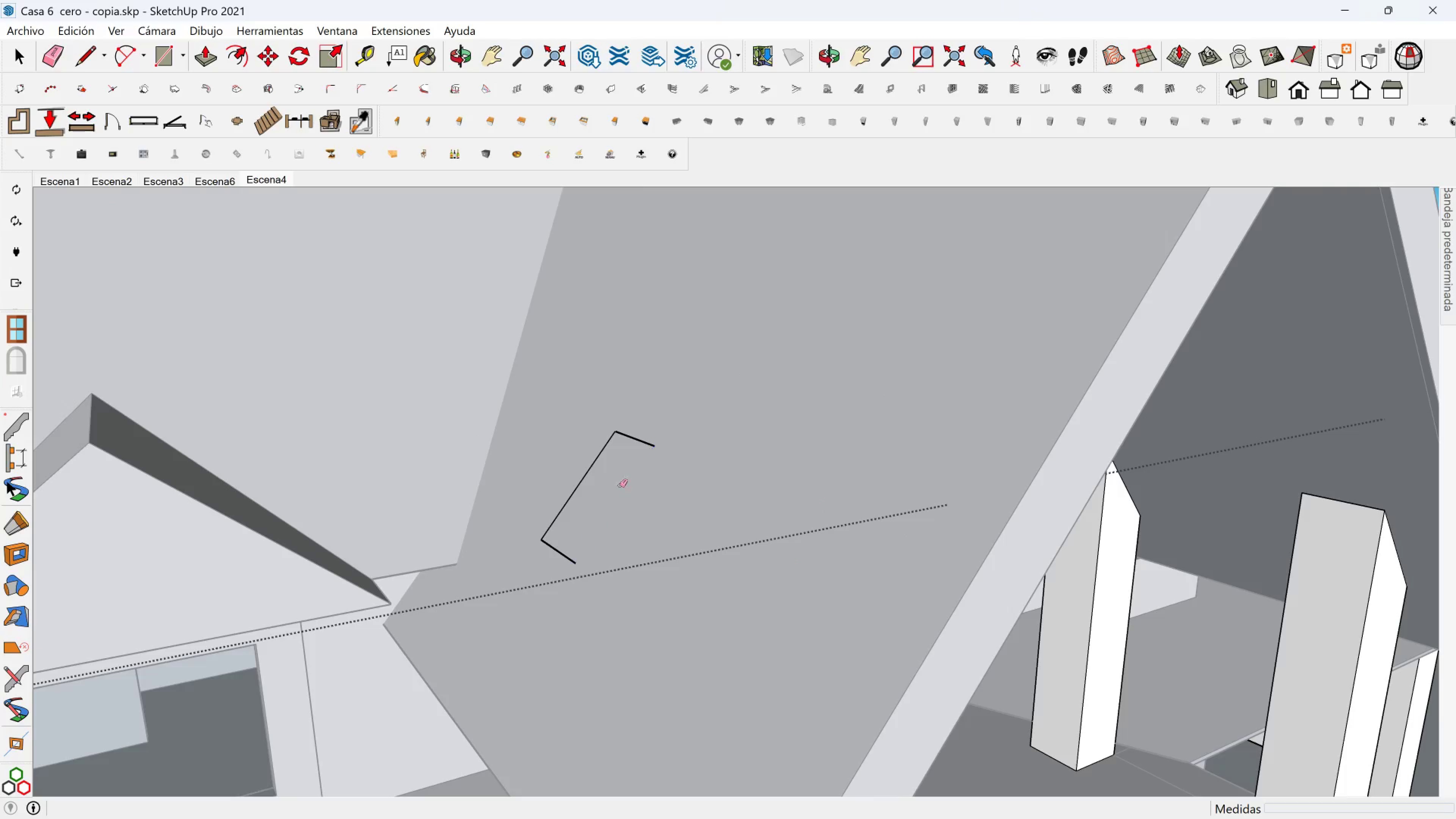 
double_click([590, 469])
 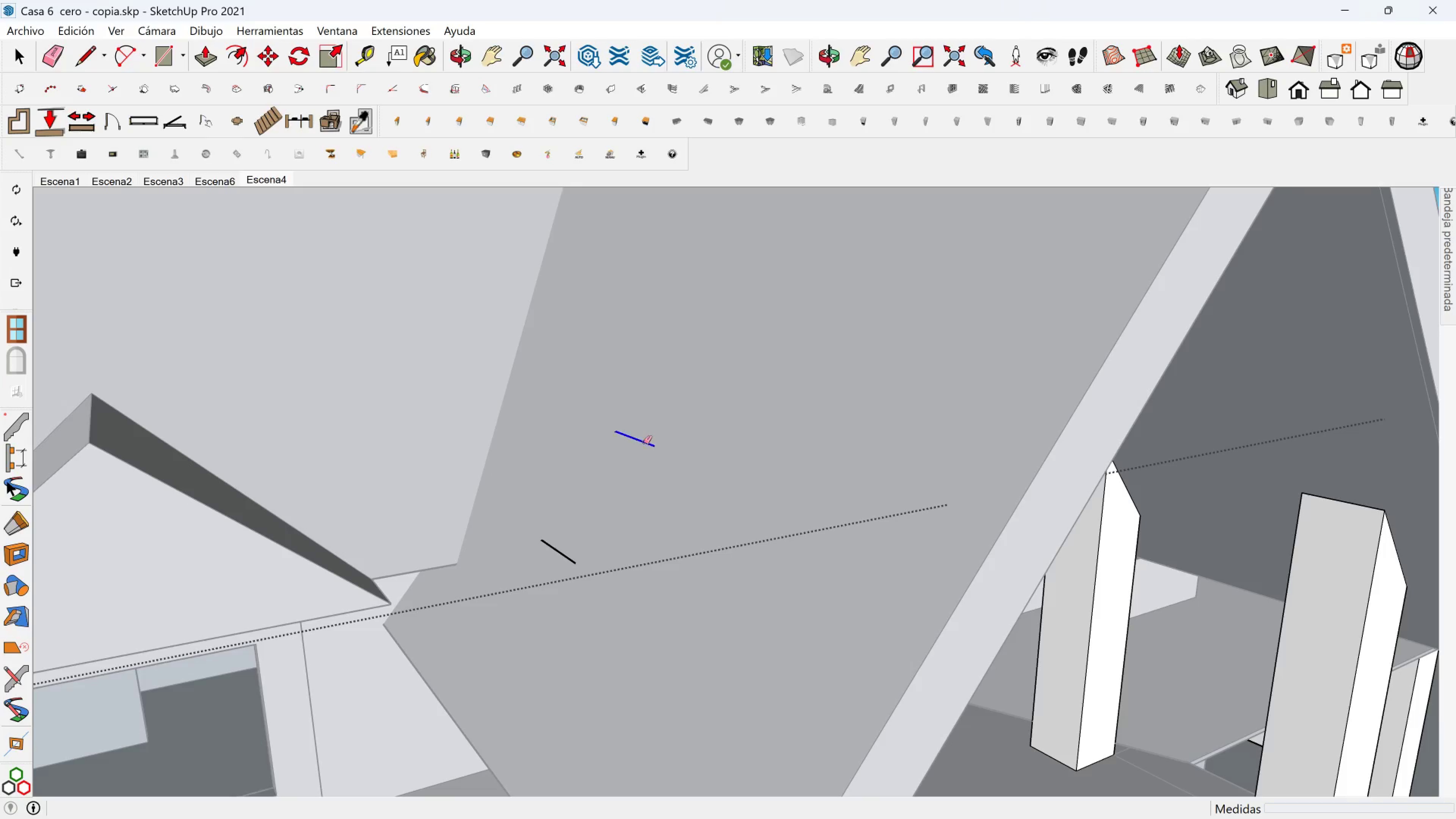 
left_click([644, 442])
 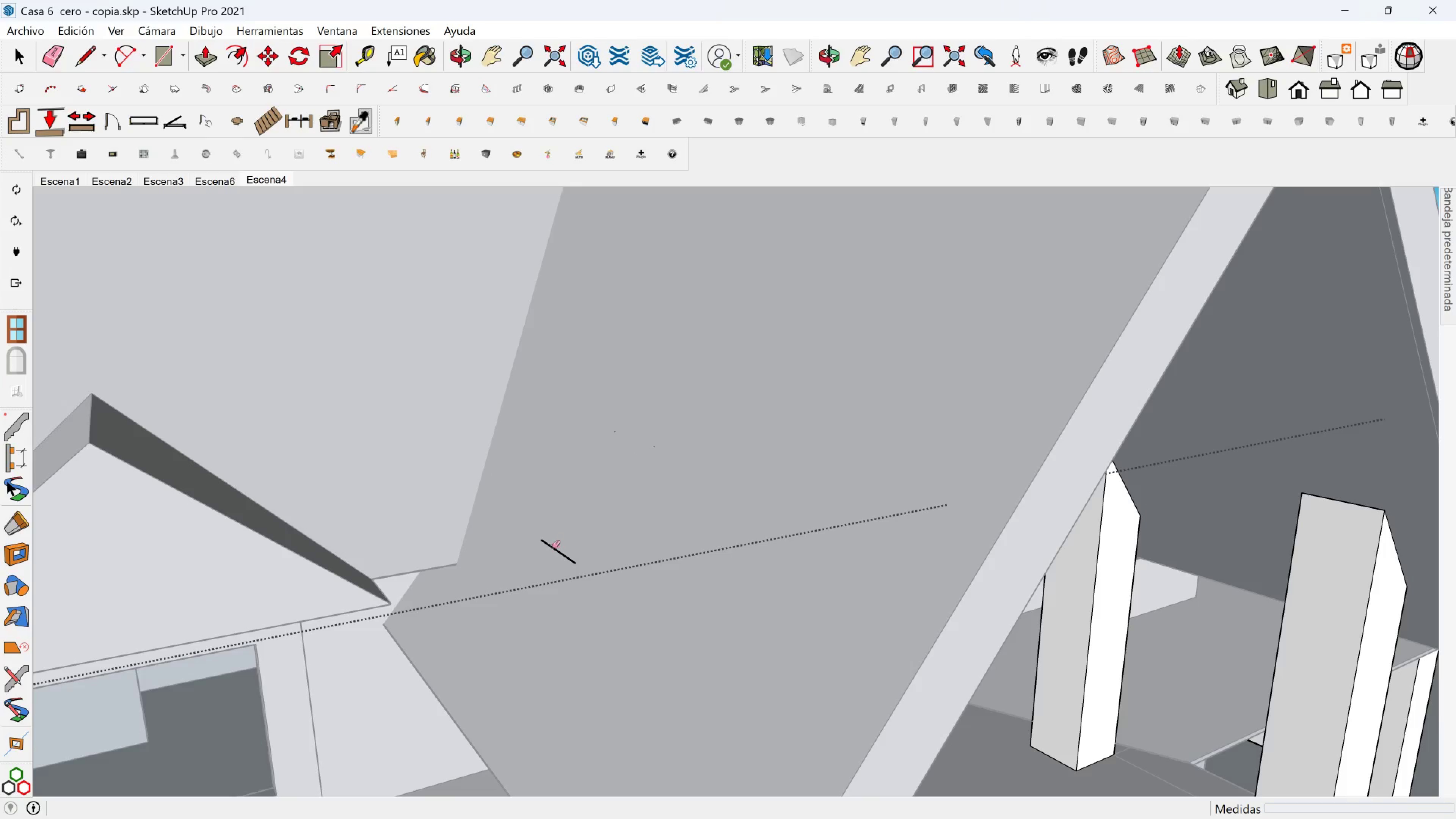 
left_click([552, 547])
 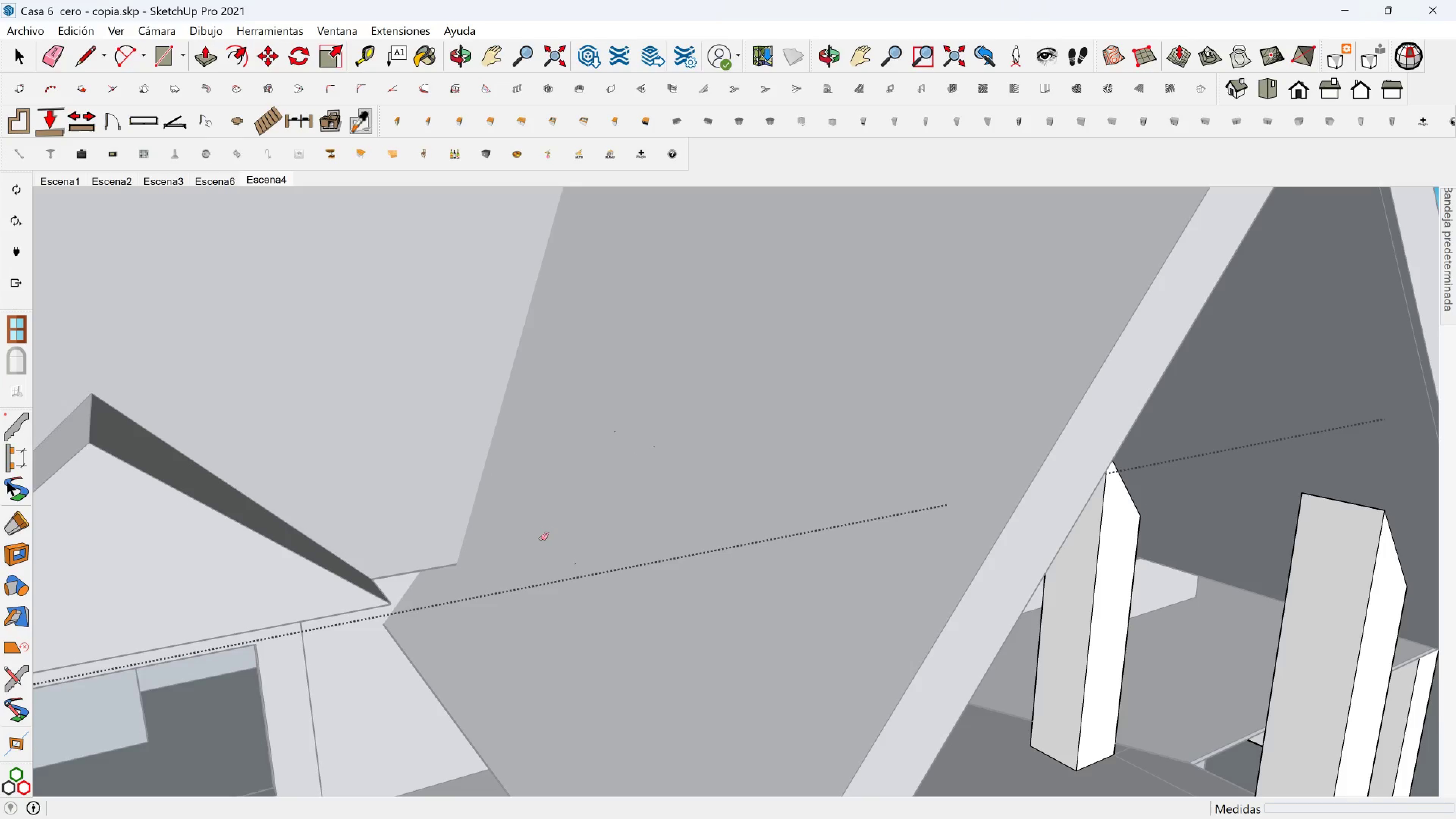 
left_click([541, 539])
 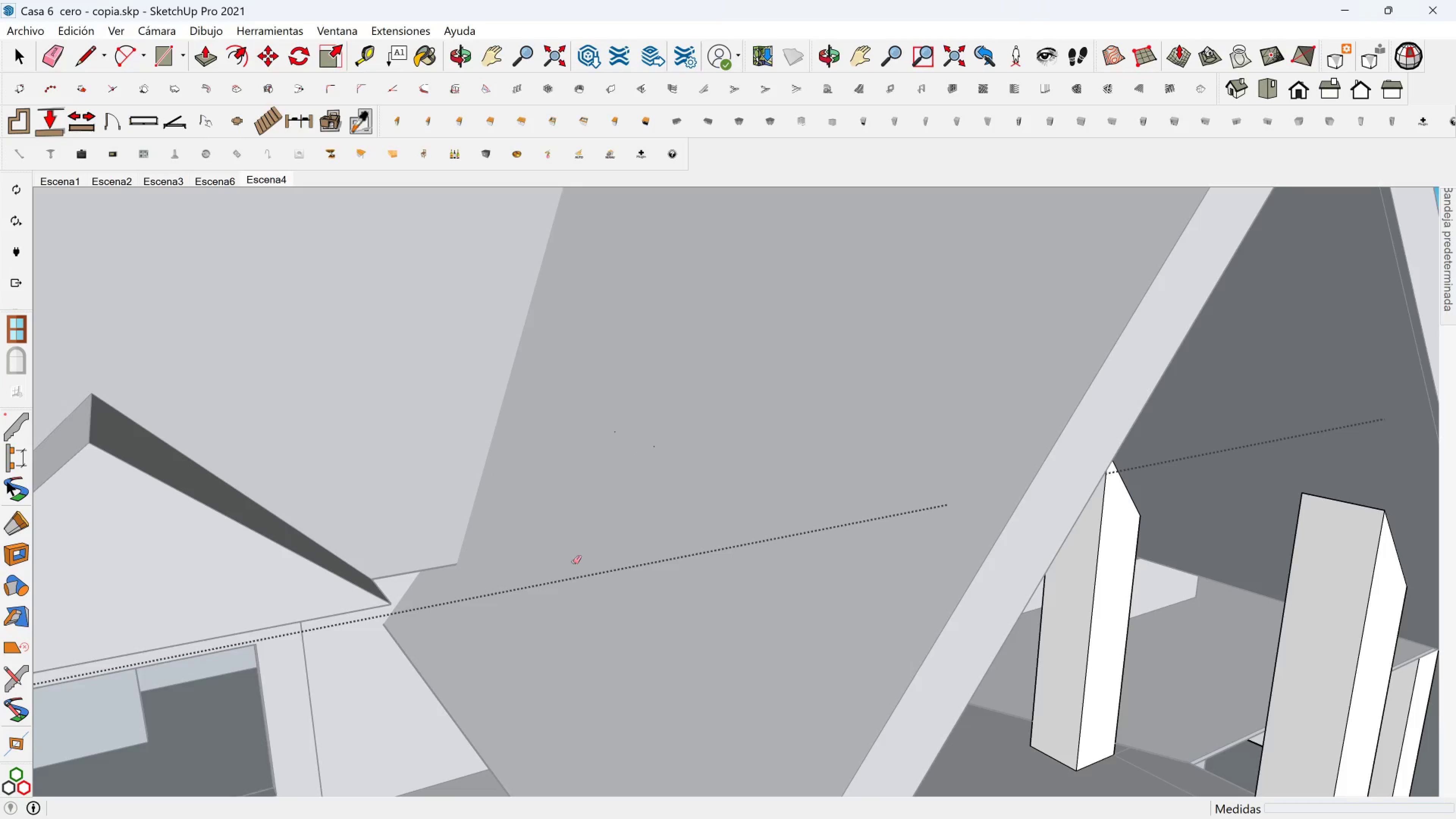 
left_click([573, 562])
 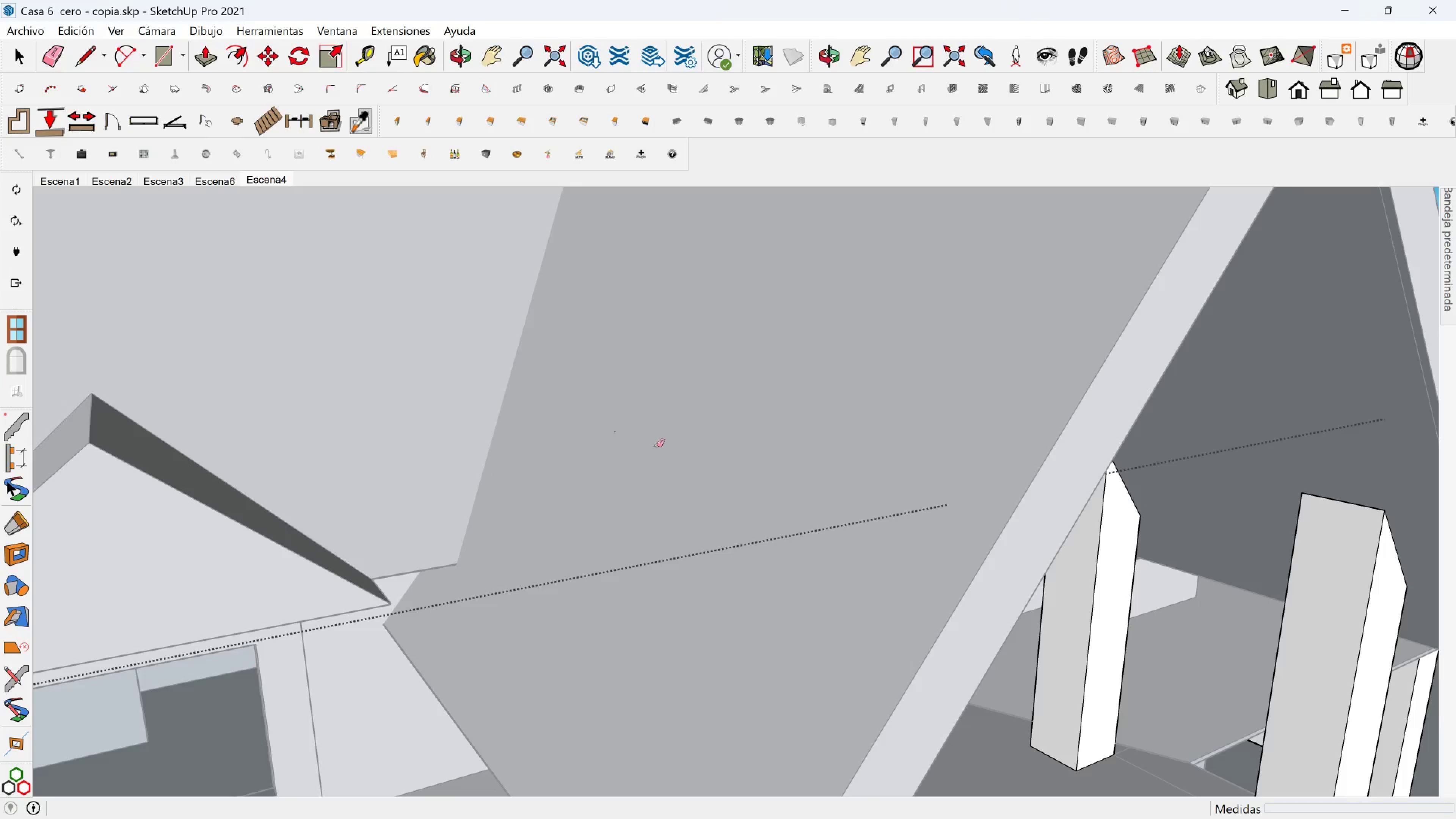 
left_click([654, 446])
 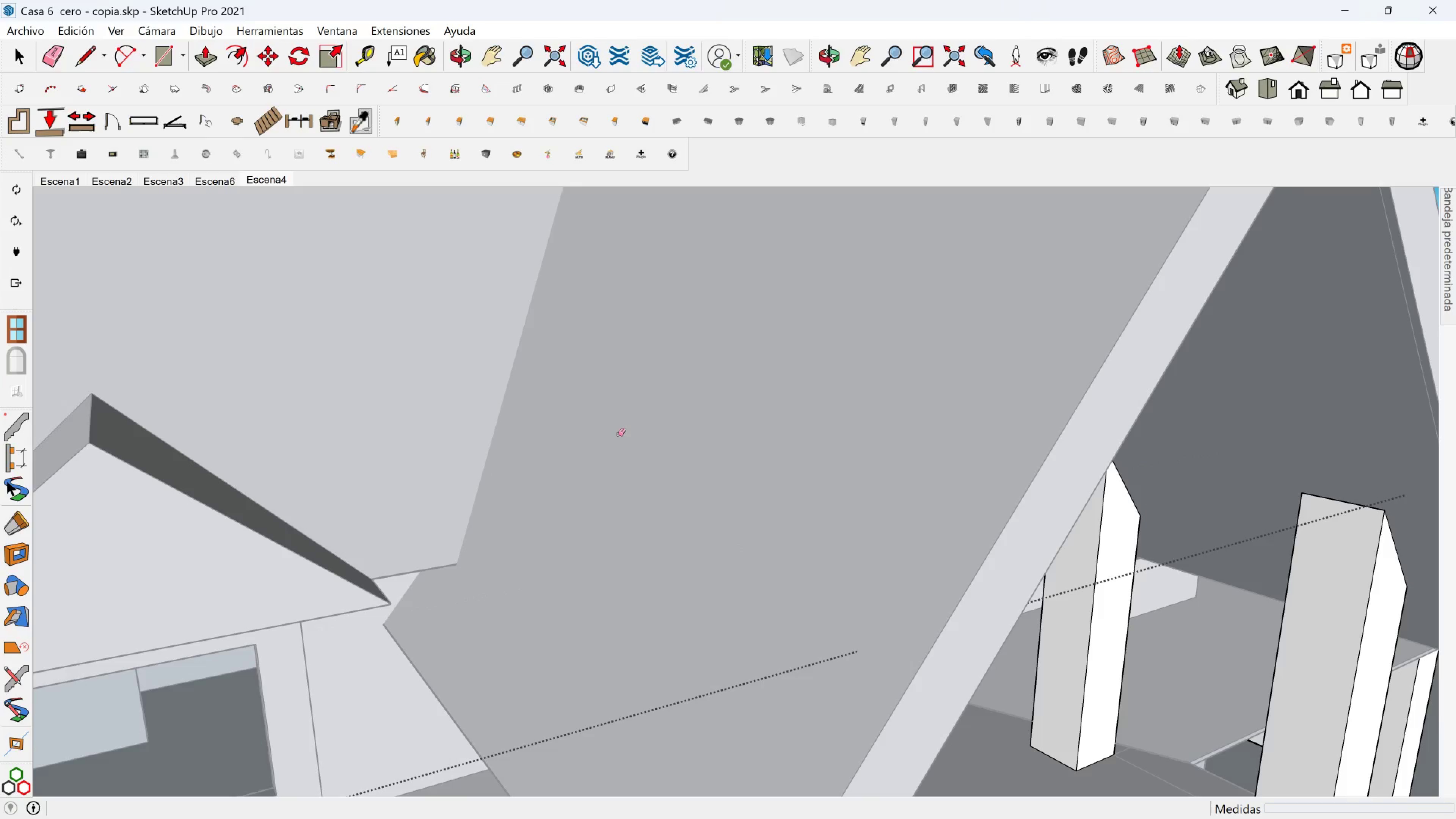 
scroll: coordinate [872, 554], scroll_direction: down, amount: 9.0
 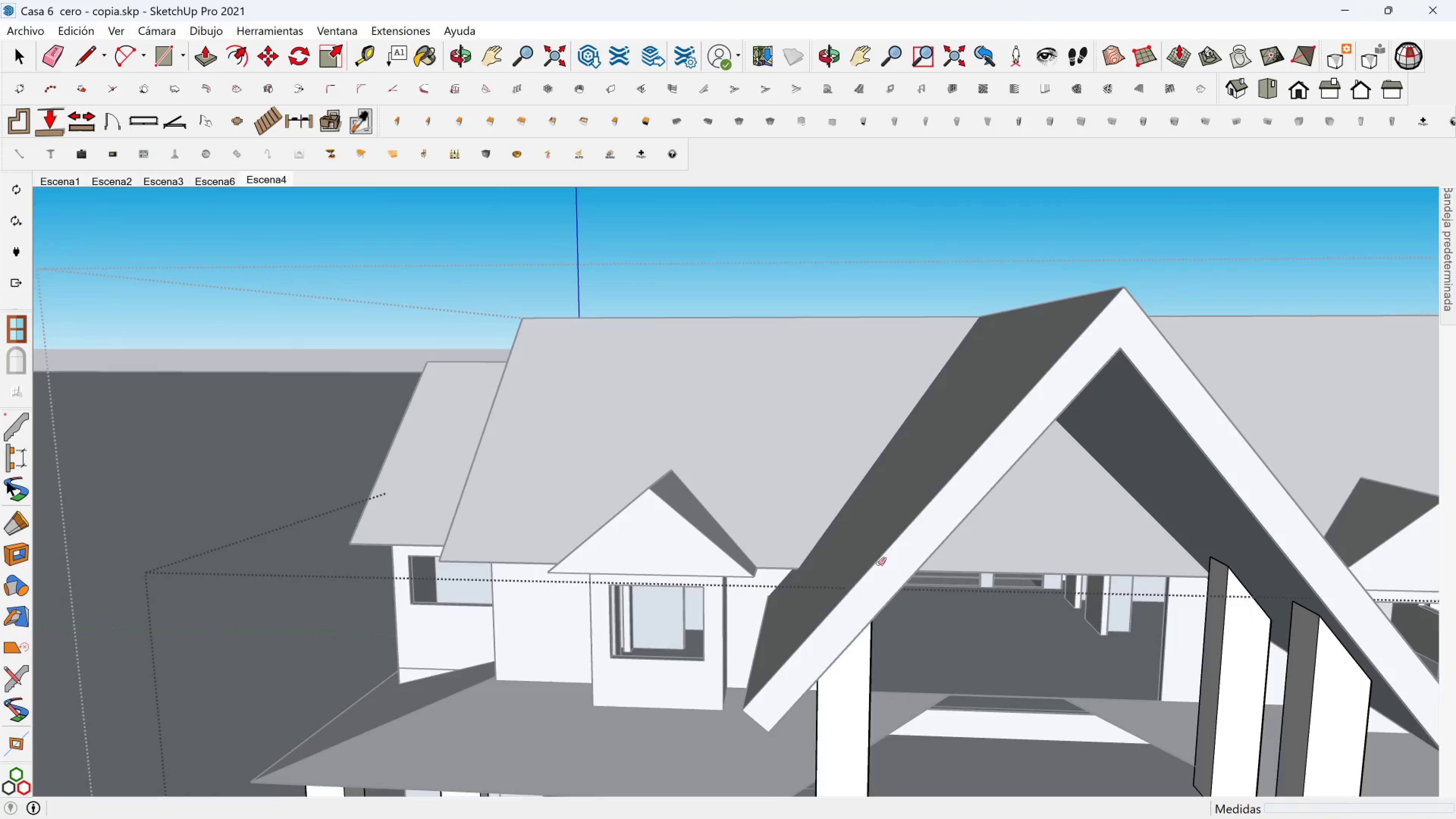 
hold_key(key=ShiftLeft, duration=0.41)
 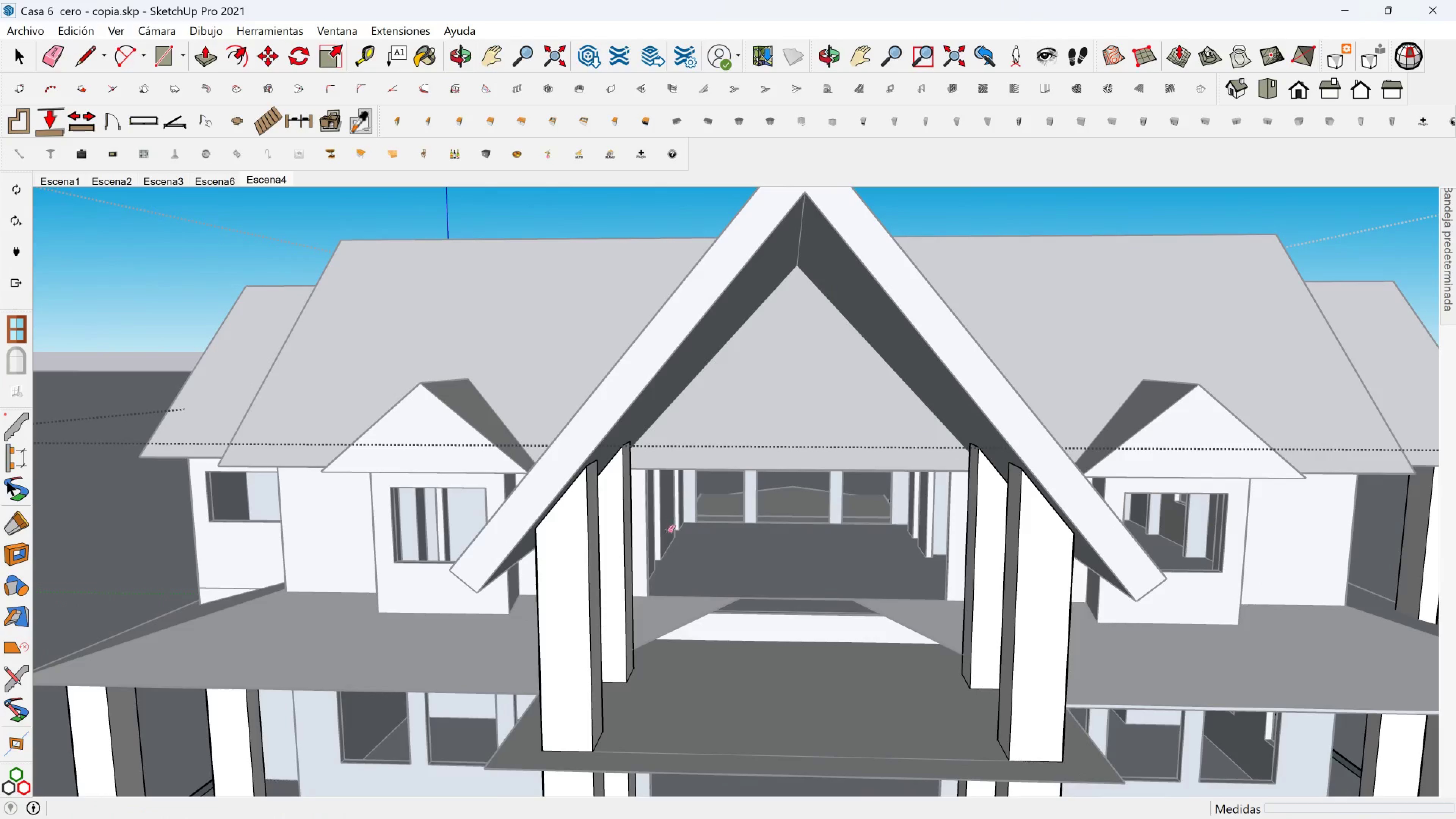 
scroll: coordinate [667, 531], scroll_direction: down, amount: 2.0
 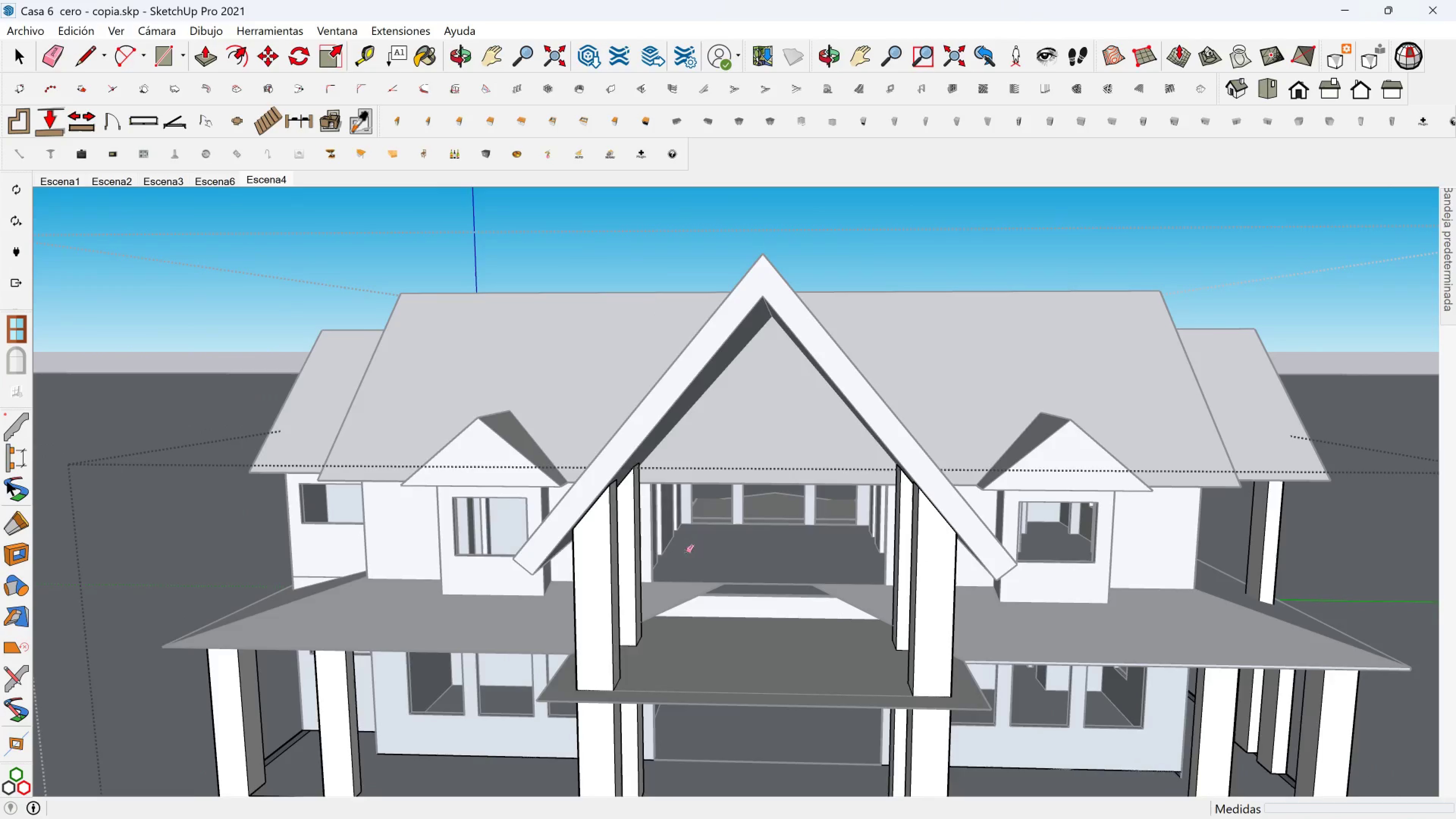 
hold_key(key=ShiftLeft, duration=0.57)
 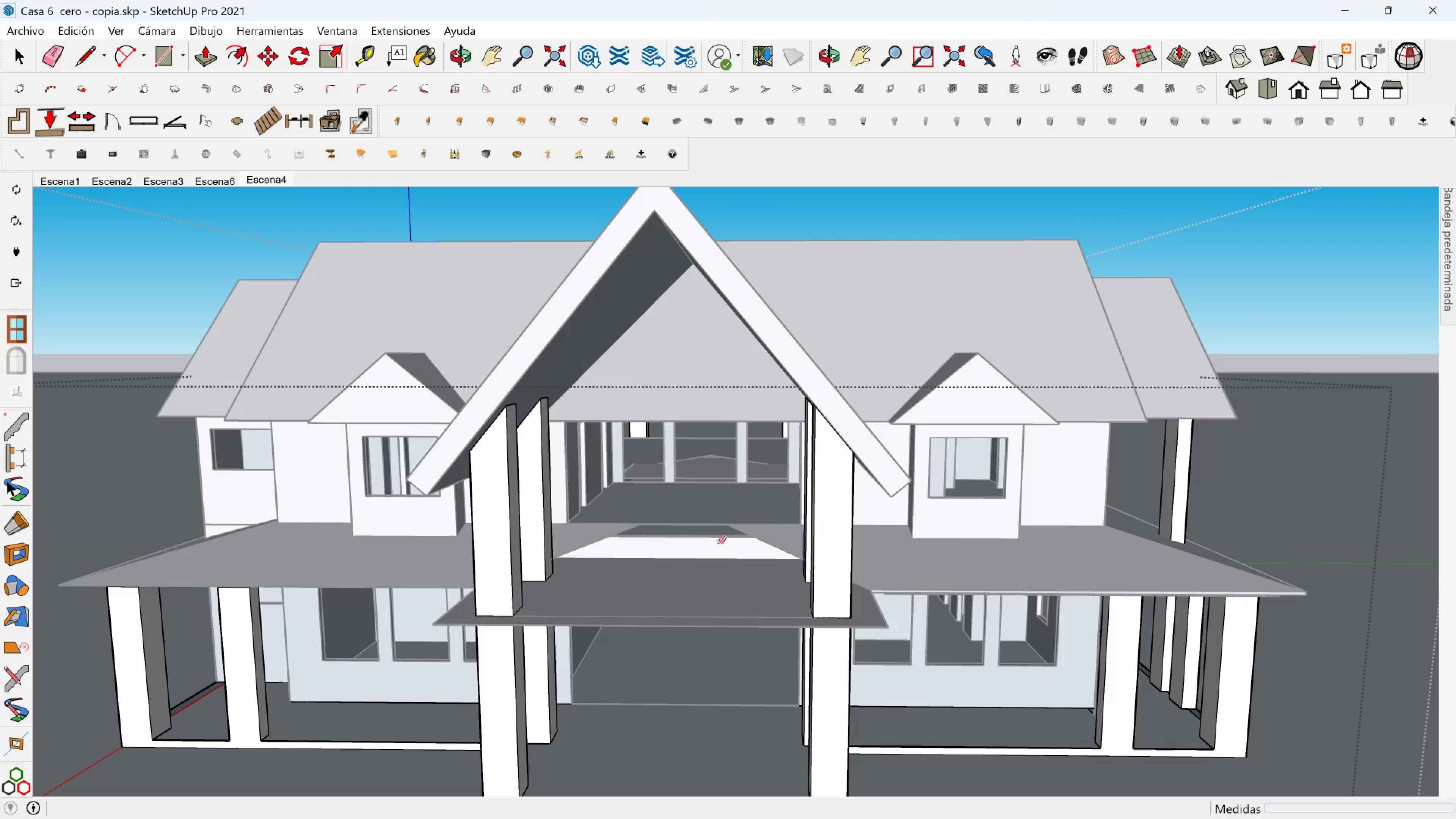 
key(Space)
 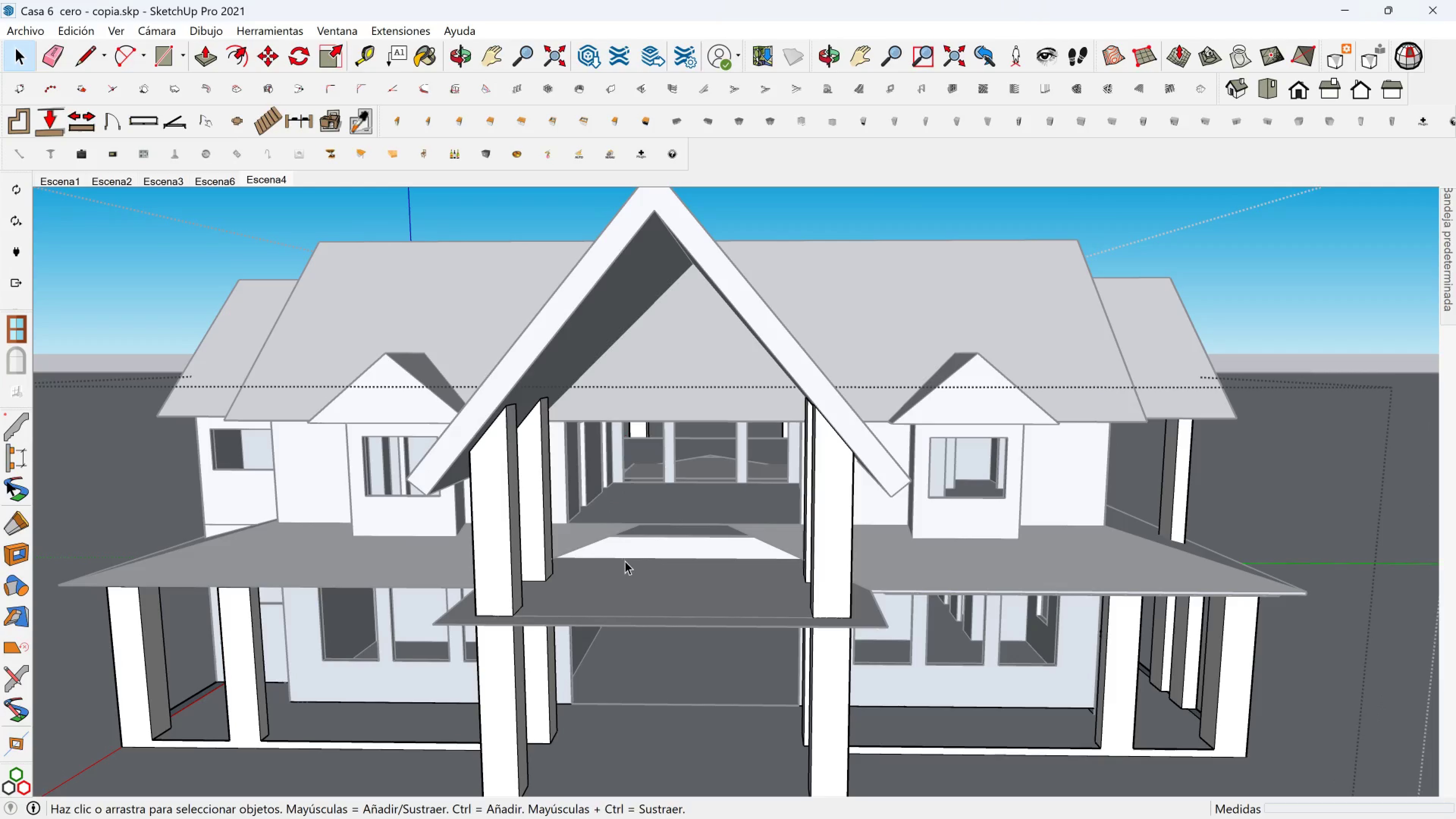 
scroll: coordinate [665, 544], scroll_direction: up, amount: 5.0
 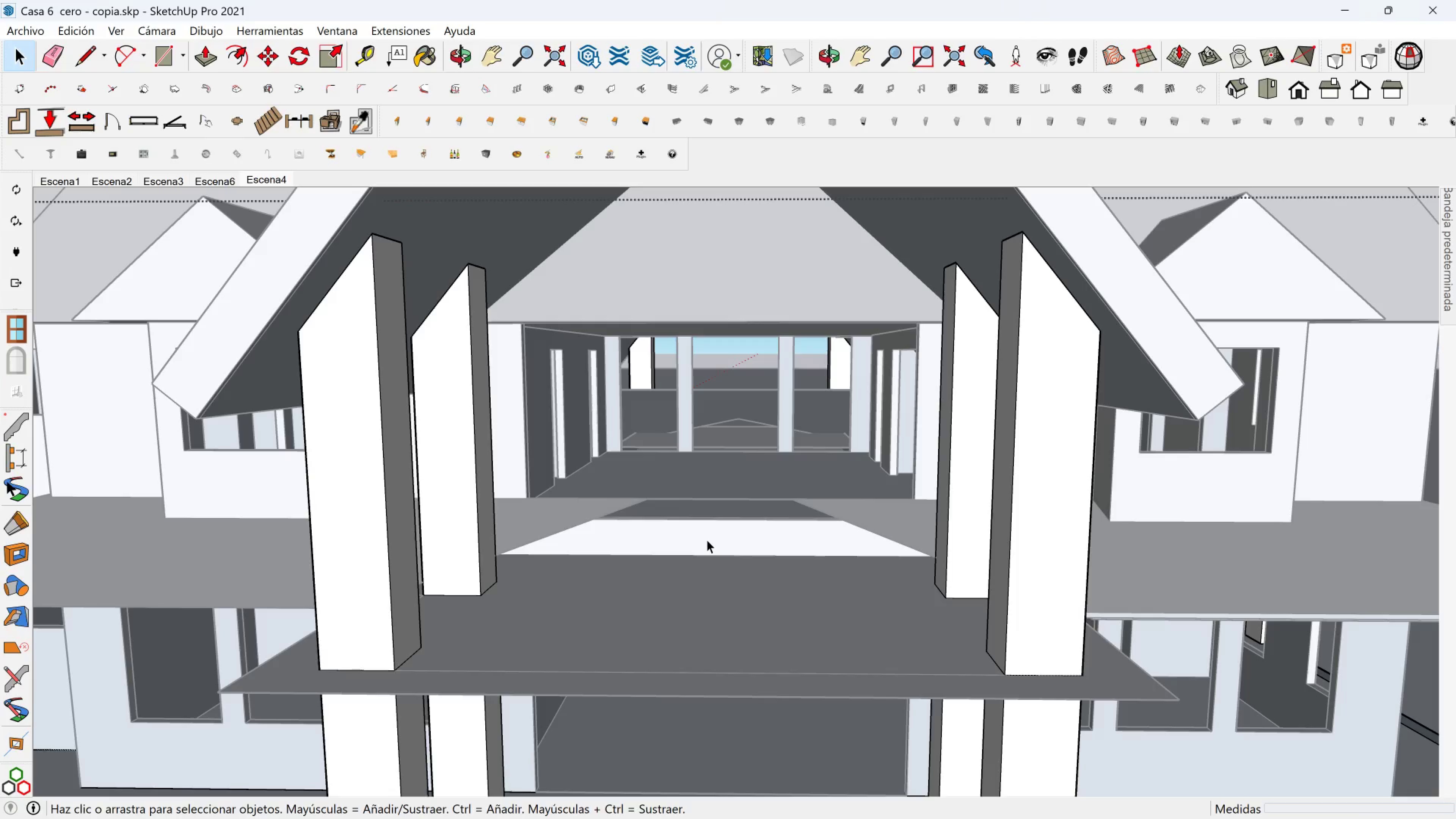 
double_click([707, 540])
 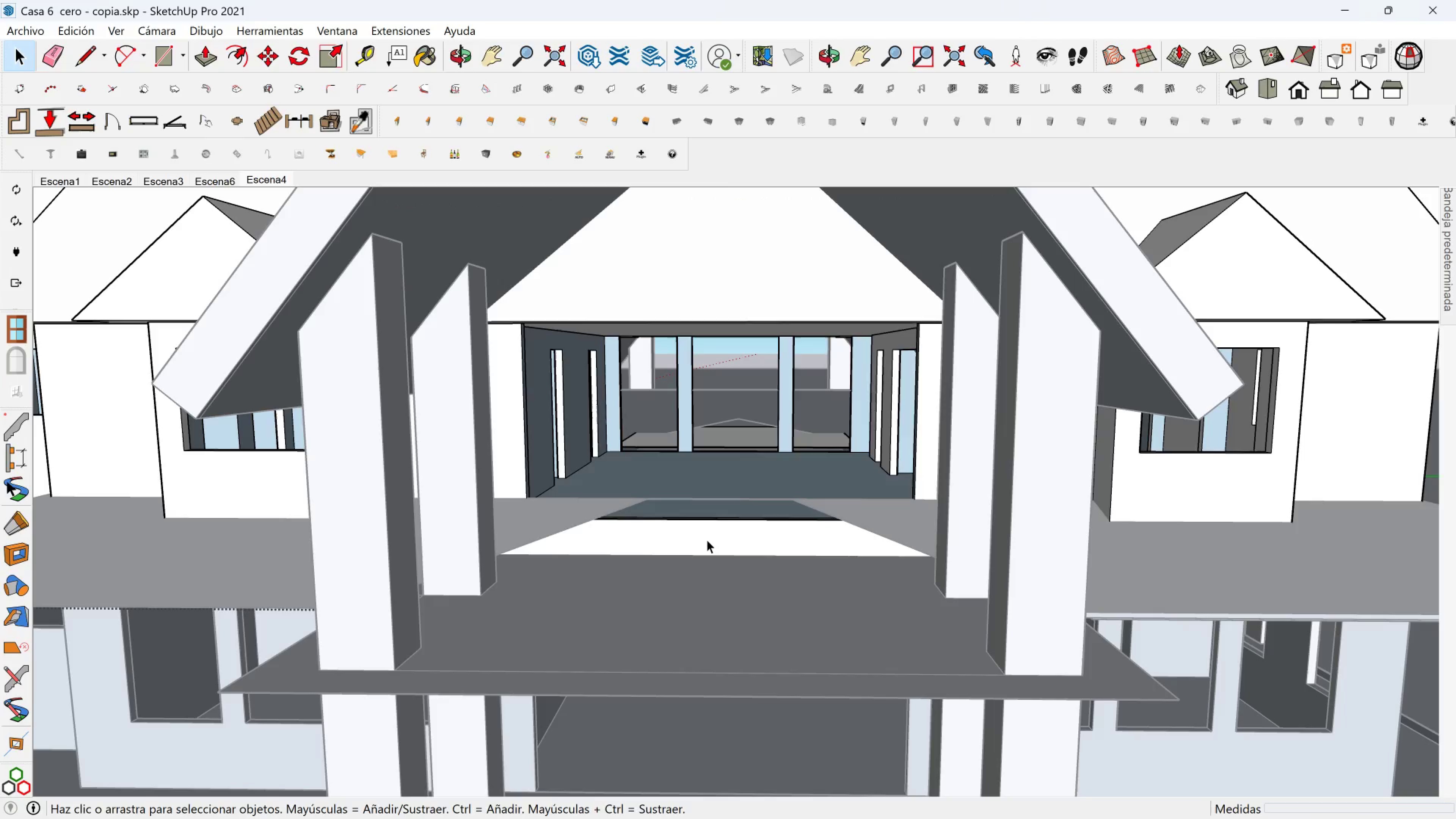 
triple_click([707, 540])
 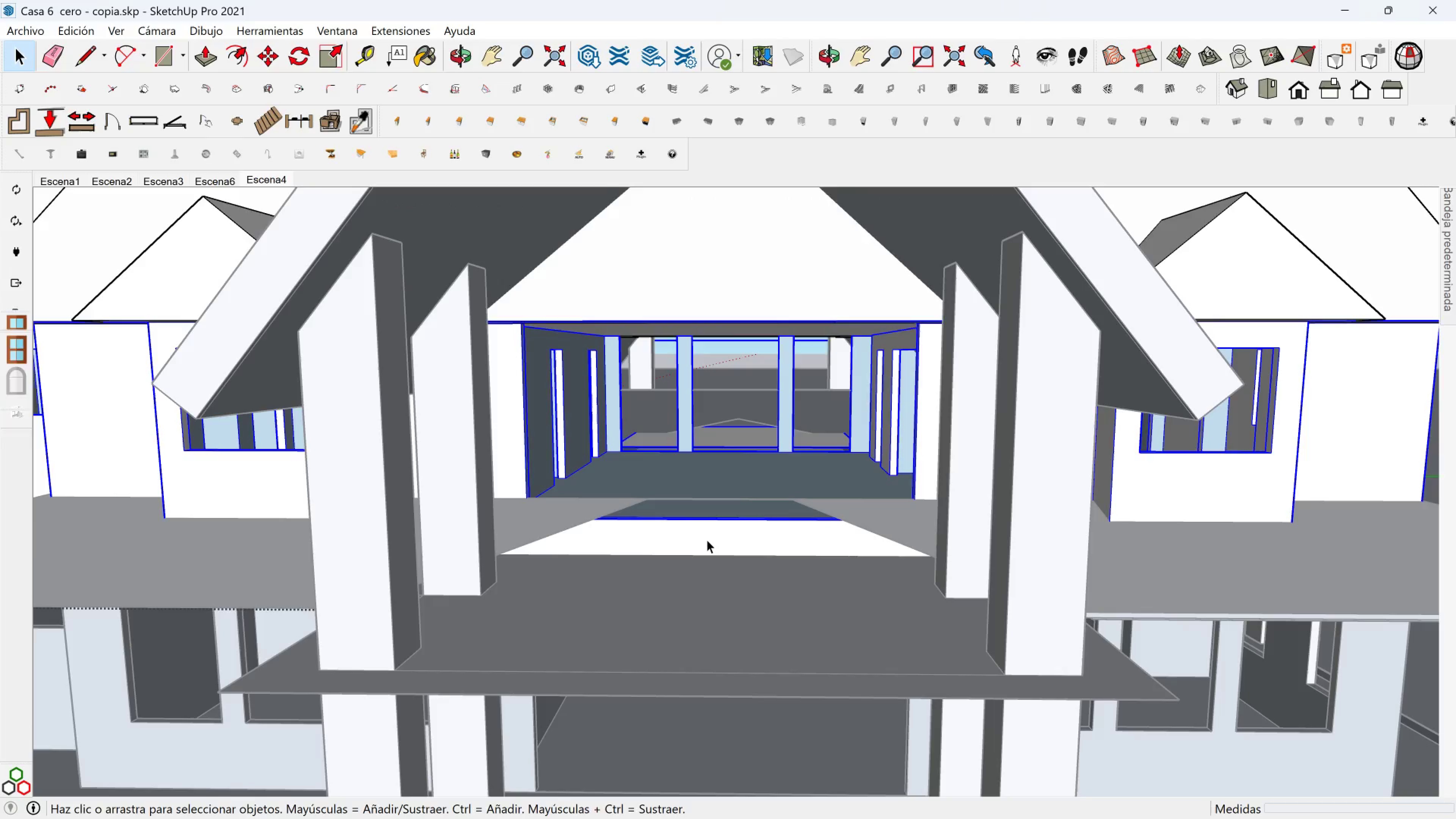 
triple_click([707, 540])
 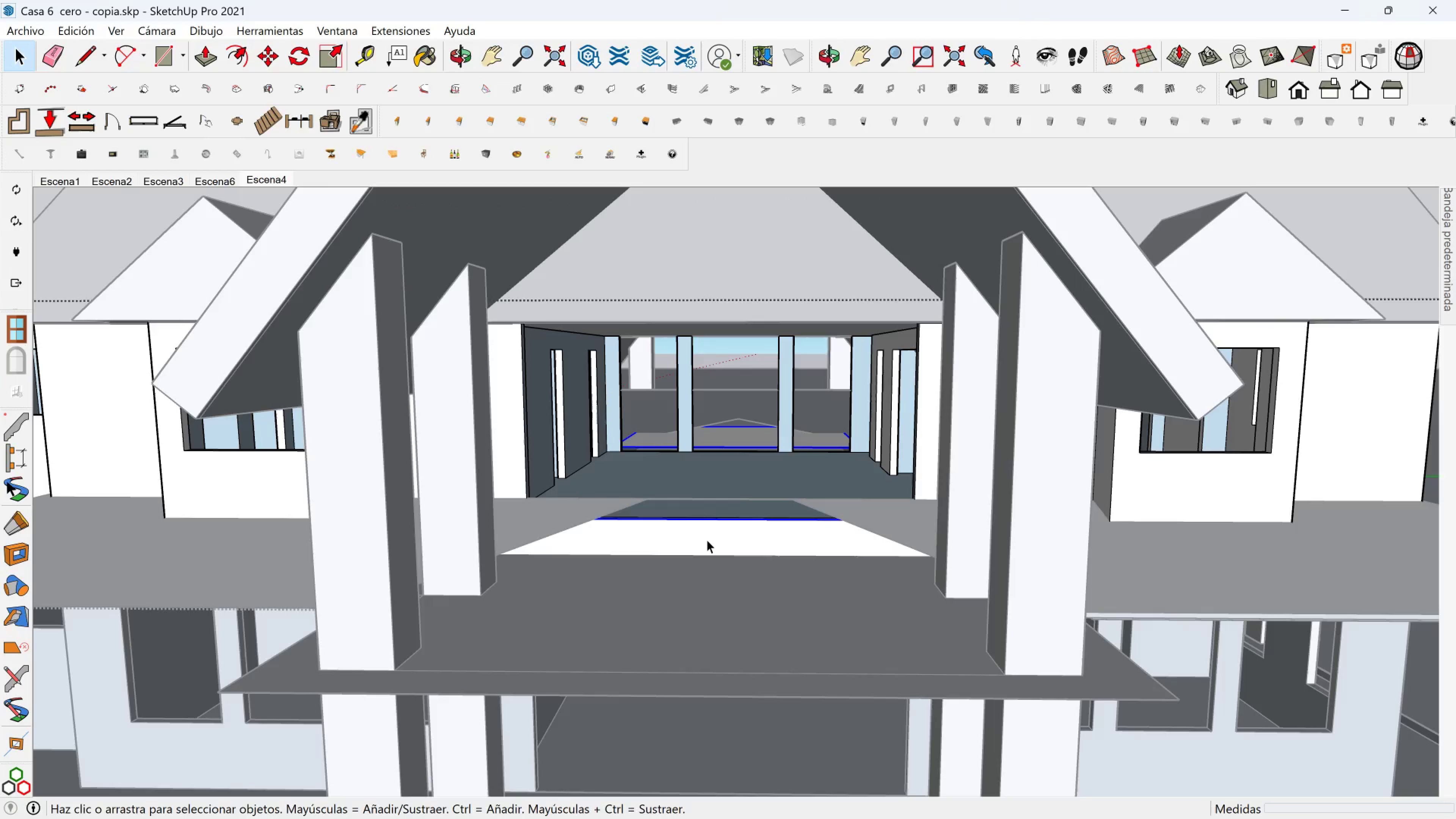 
triple_click([707, 540])
 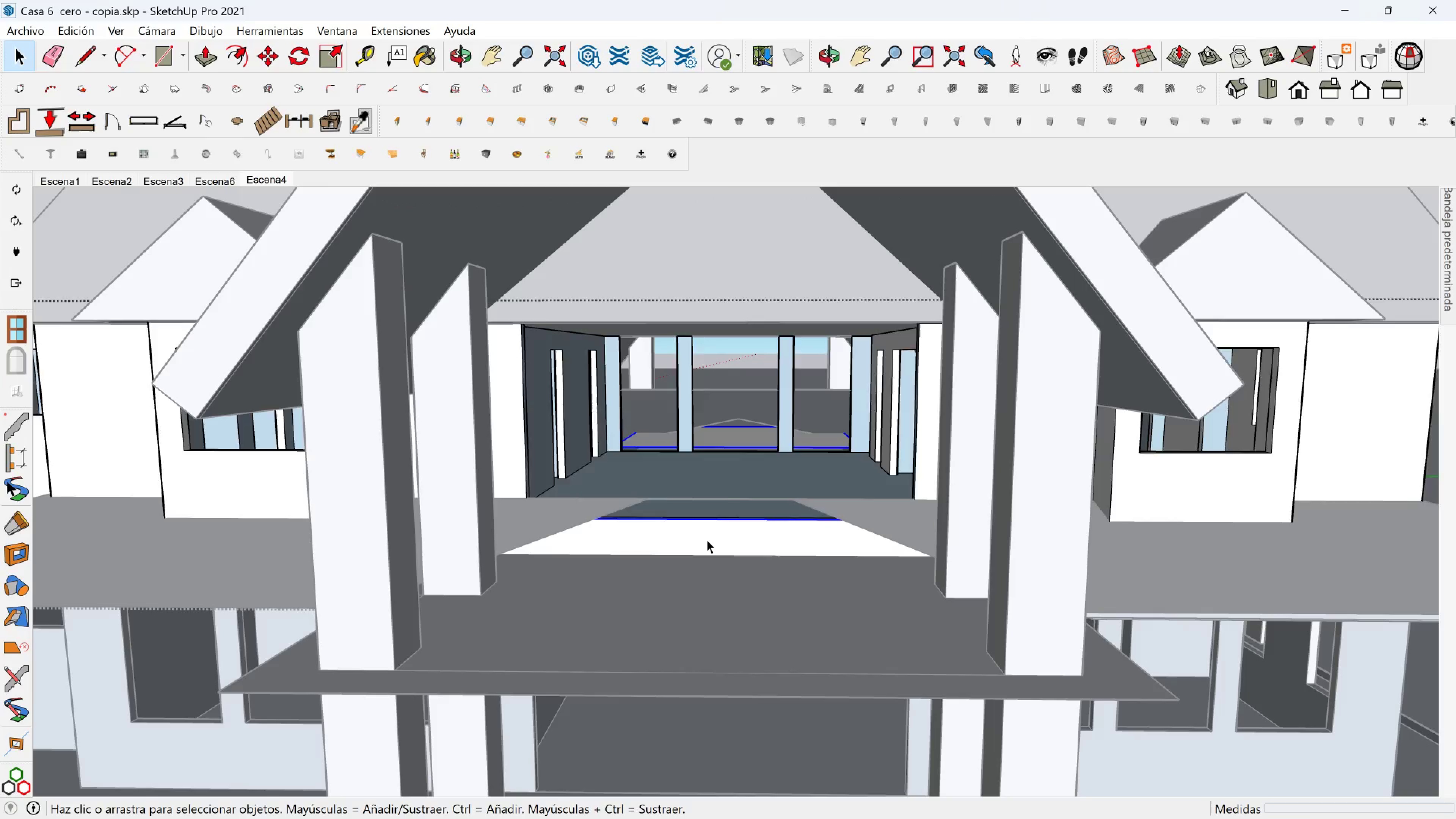 
triple_click([707, 540])
 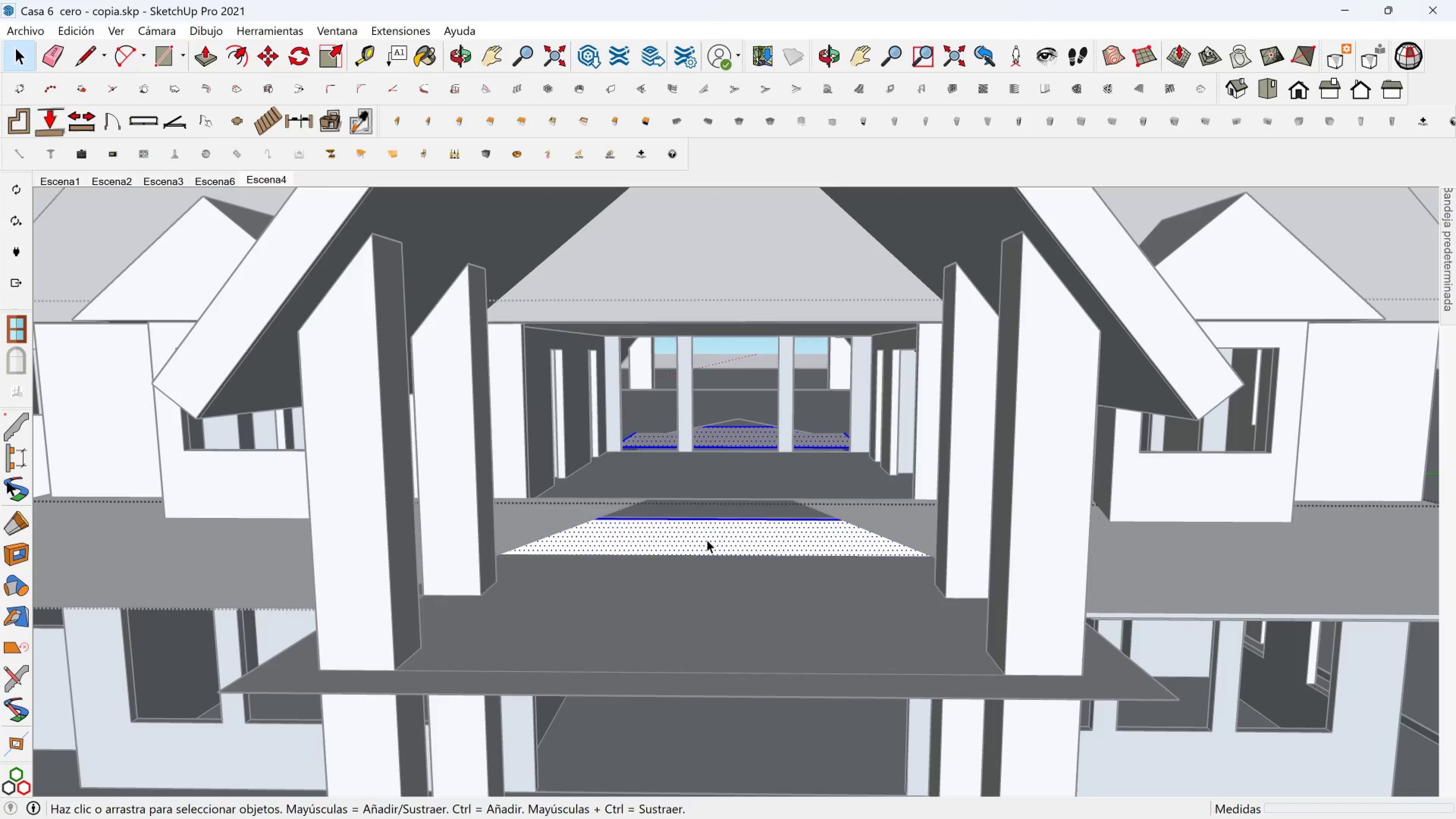 
triple_click([707, 540])
 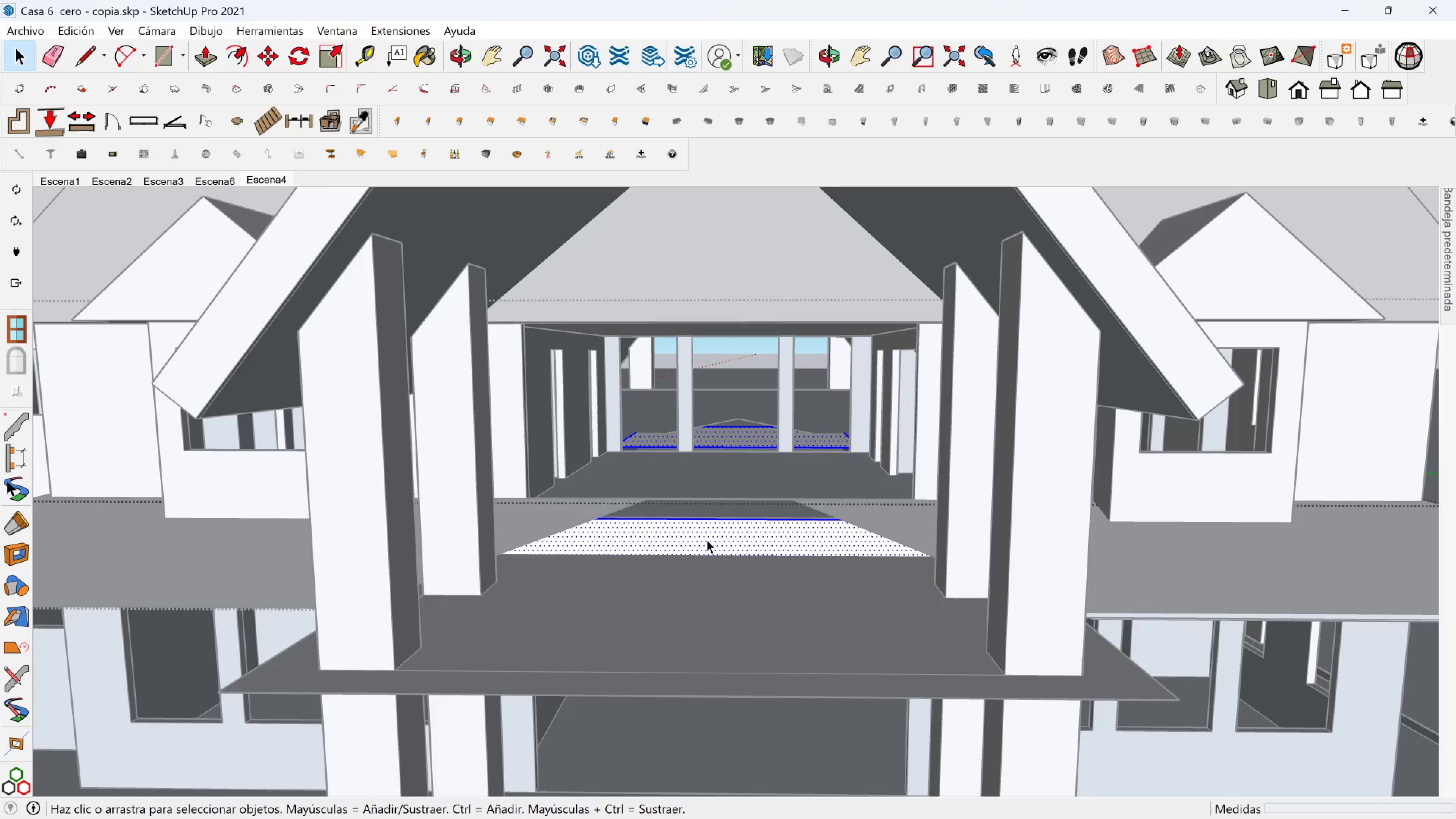 
triple_click([707, 540])
 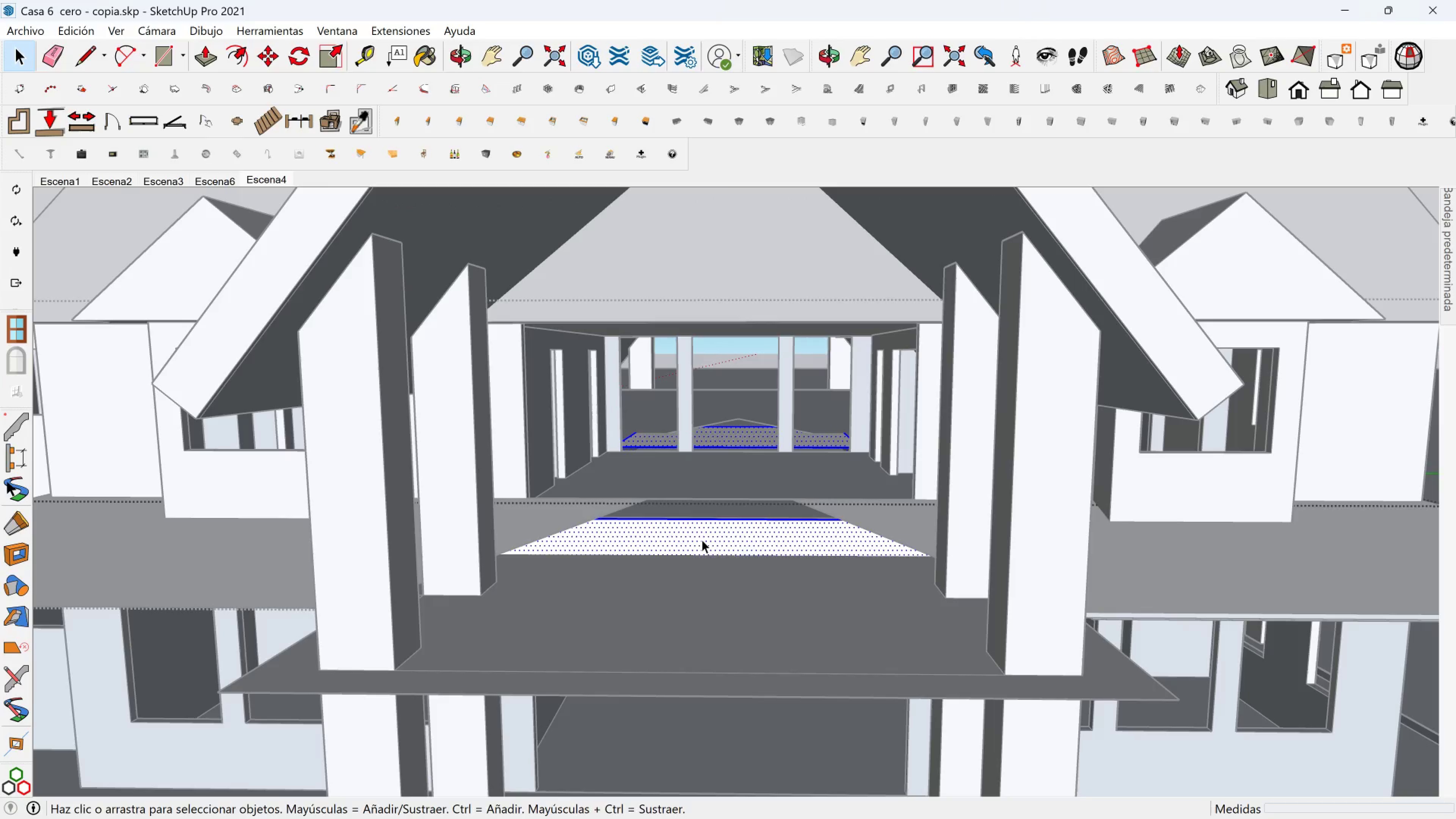 
left_click([702, 540])
 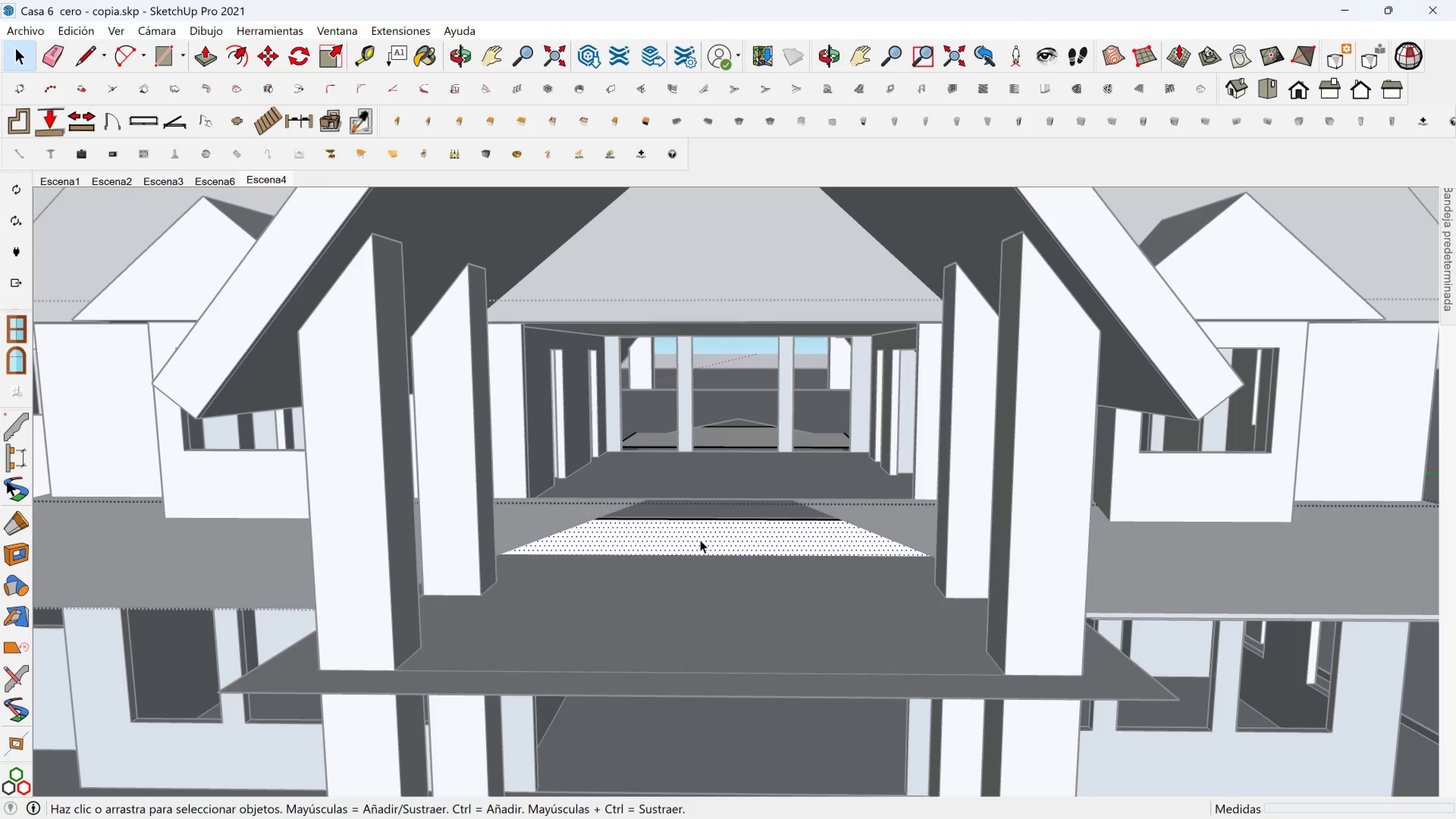 
key(Shift+ShiftLeft)
 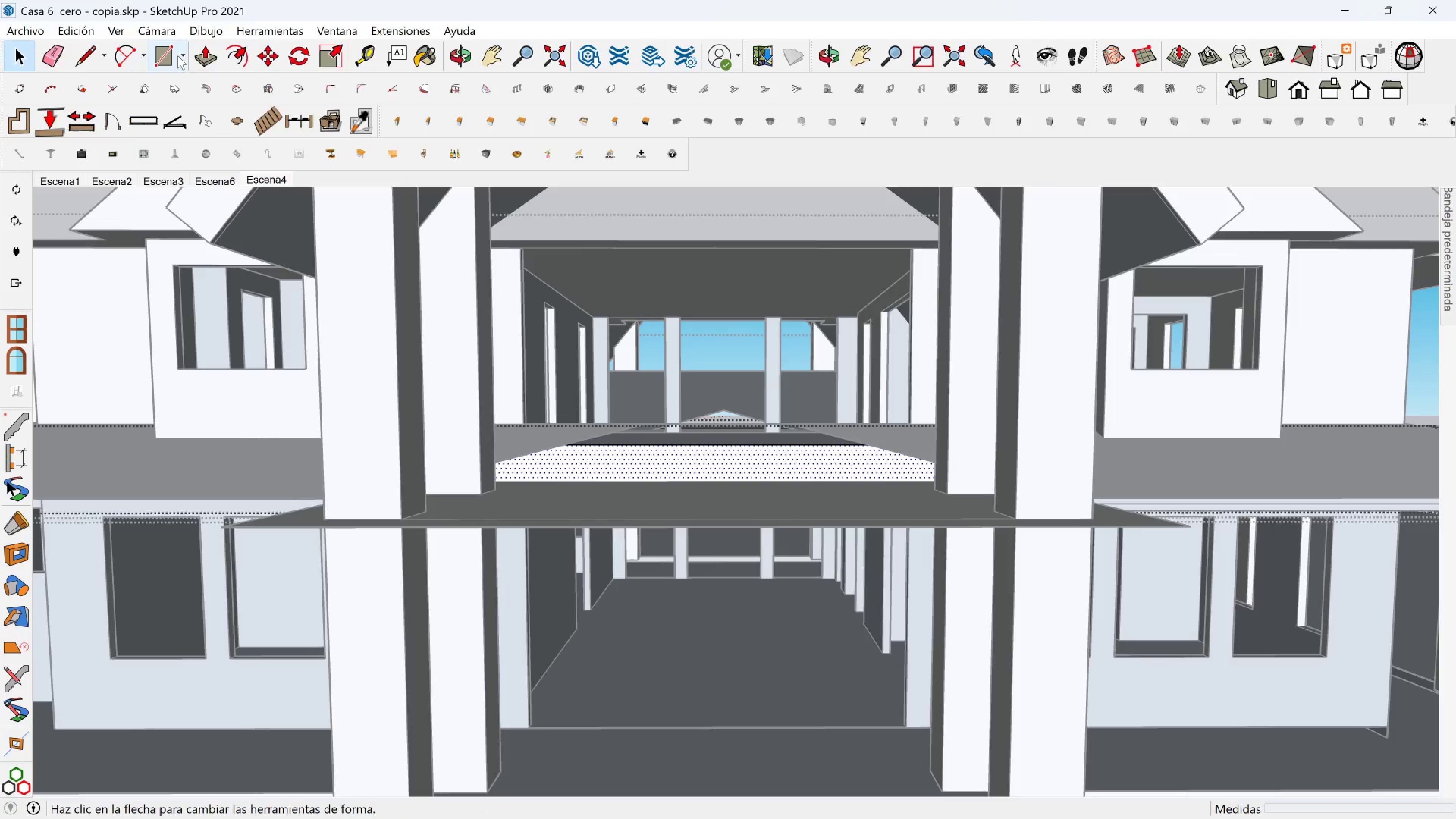 
left_click([86, 57])
 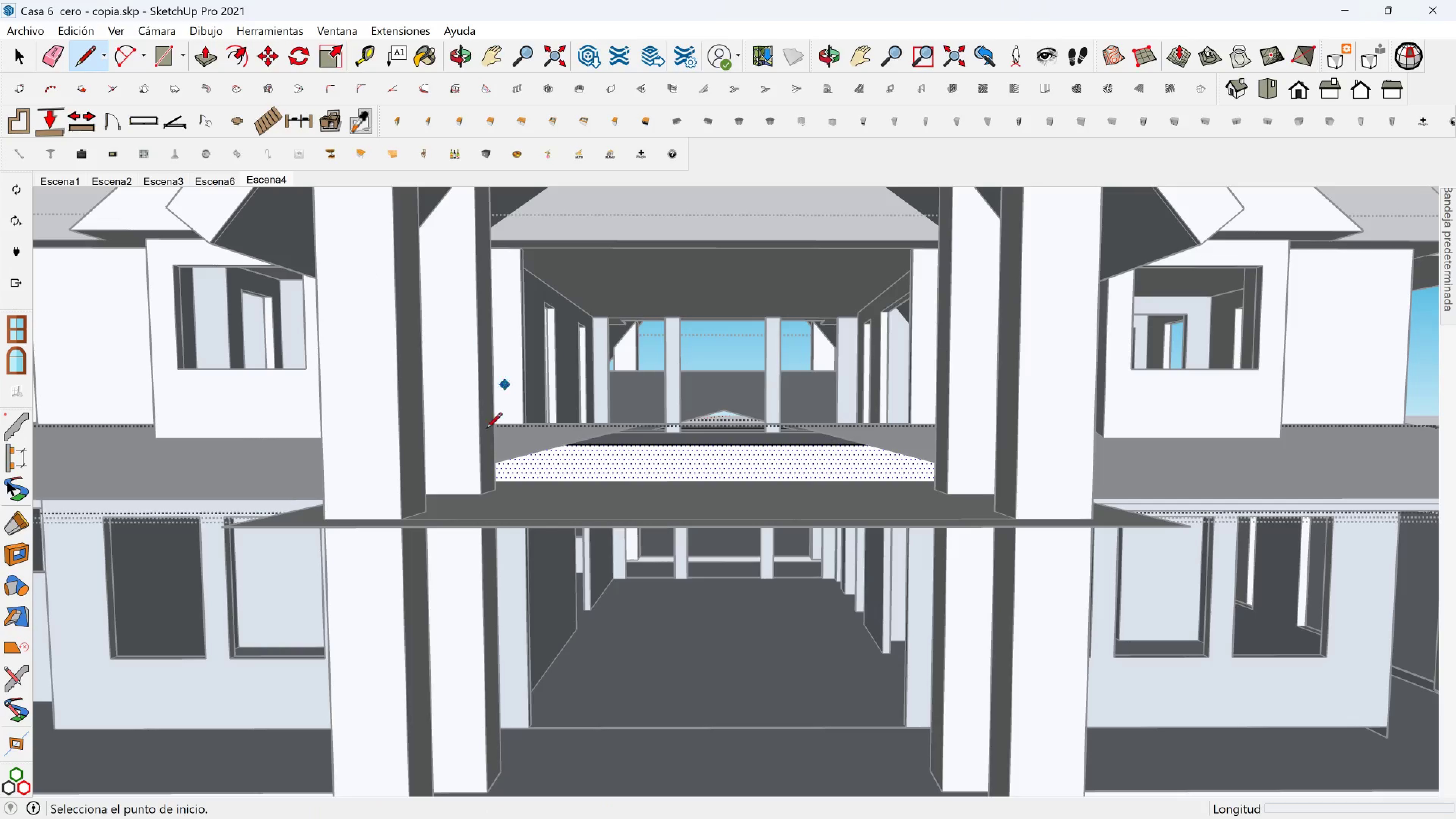 
scroll: coordinate [536, 468], scroll_direction: up, amount: 4.0
 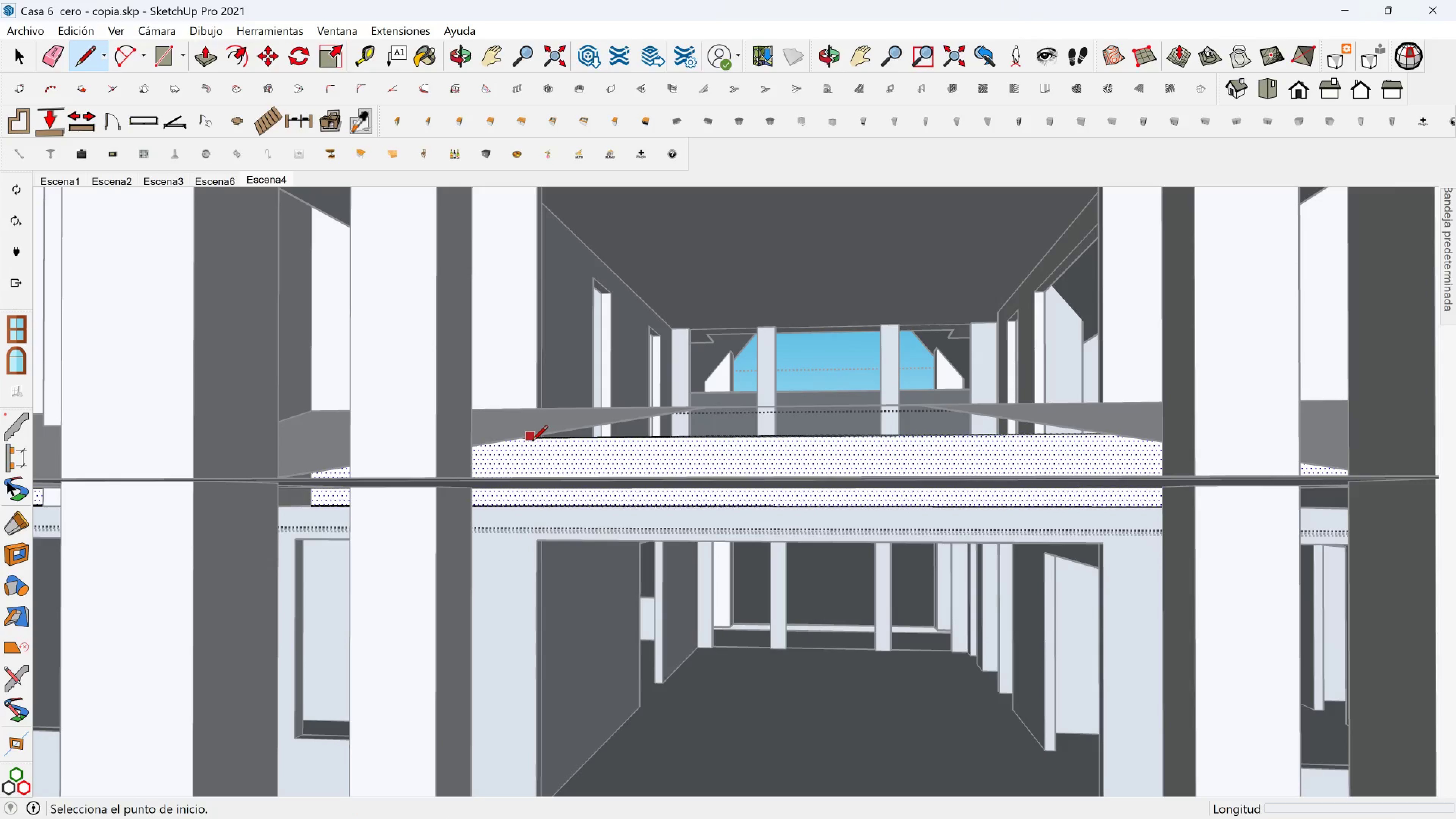 
left_click([538, 442])
 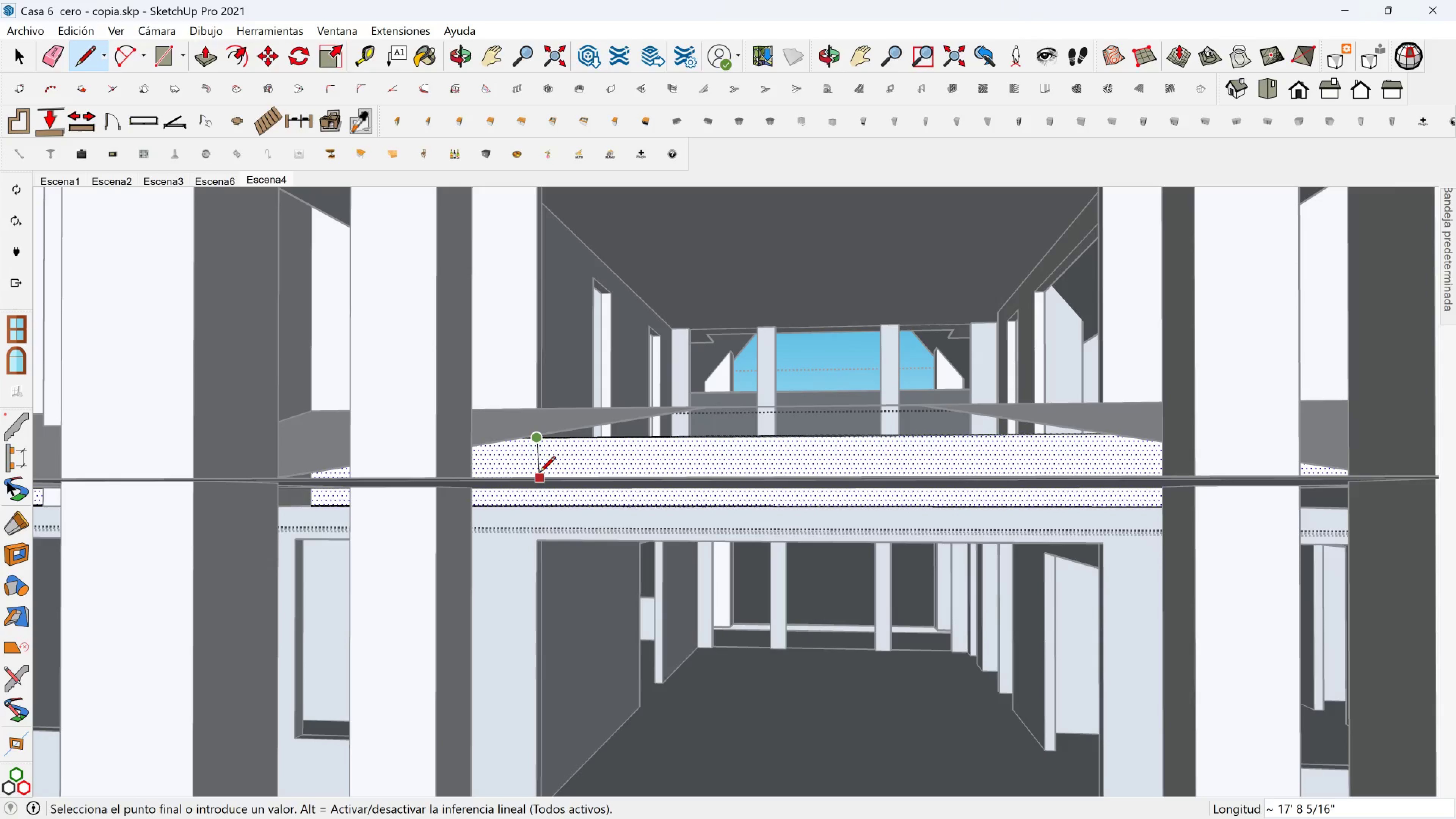 
key(Shift+ShiftLeft)
 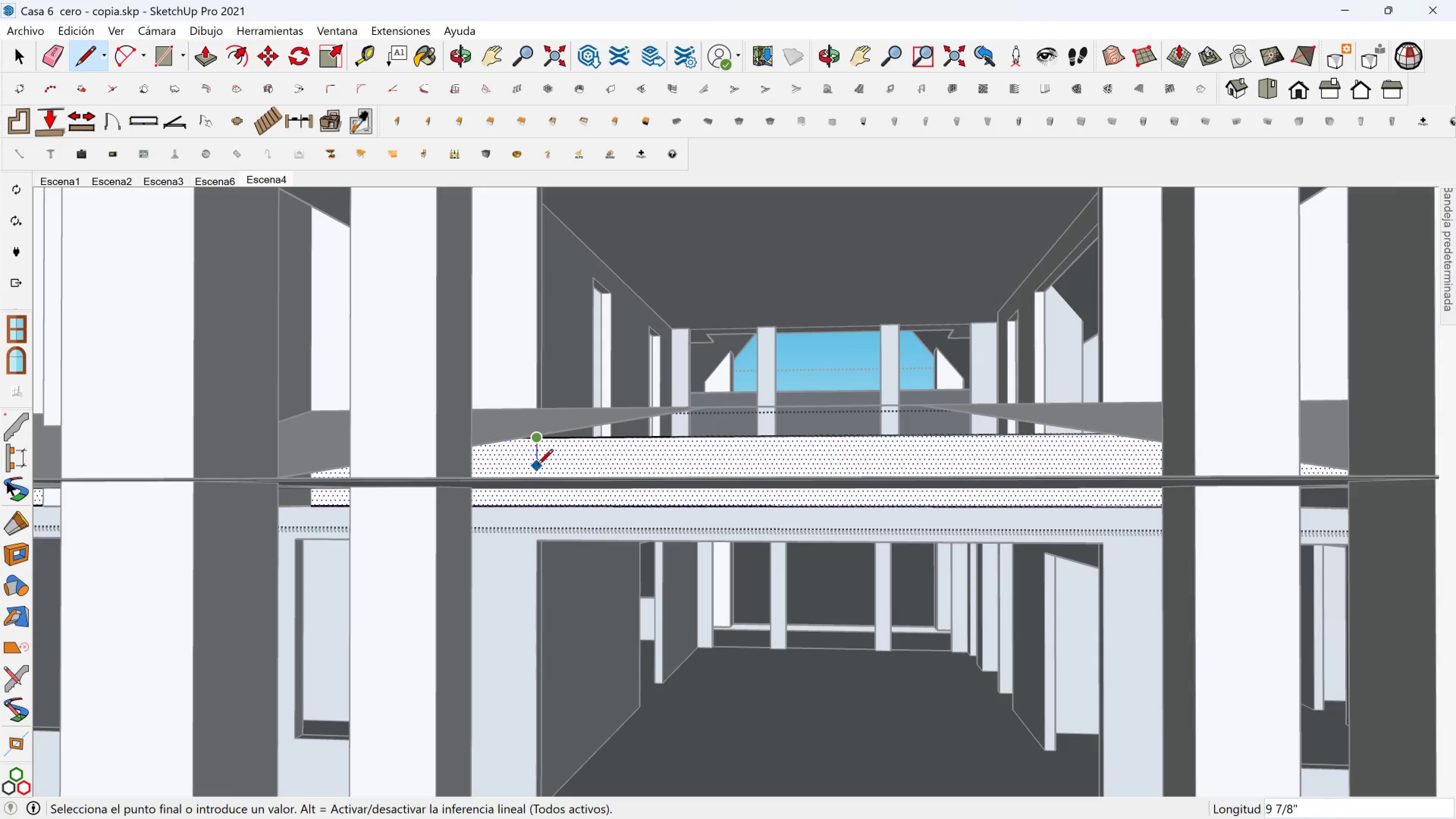 
hold_key(key=ShiftLeft, duration=1.39)
left_click([527, 505])
 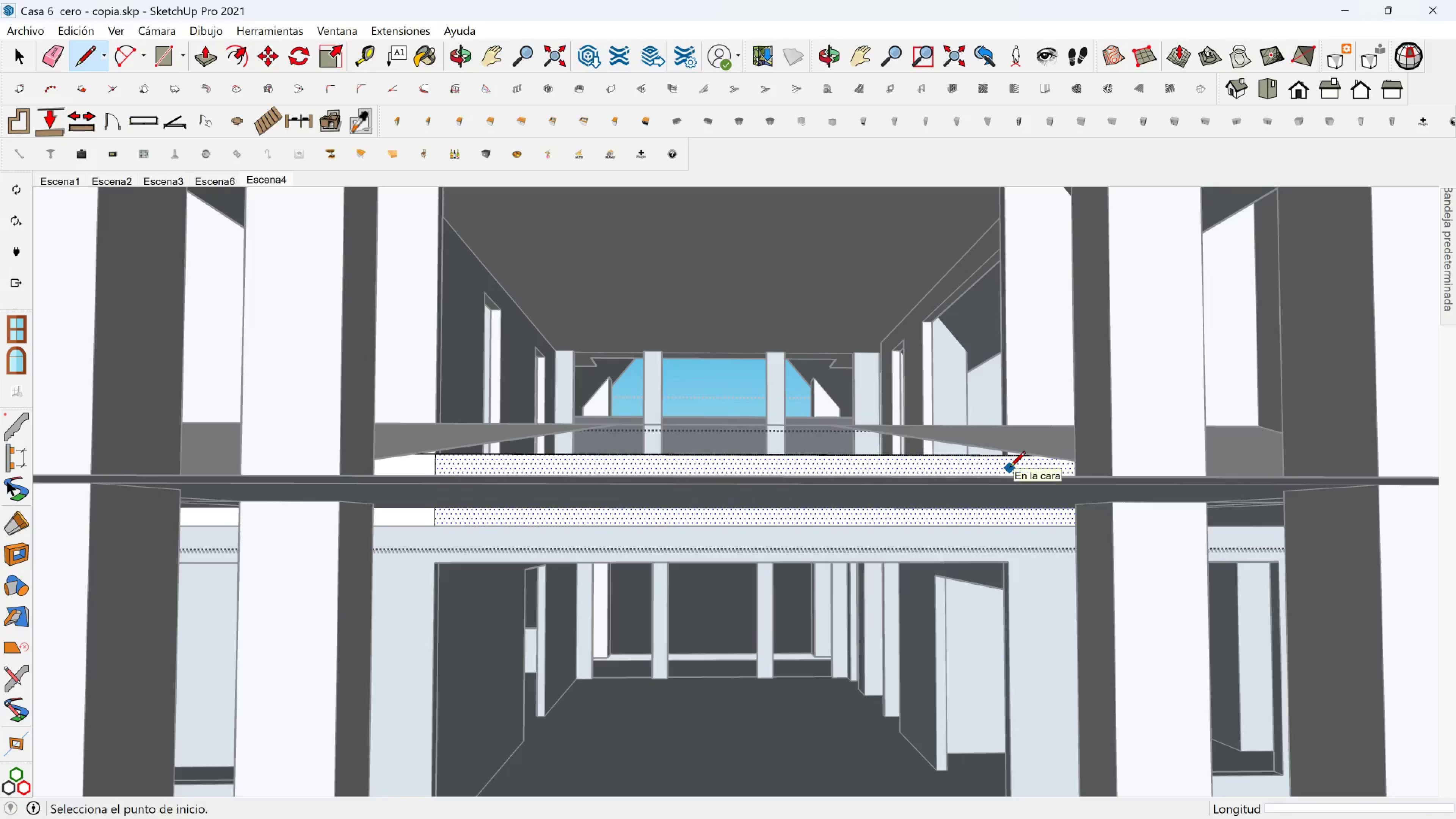 
left_click([1009, 462])
 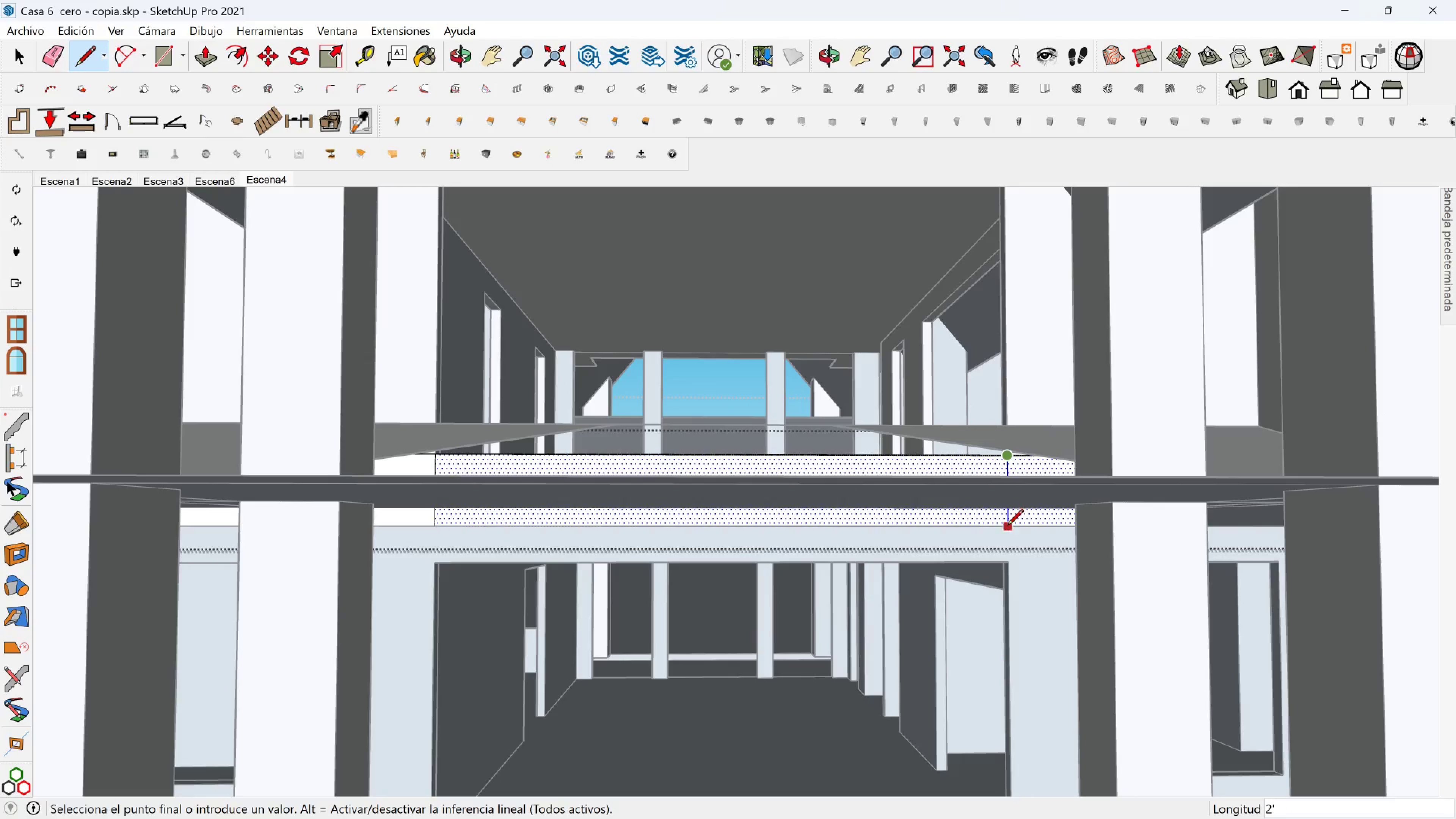 
left_click([1007, 526])
 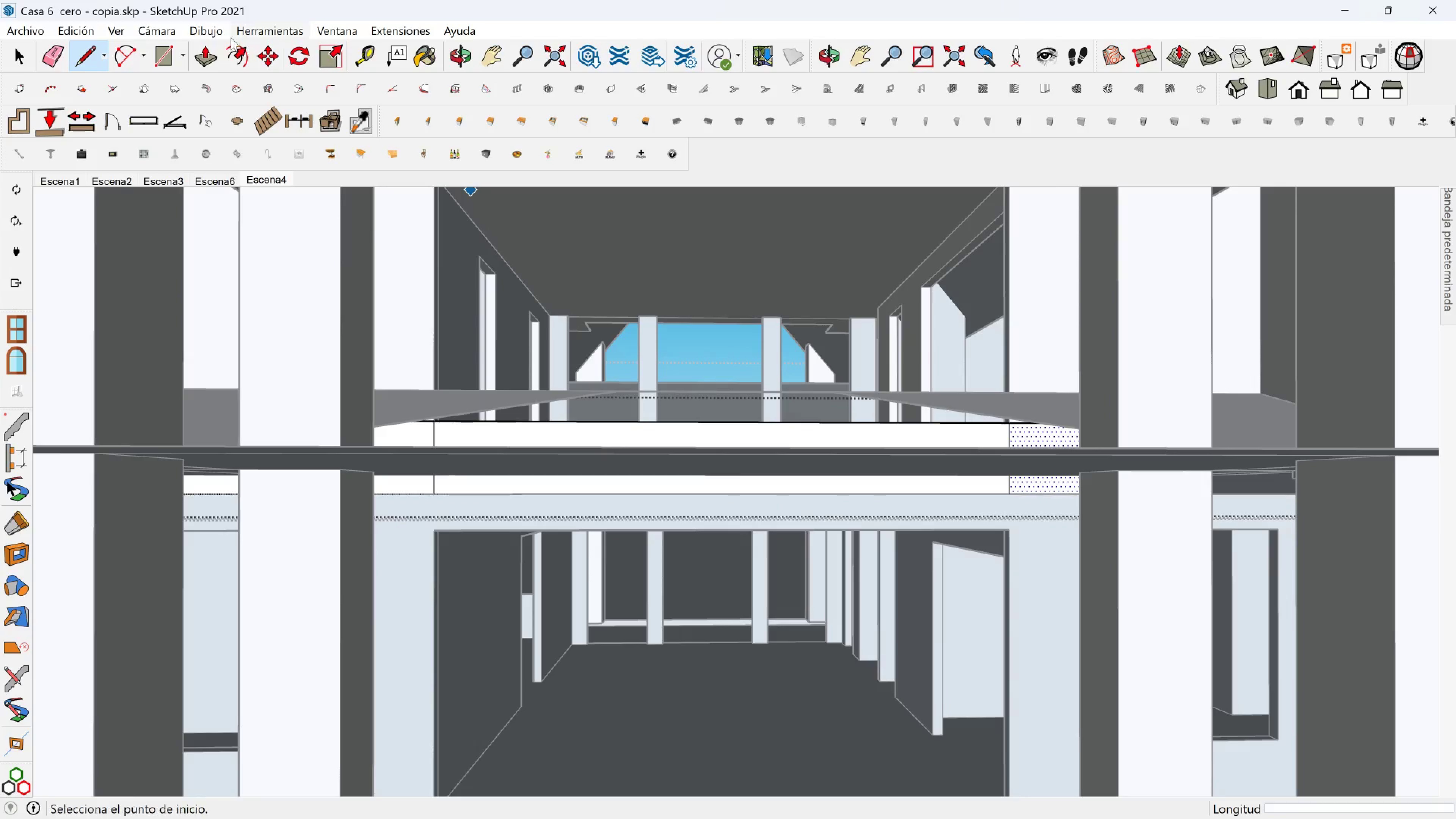 
left_click([202, 55])
 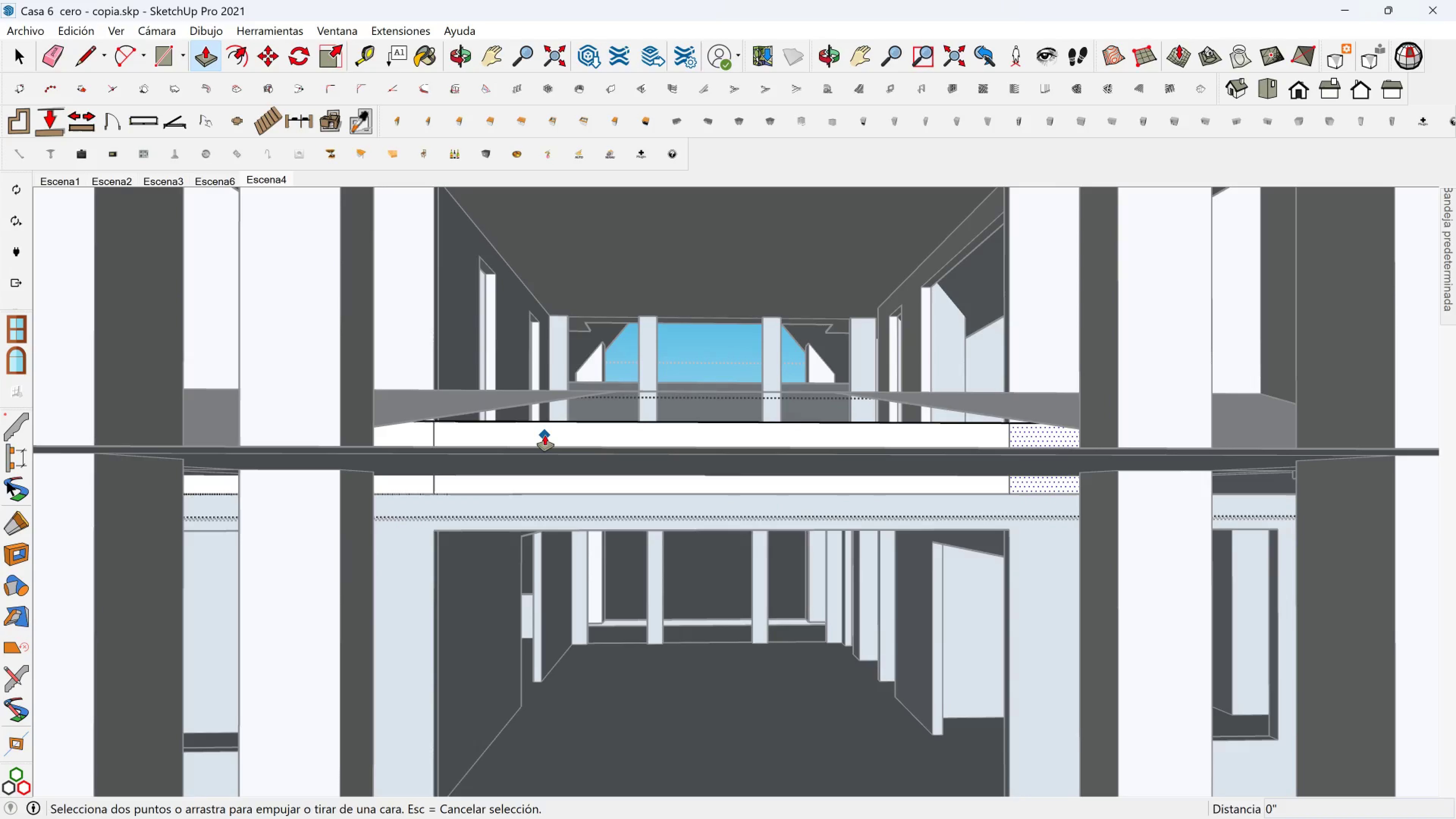 
key(Escape)
 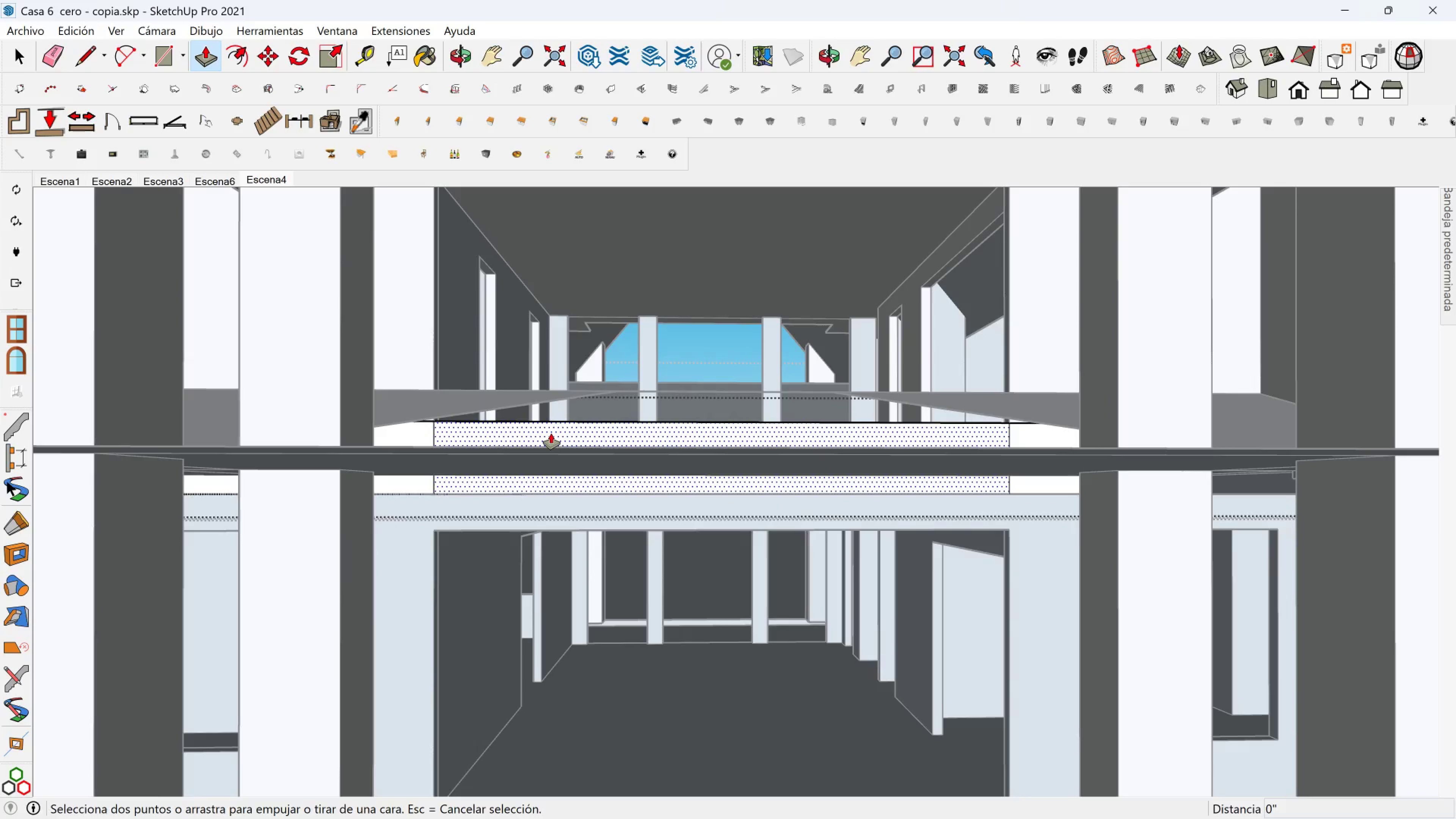 
left_click([551, 433])
 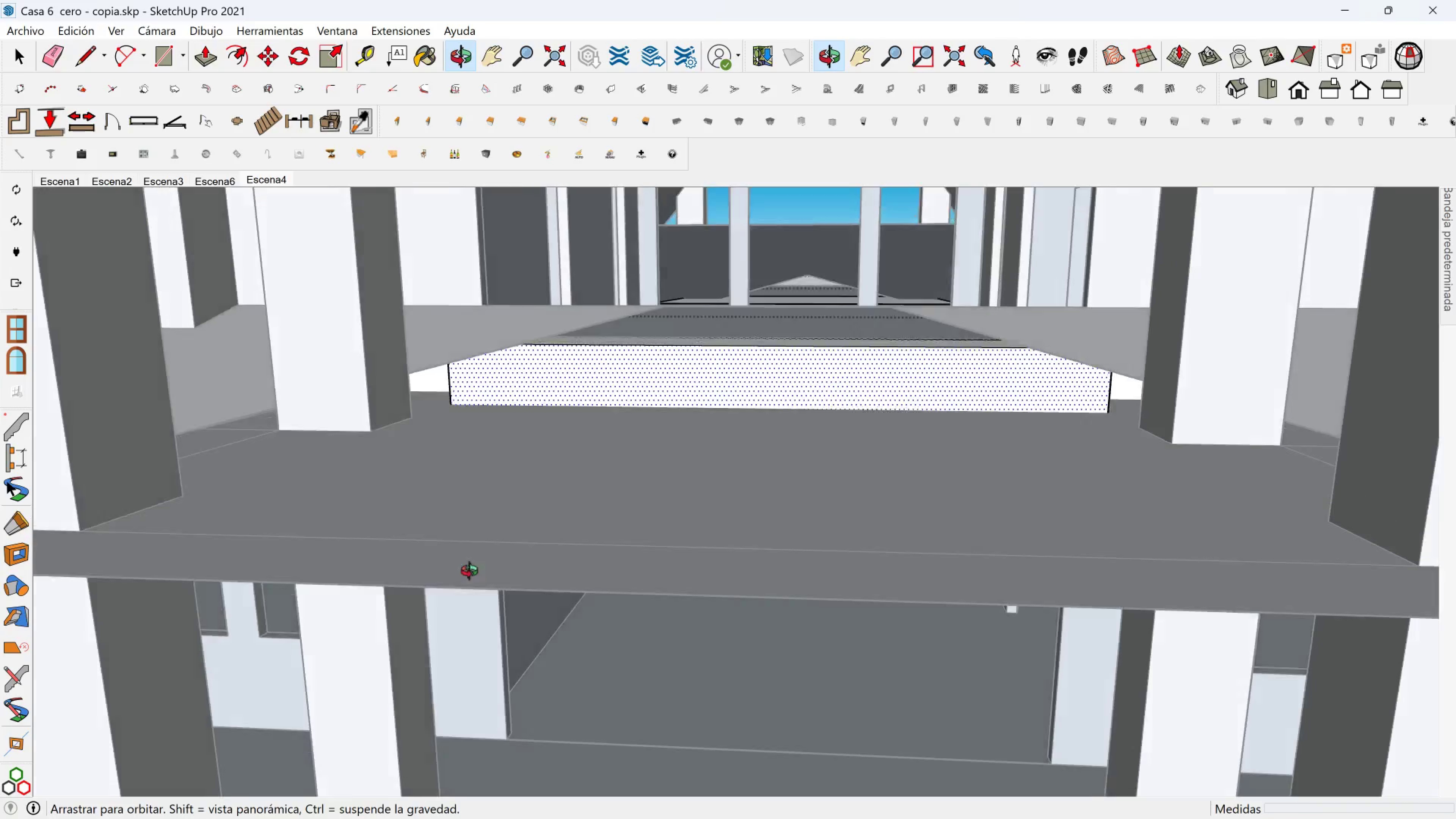 
scroll: coordinate [399, 593], scroll_direction: down, amount: 7.0
 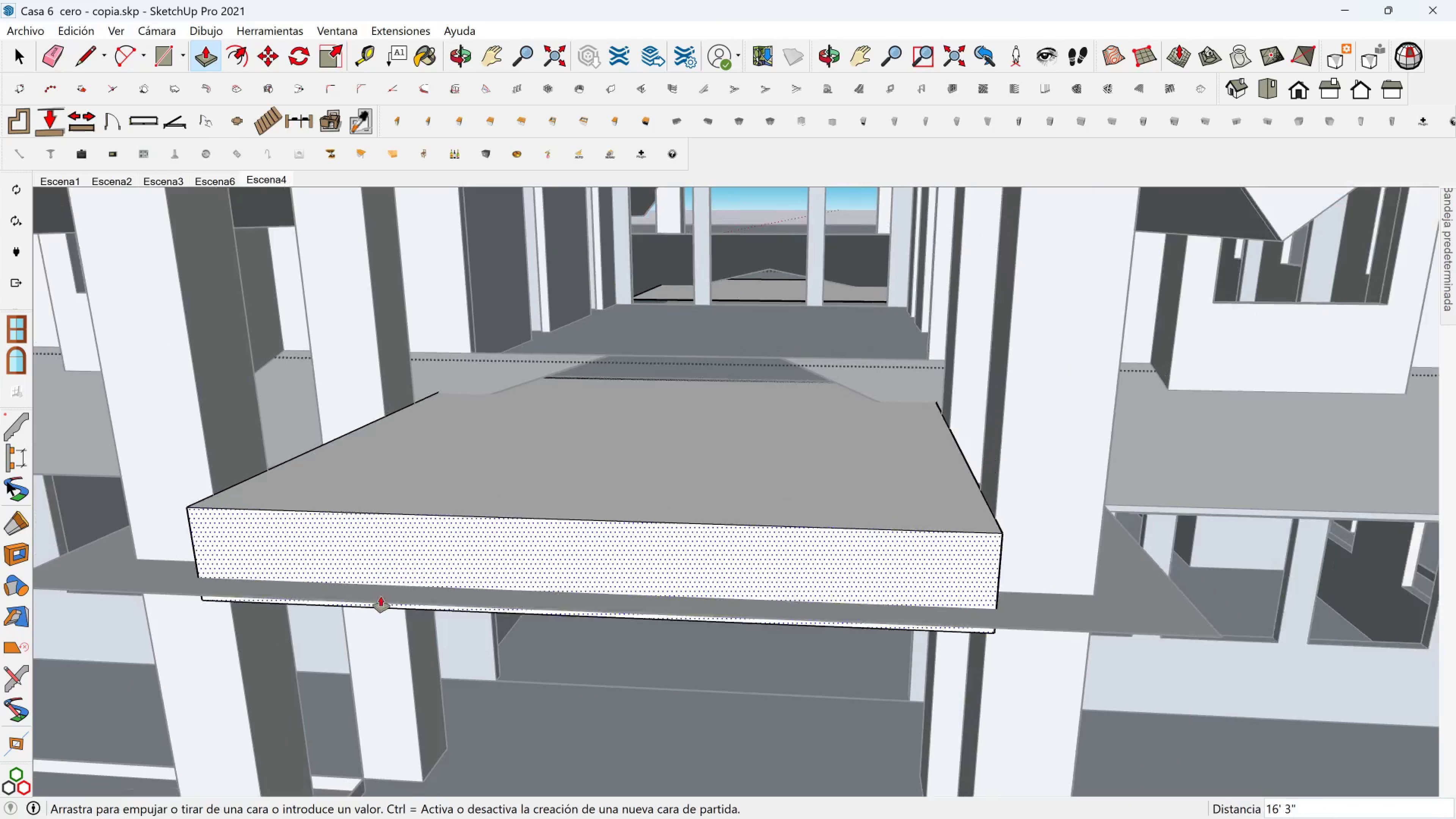 
hold_key(key=ShiftLeft, duration=0.68)
 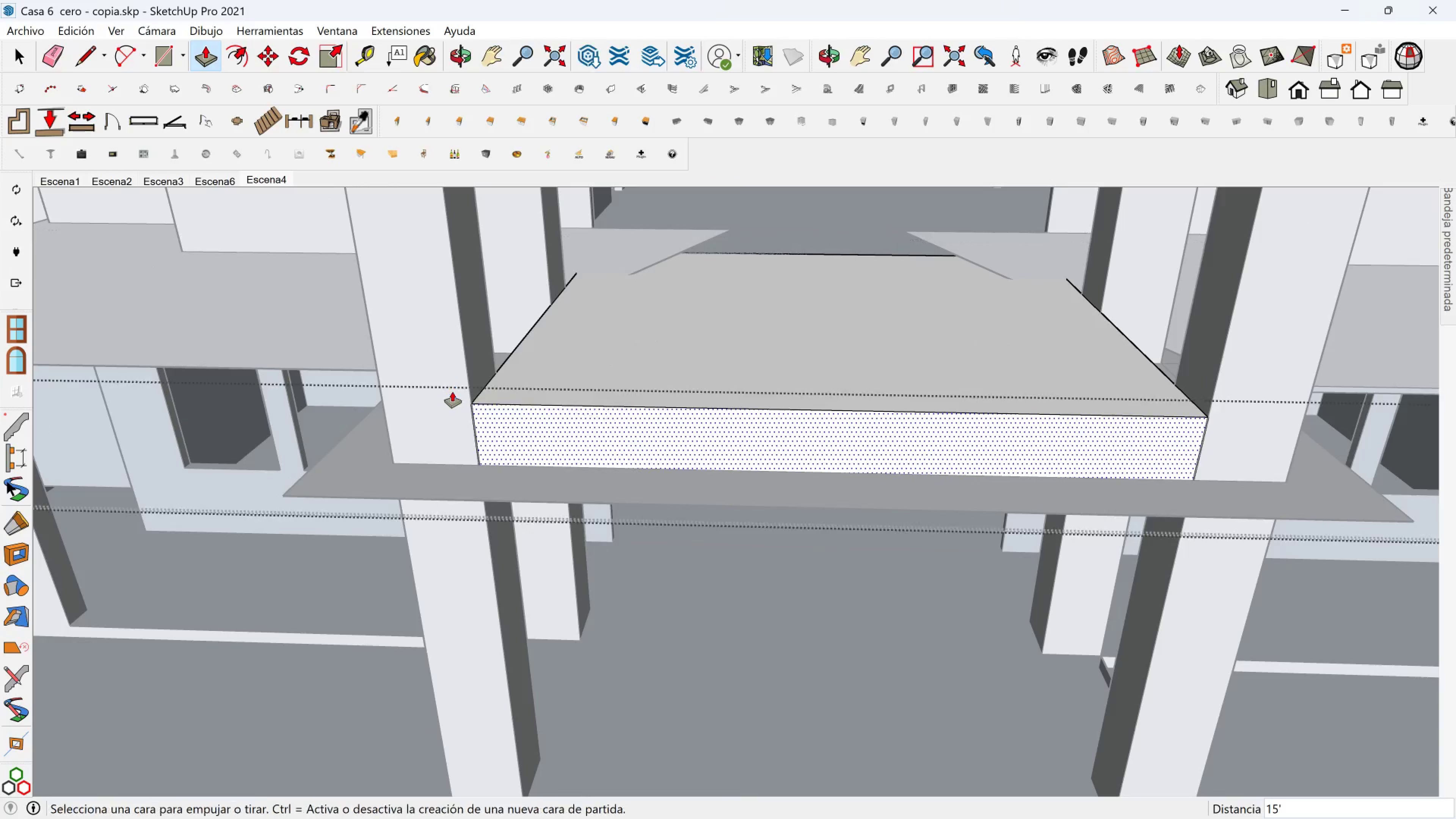 
double_click([518, 418])
 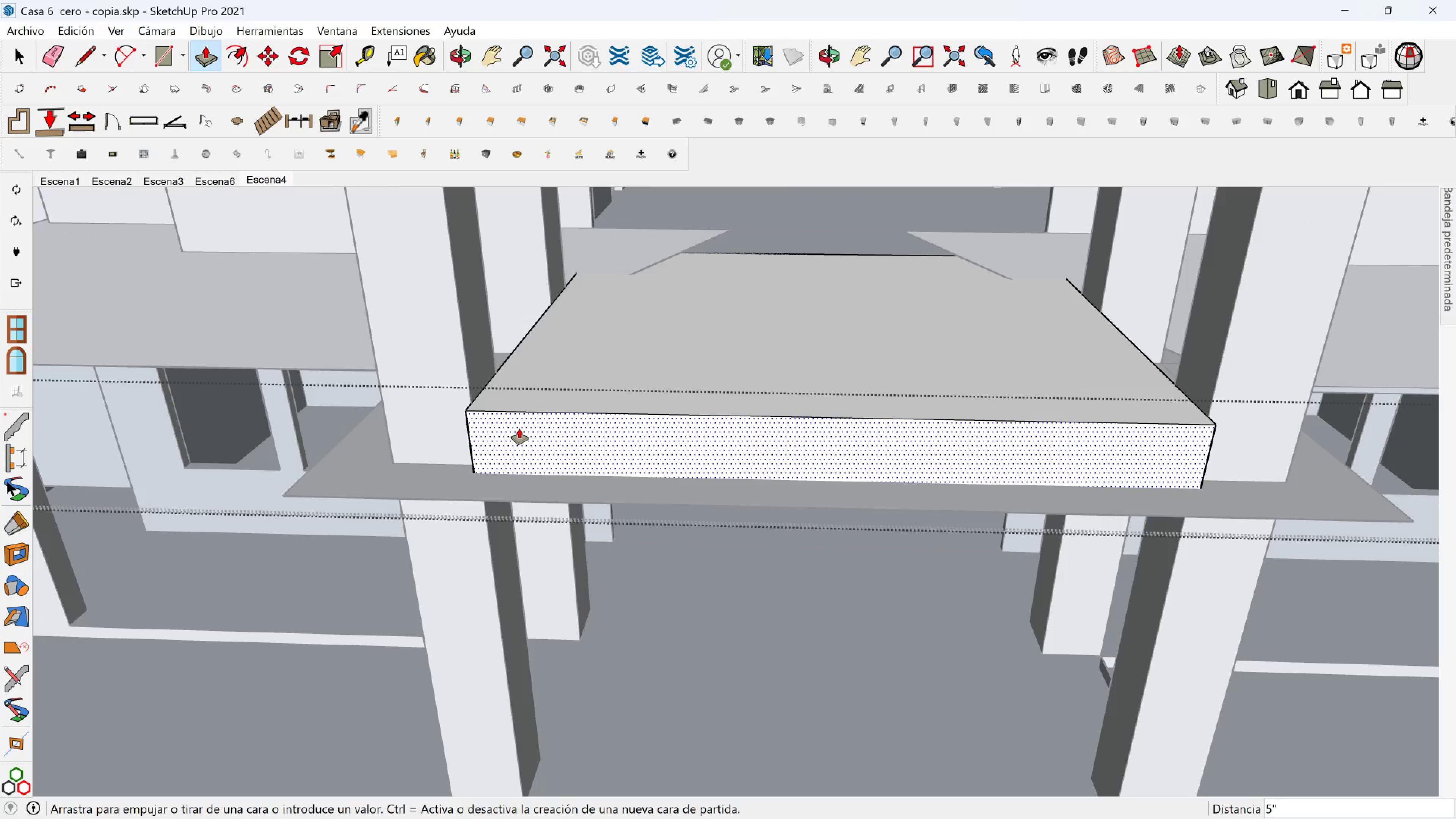 
type(12)
 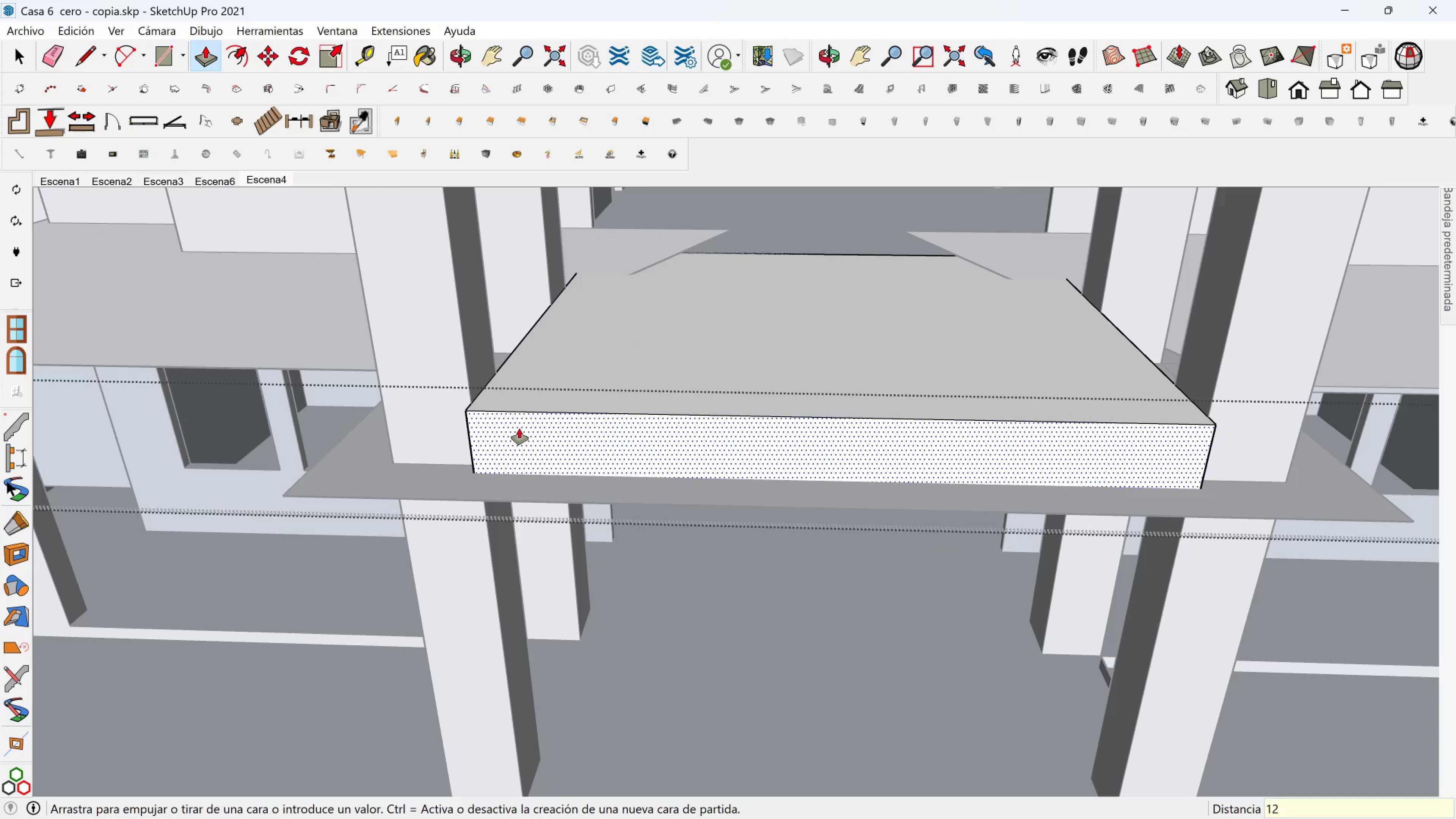 
key(Enter)
 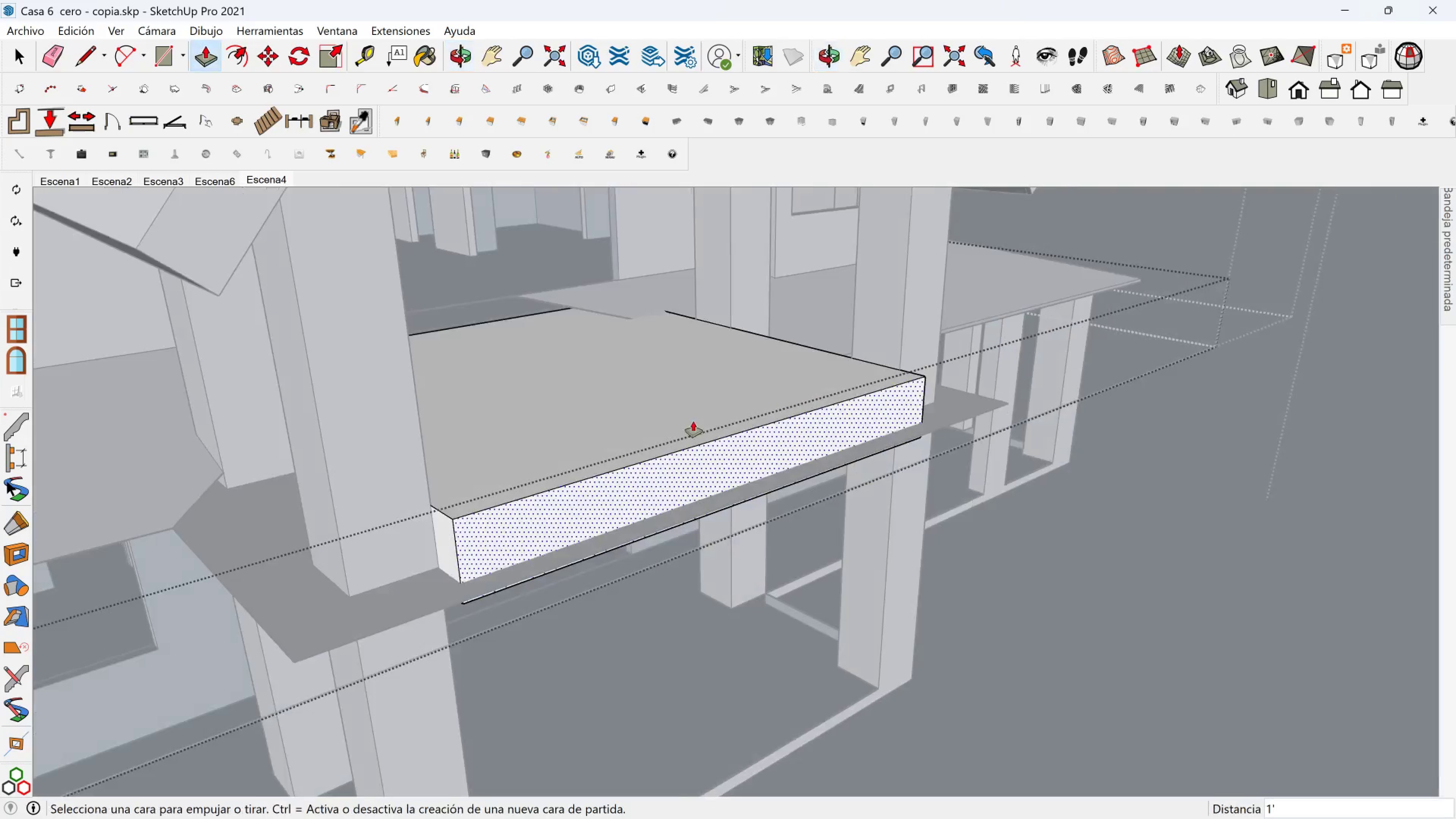 
hold_key(key=ShiftLeft, duration=0.32)
 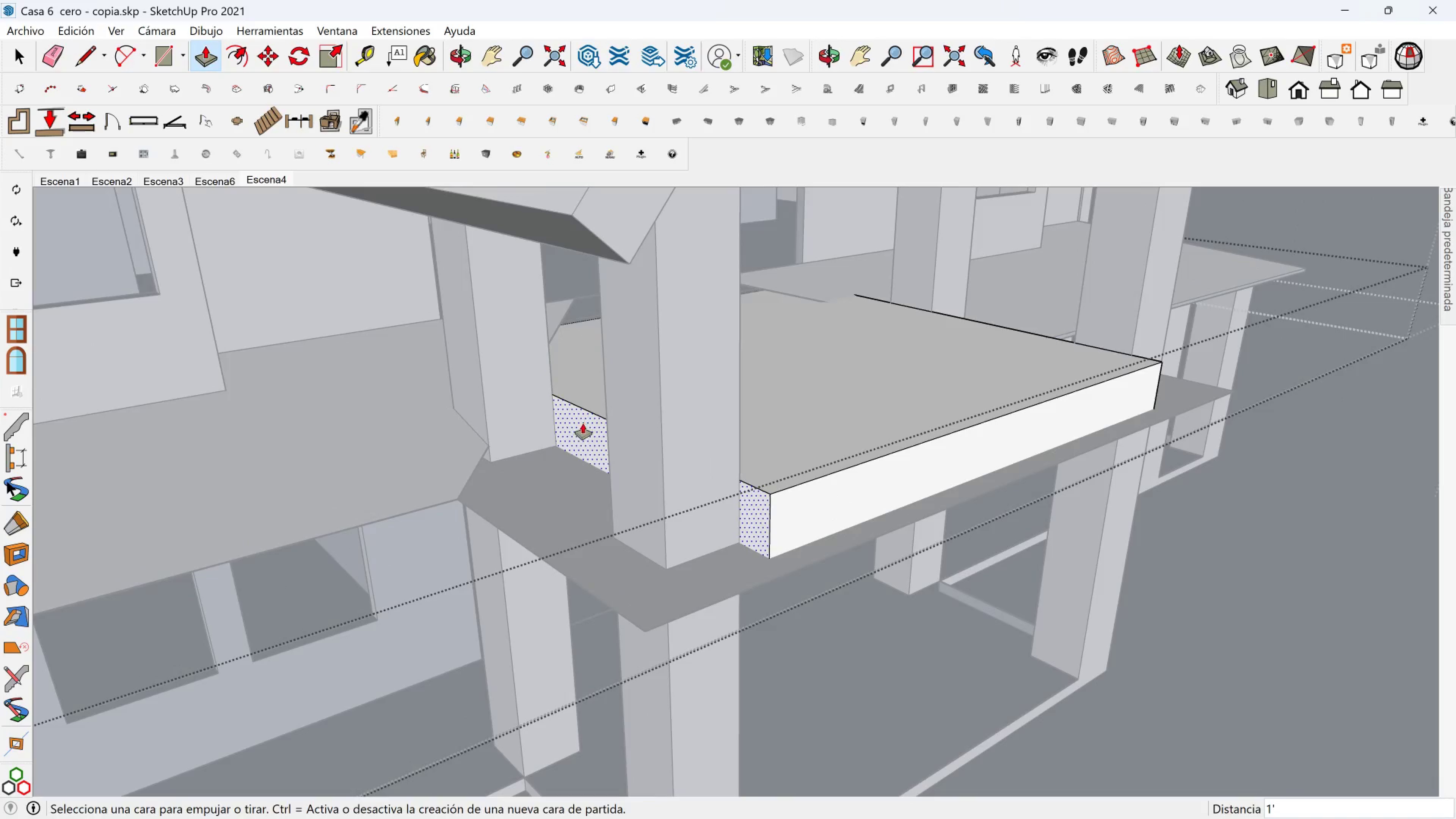 
left_click([584, 424])
 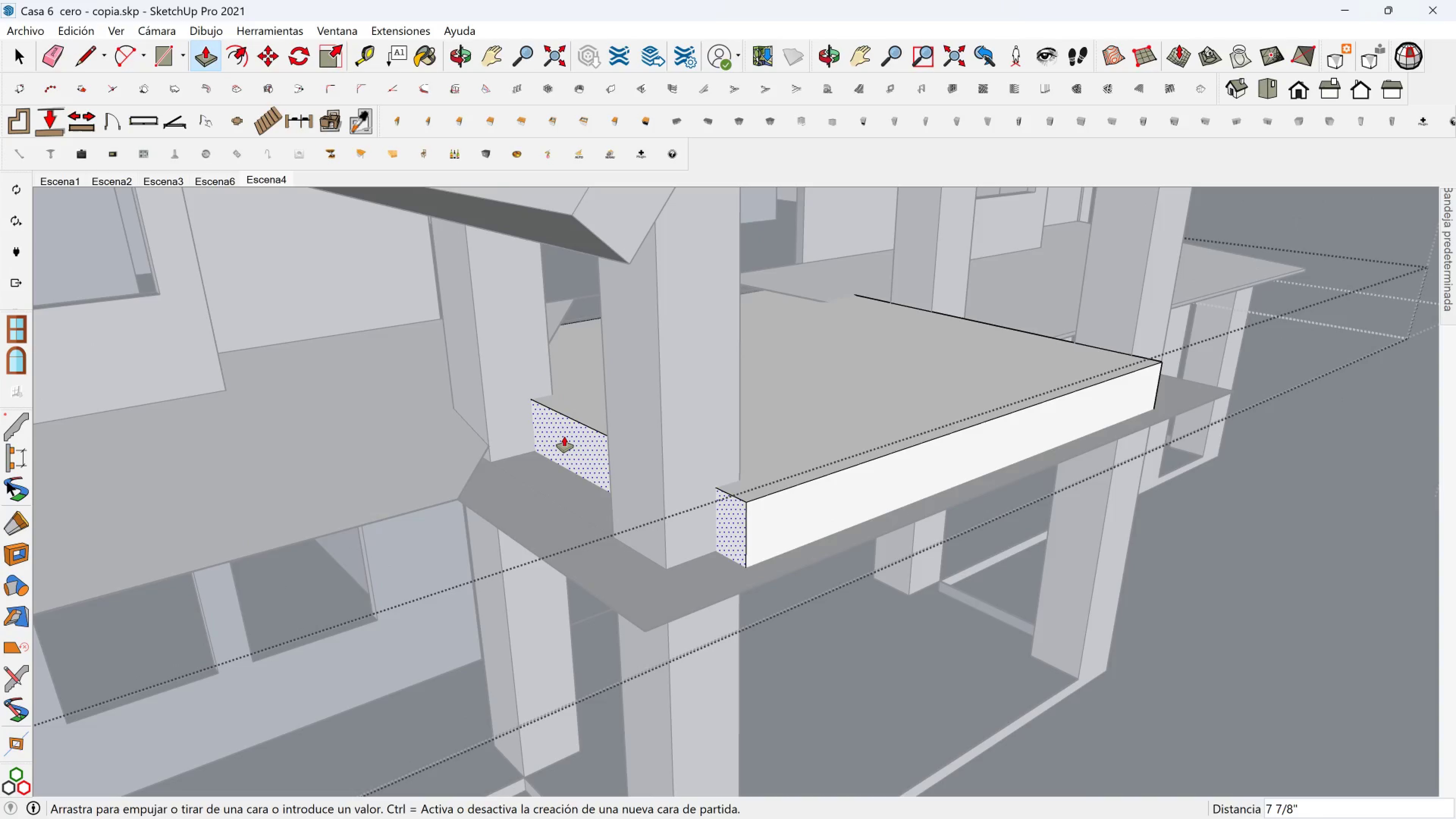 
key(6)
 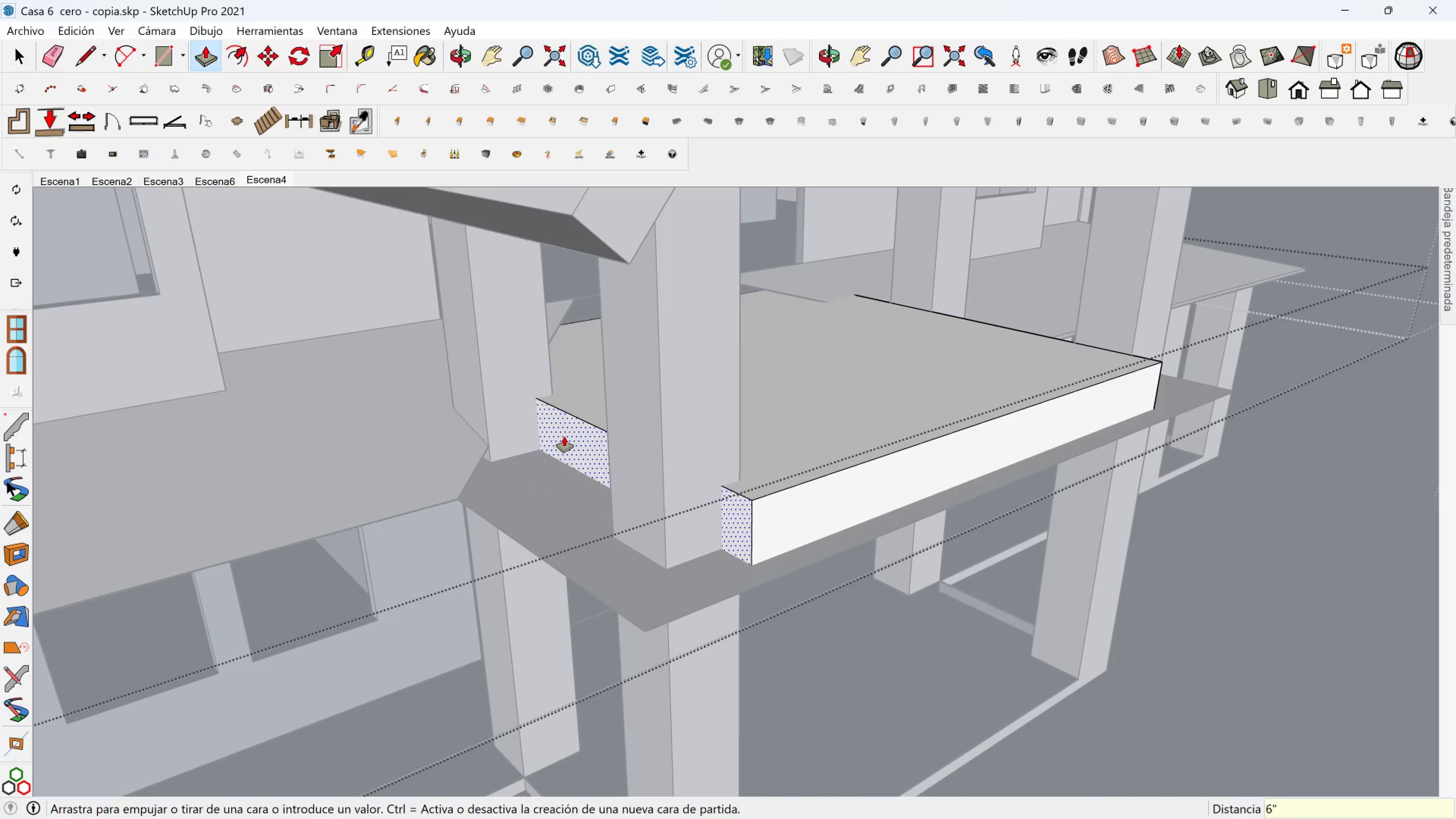 
key(Enter)
 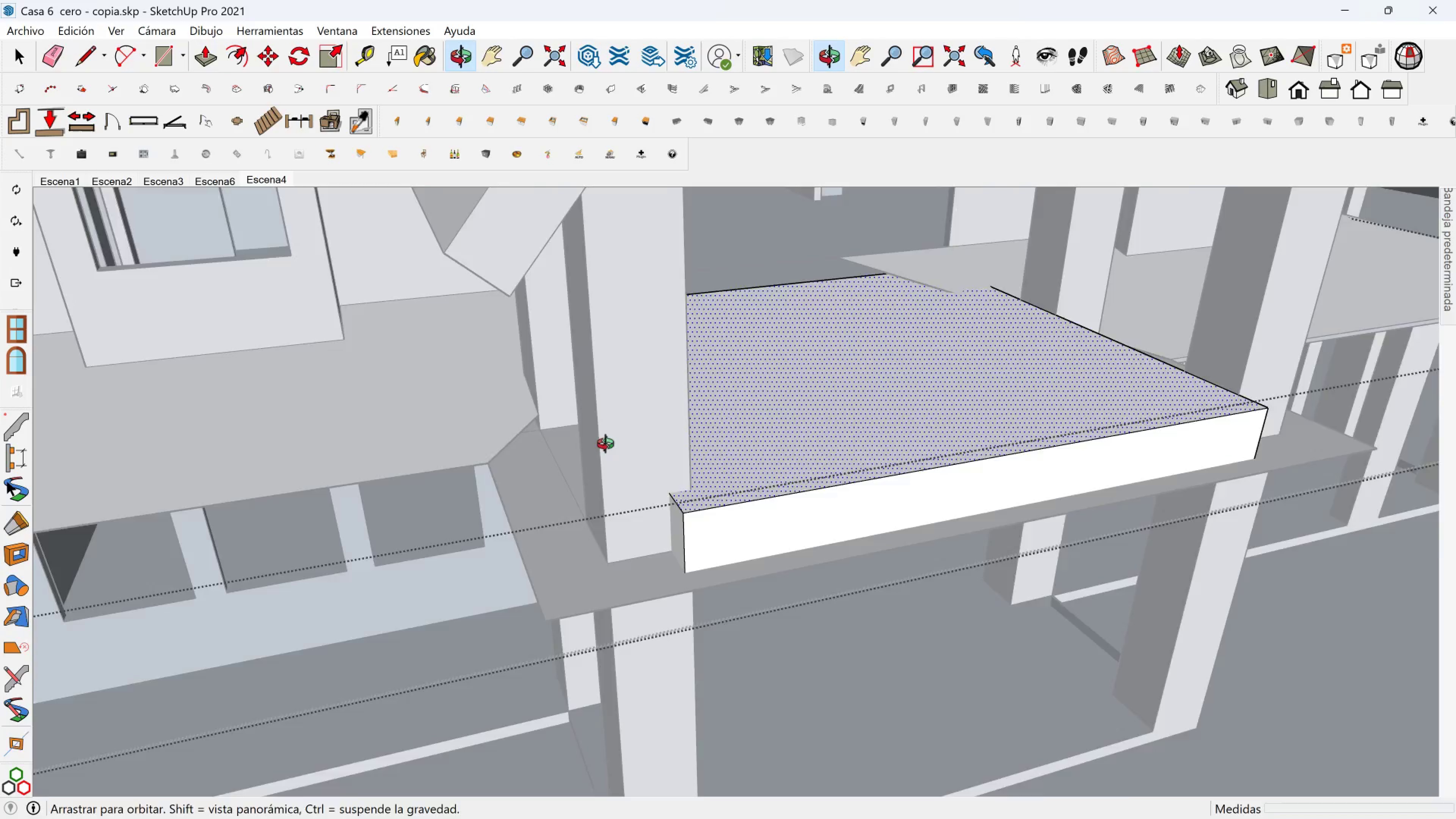 
key(Shift+ShiftLeft)
 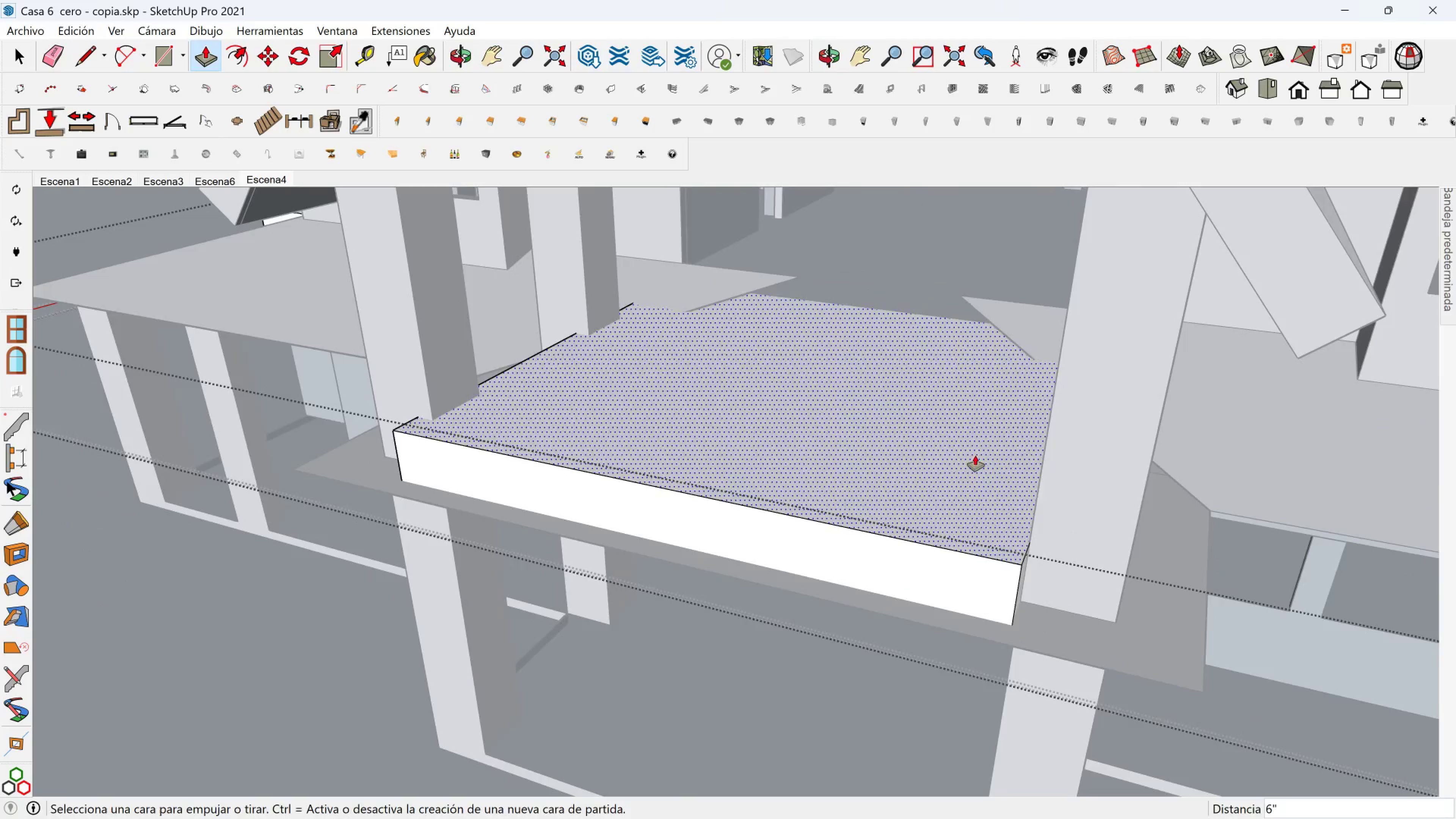 
key(Shift+ShiftLeft)
 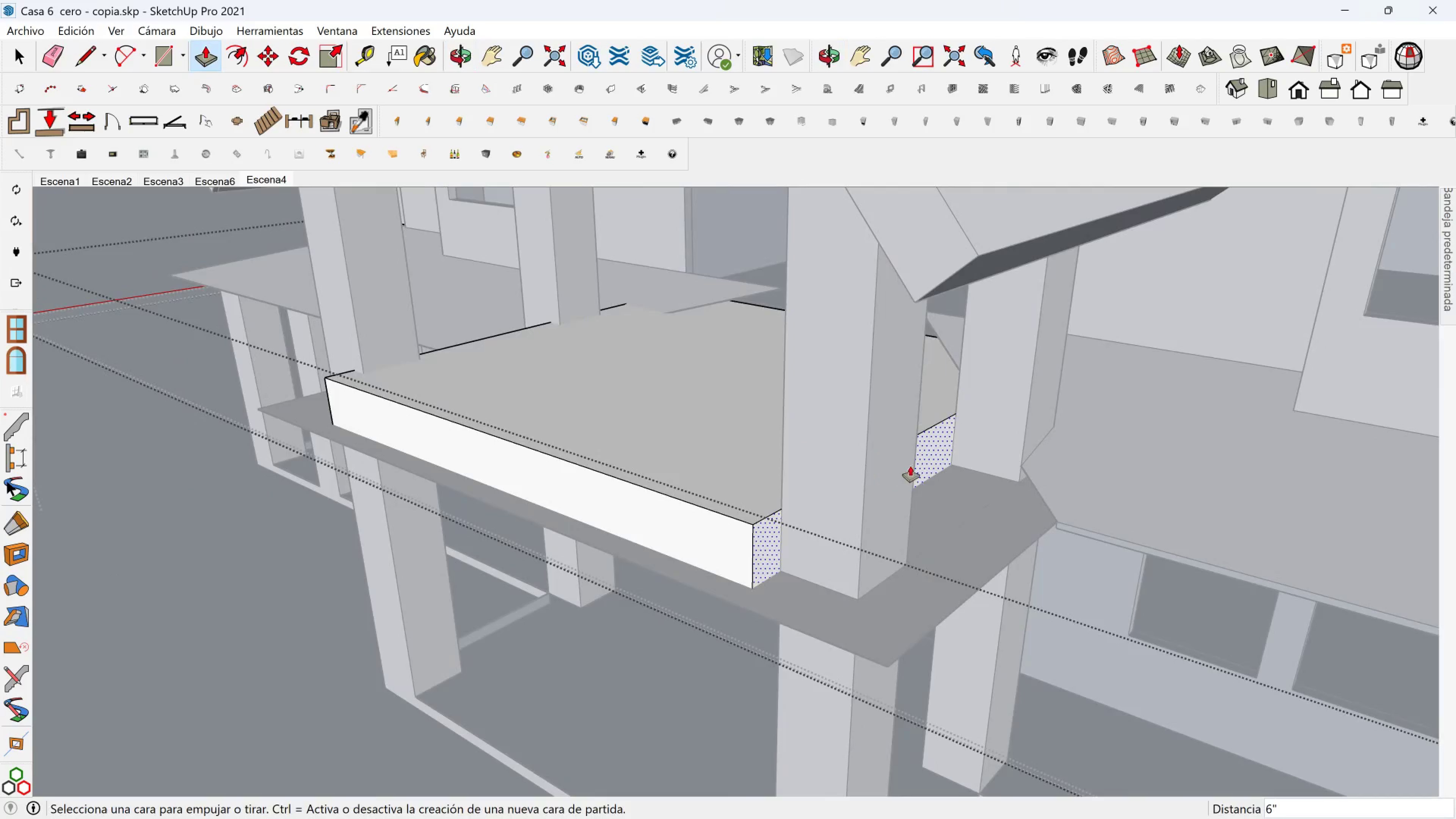 
left_click([921, 460])
 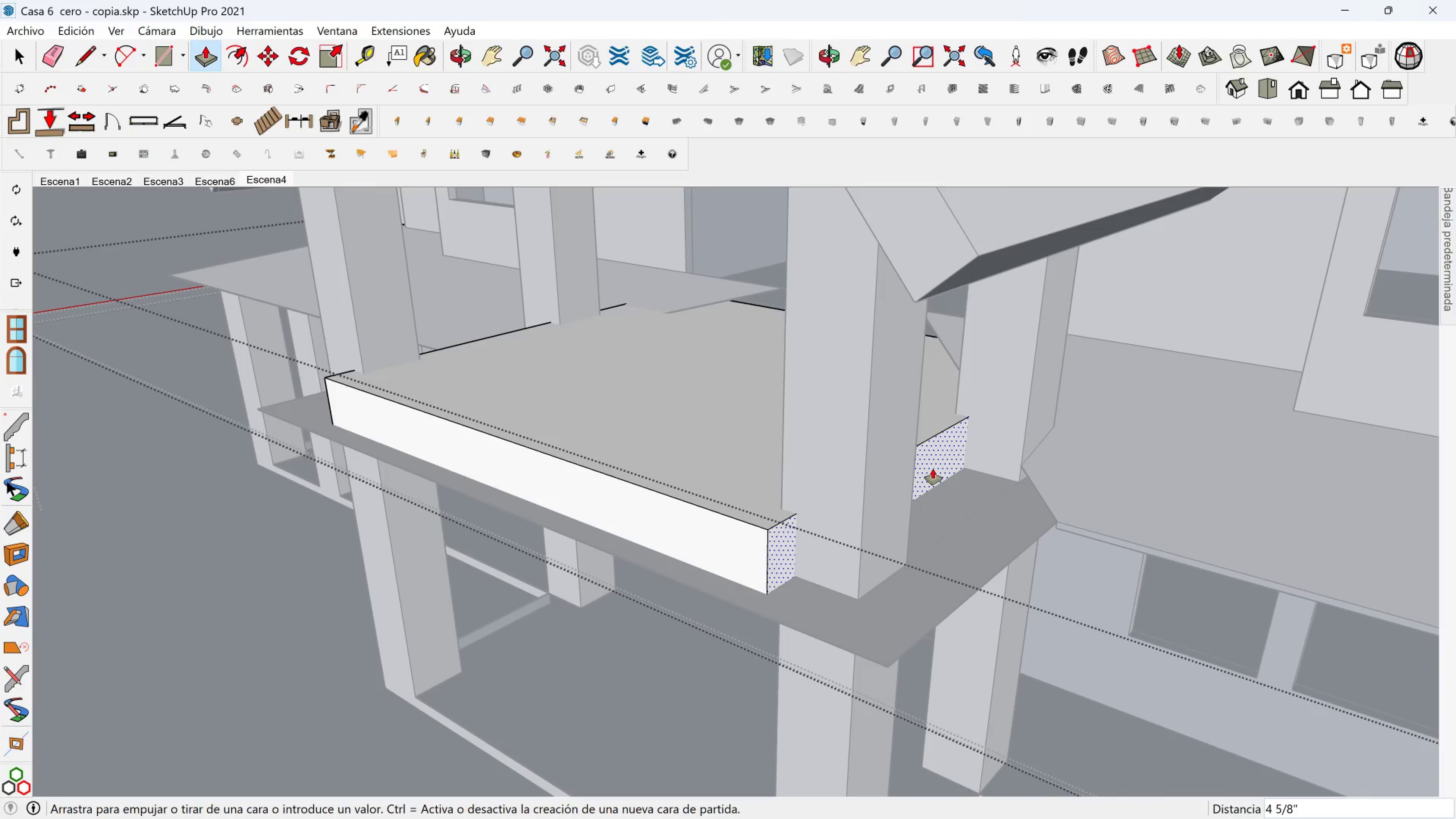 
key(6)
 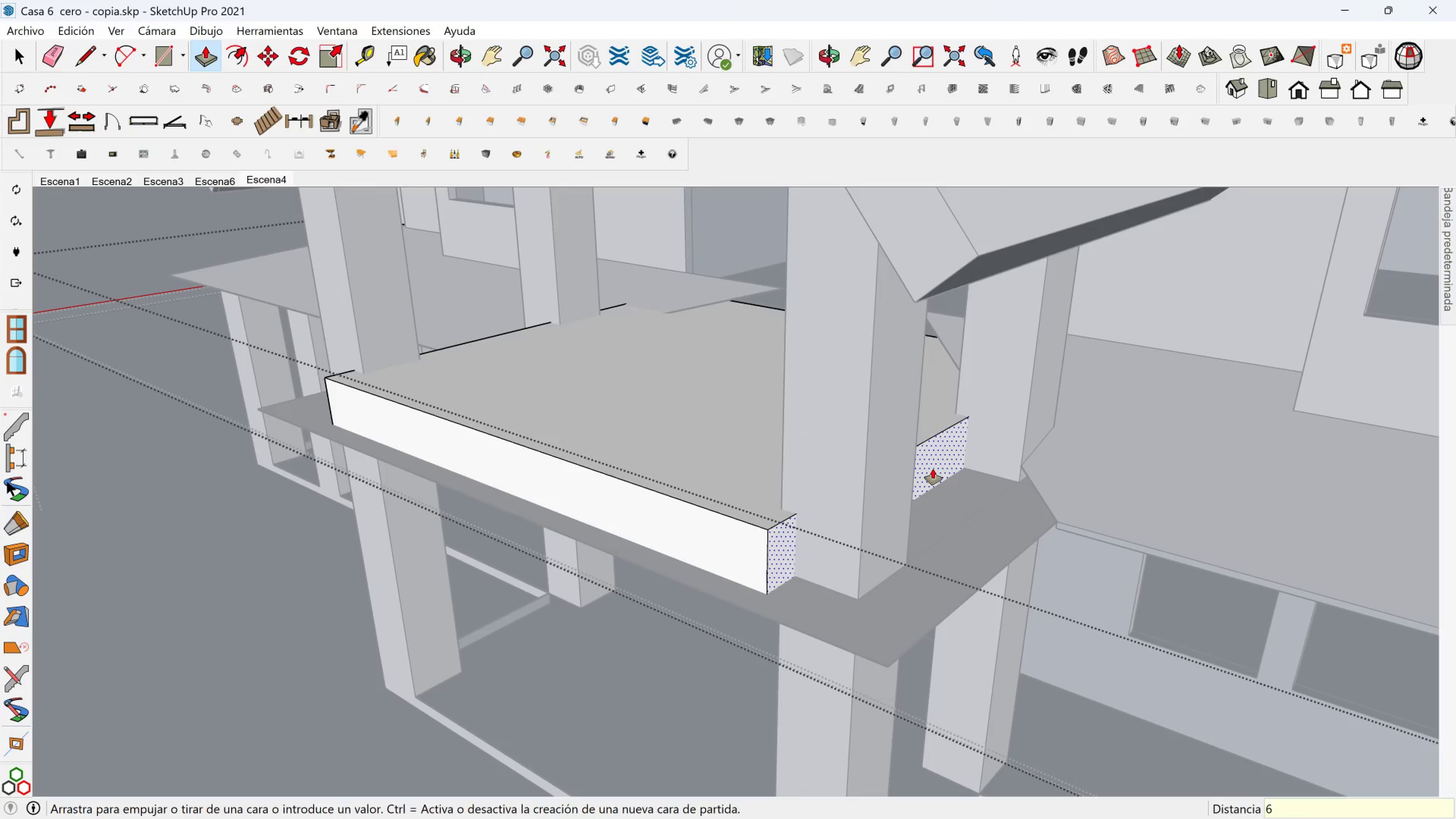 
key(Enter)
 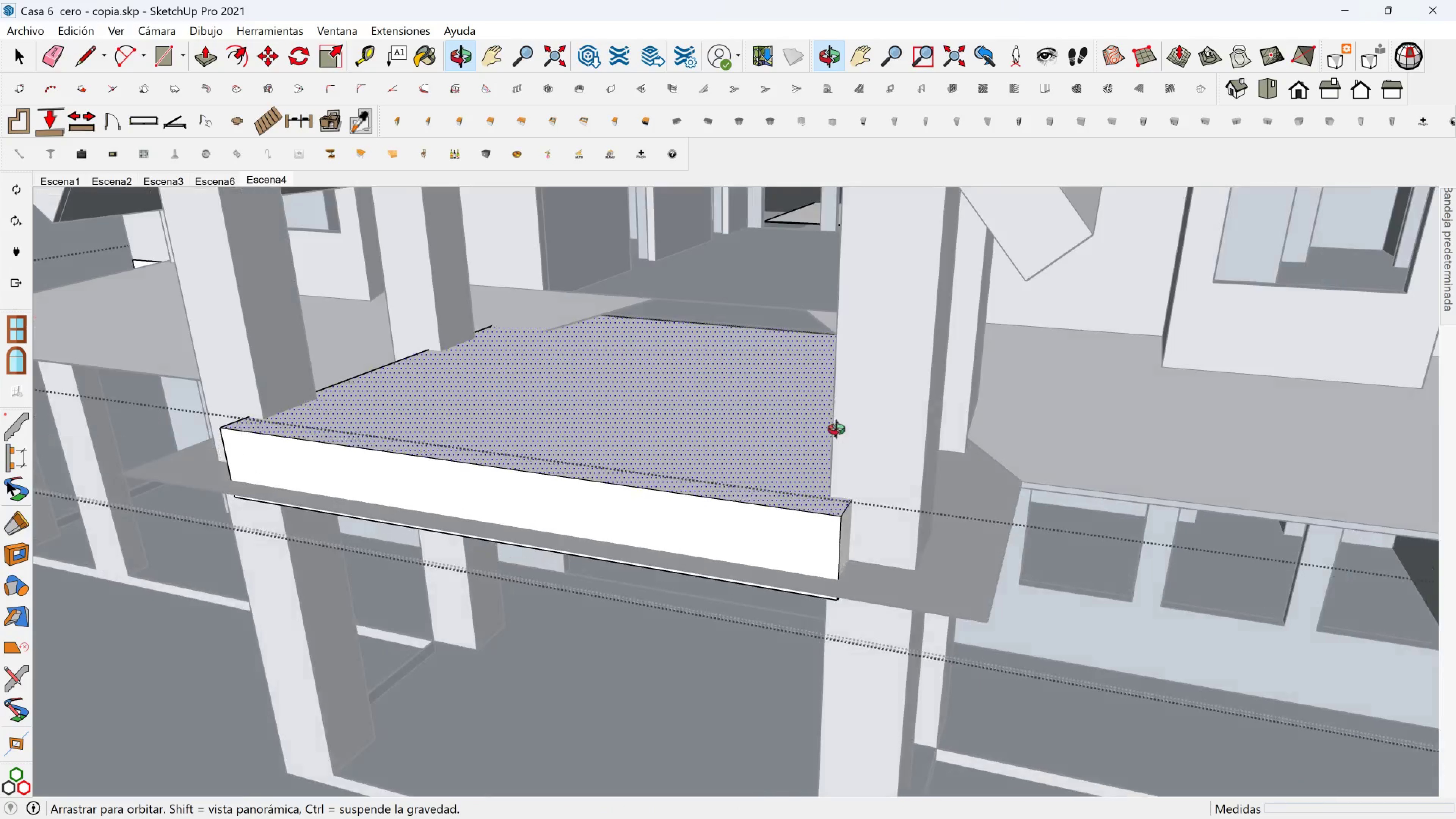 
hold_key(key=ShiftLeft, duration=0.45)
 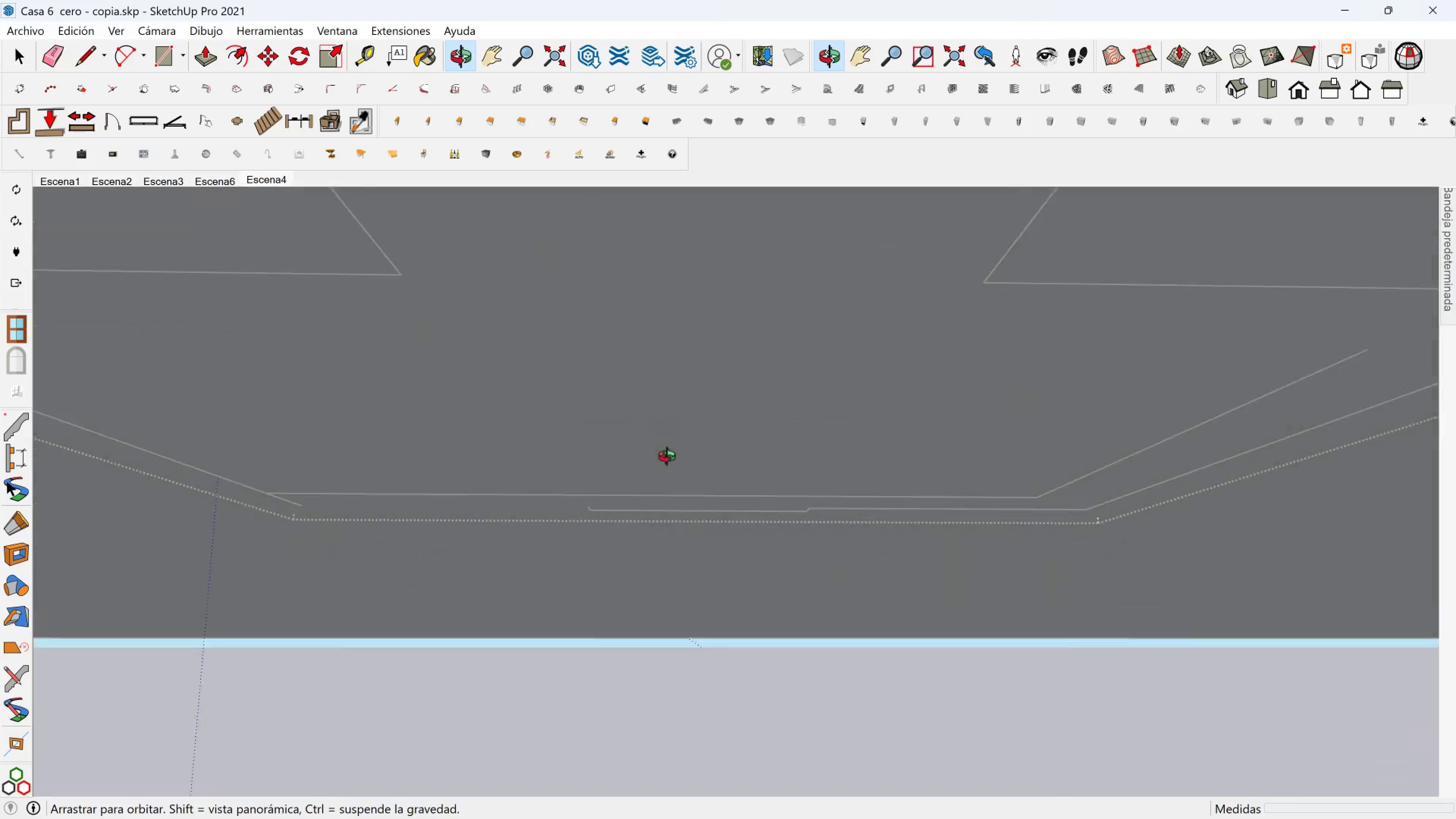 
hold_key(key=ShiftLeft, duration=0.35)
 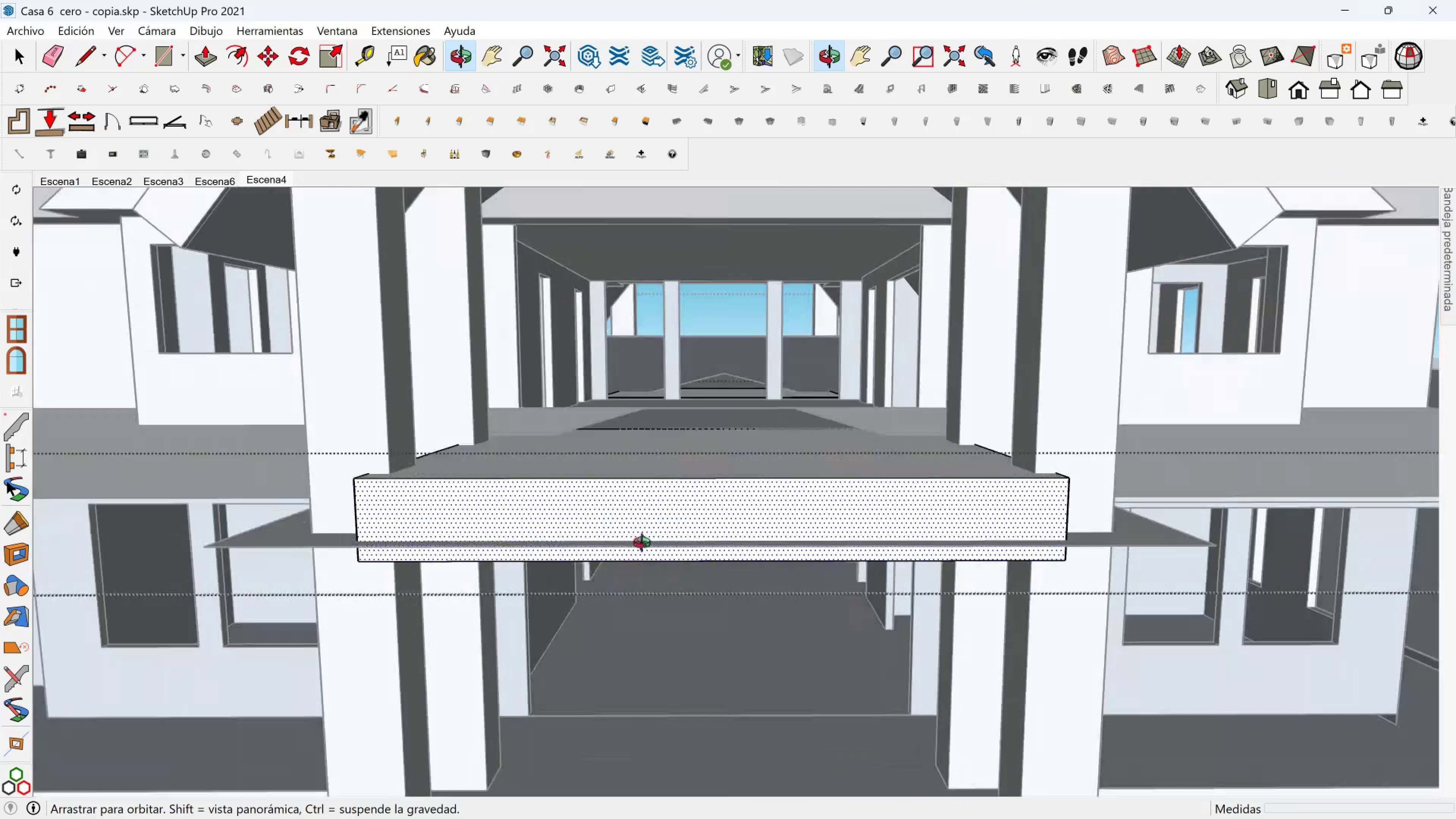 
key(Shift+ShiftLeft)
 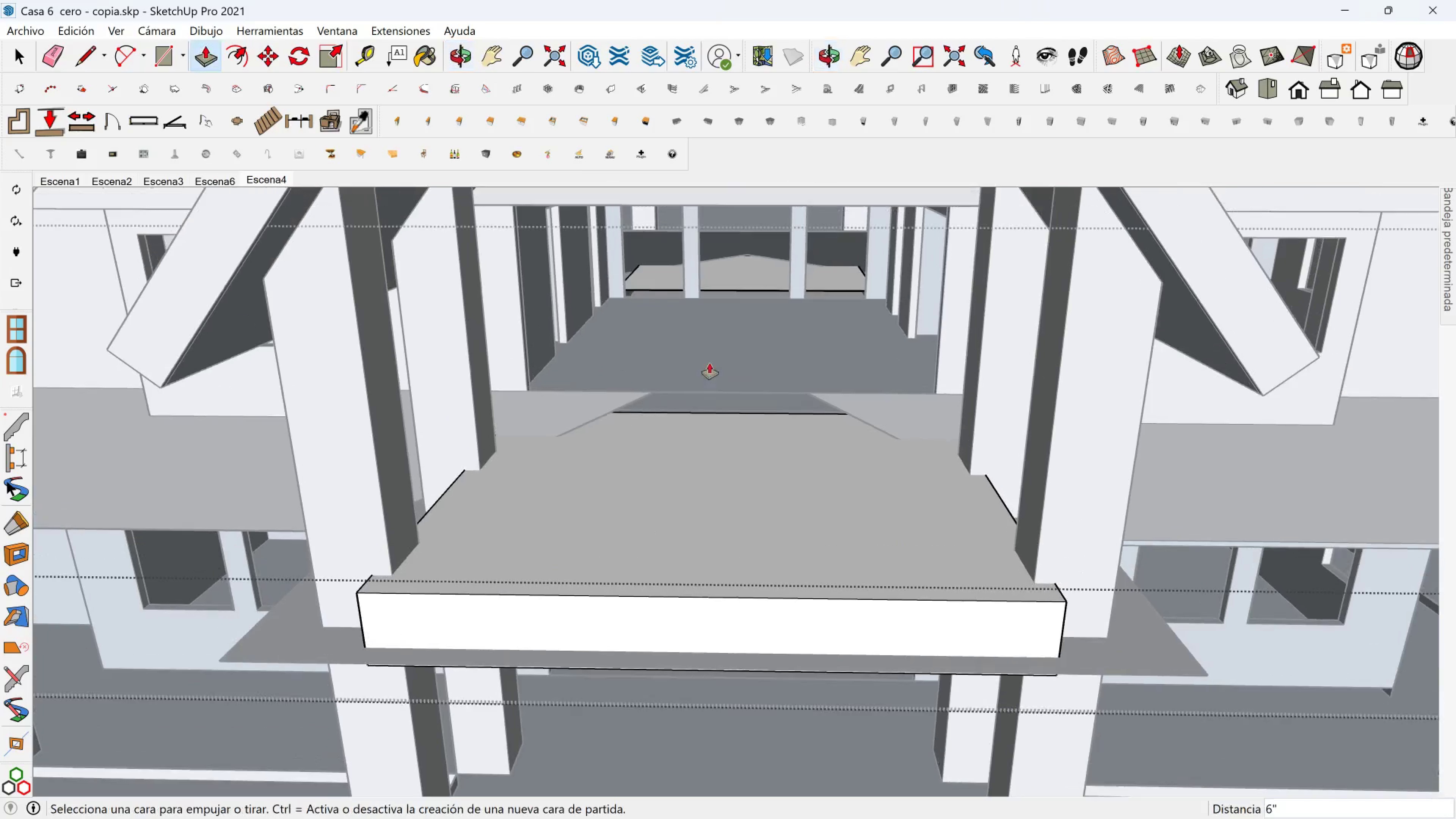 
key(Space)
 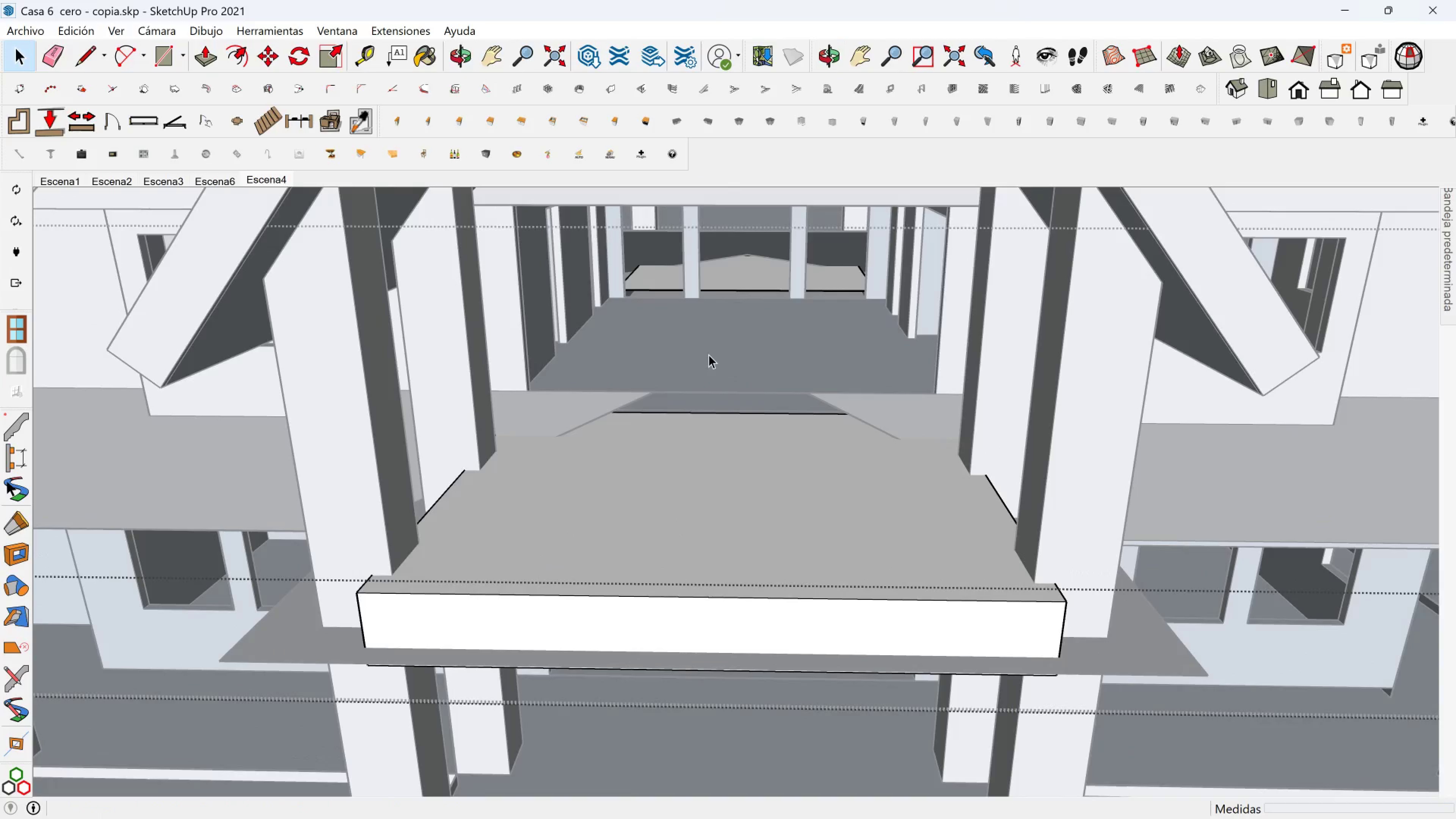 
left_click([709, 355])
 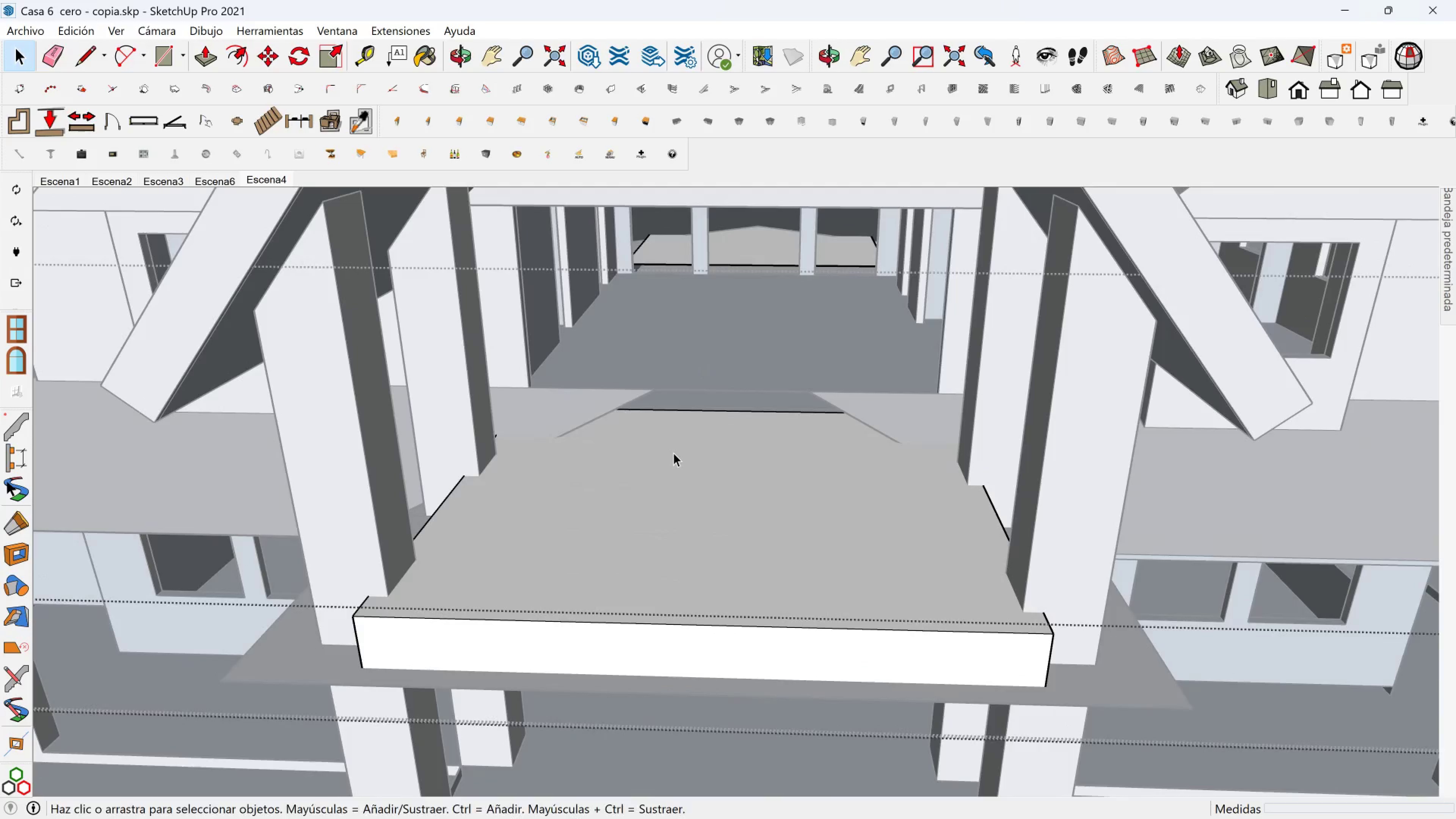 
hold_key(key=ShiftLeft, duration=0.34)
 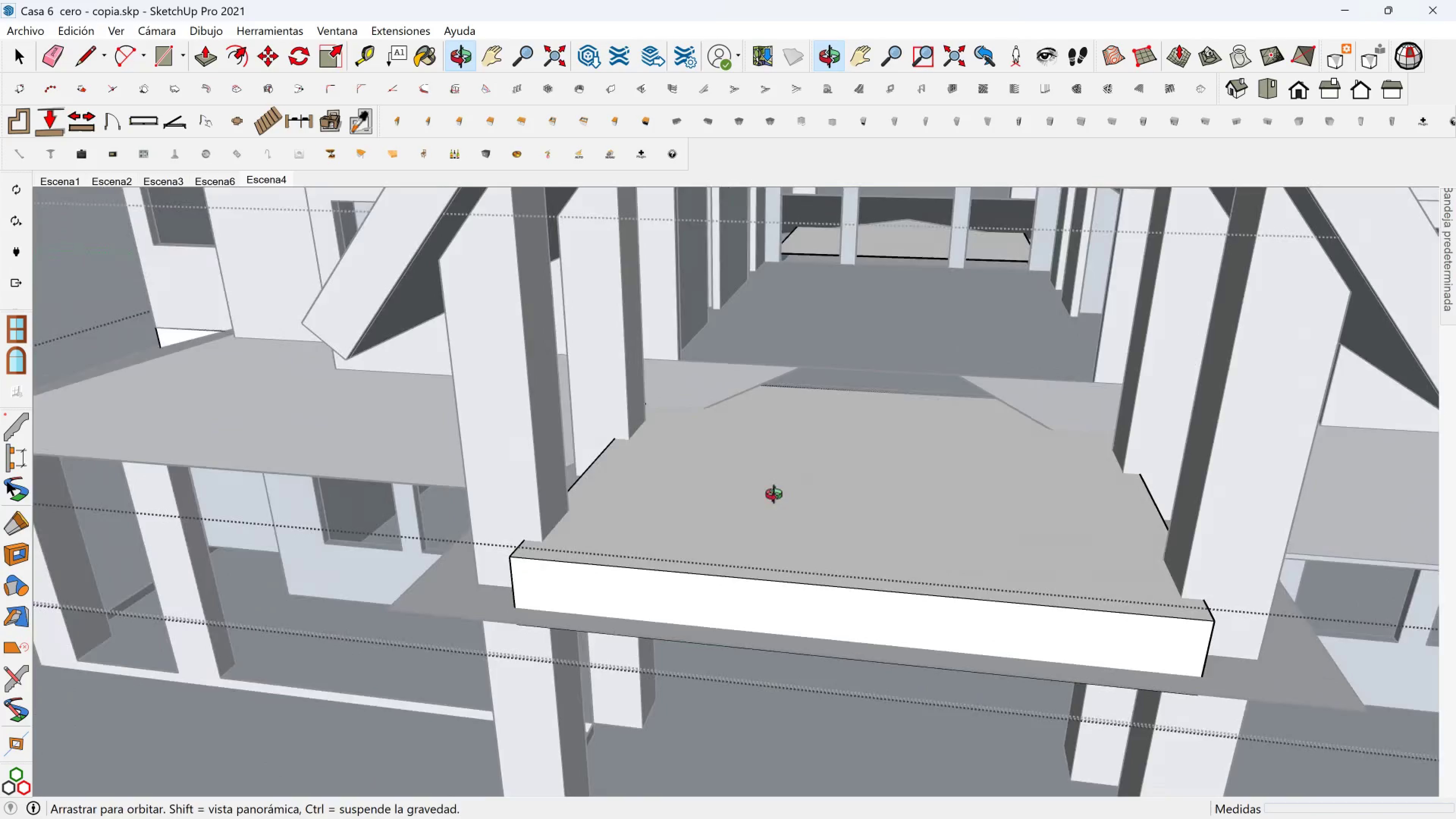 
scroll: coordinate [868, 485], scroll_direction: down, amount: 5.0
 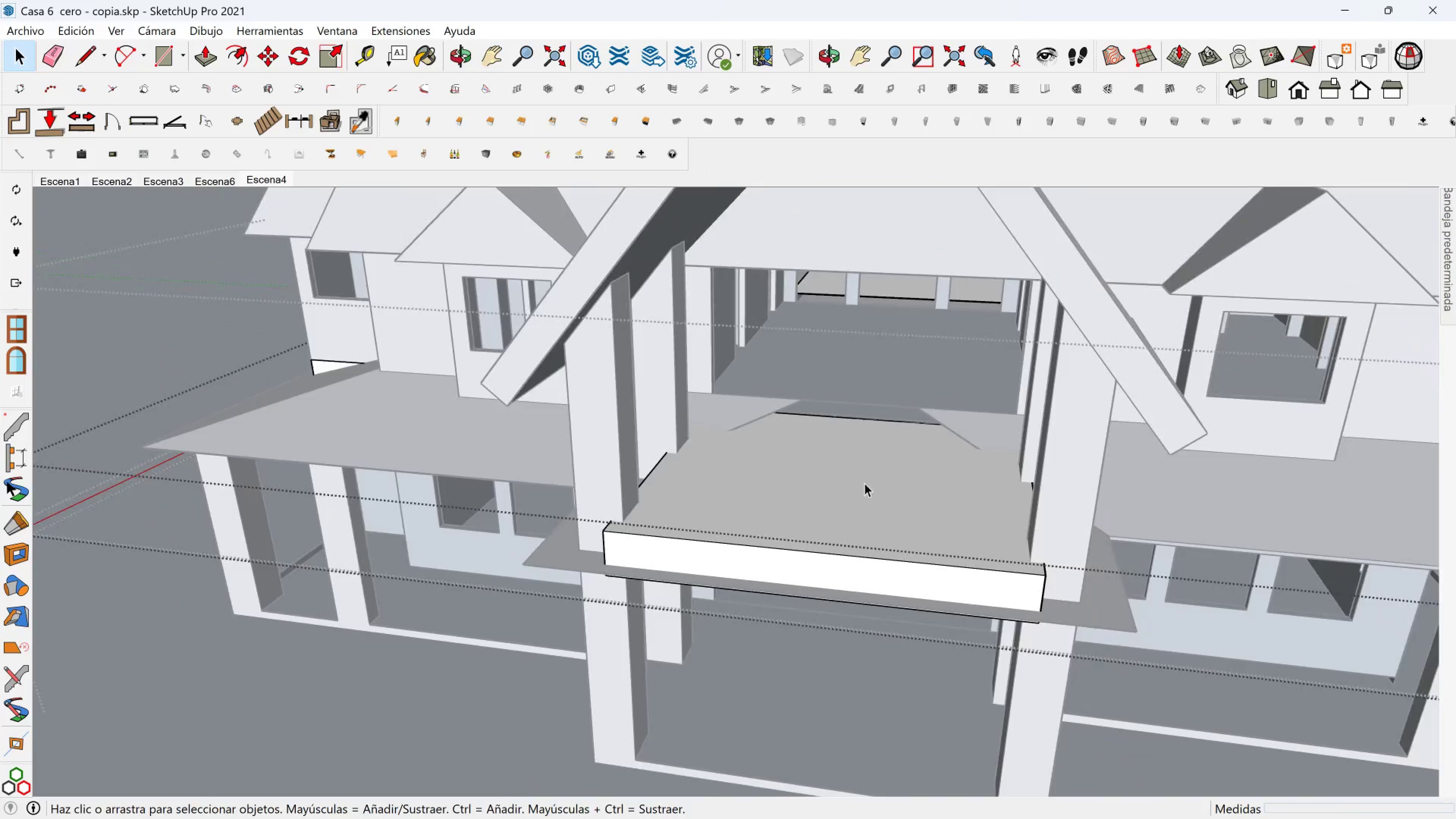 
key(Shift+ShiftLeft)
 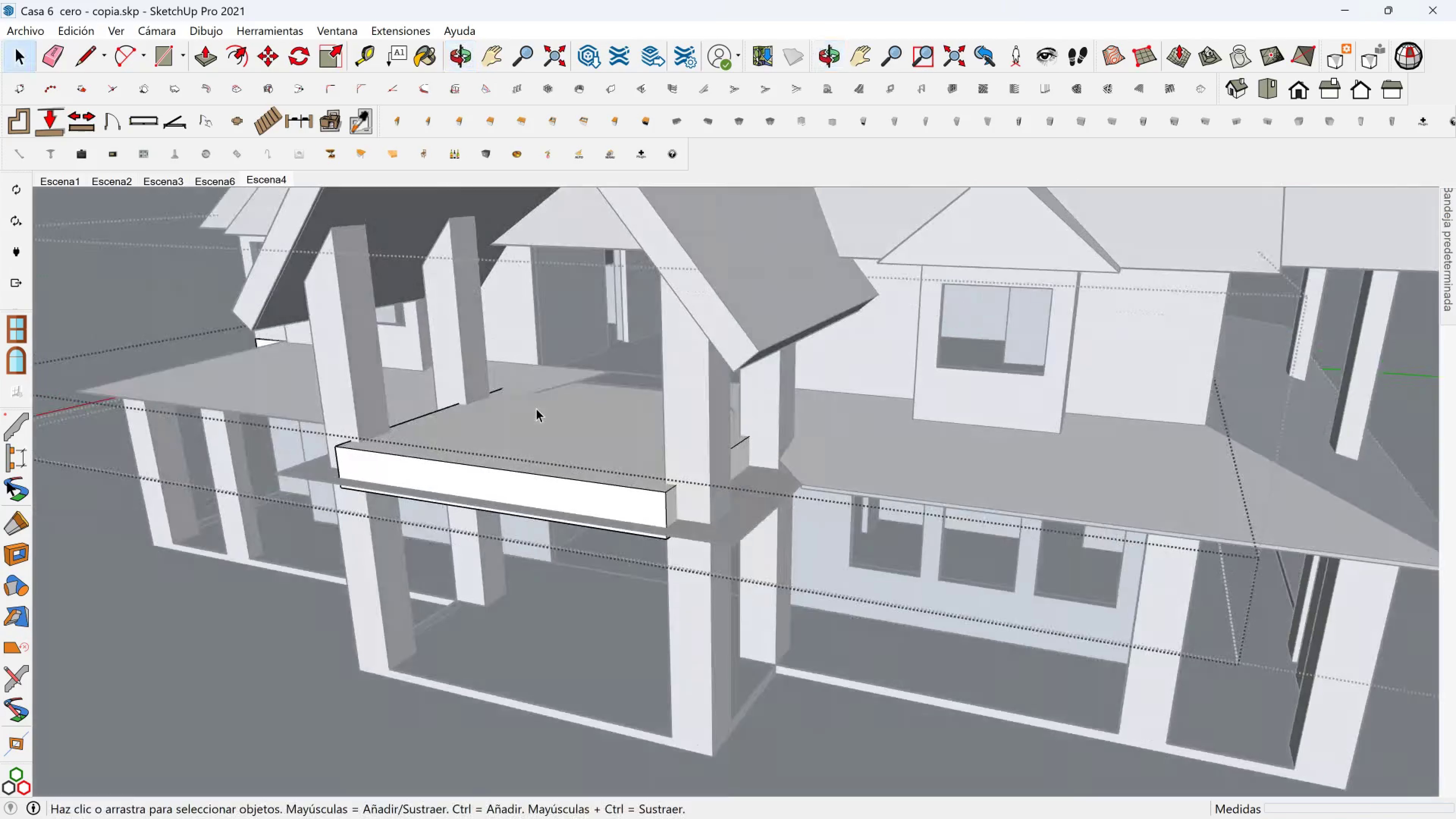 
key(Escape)
 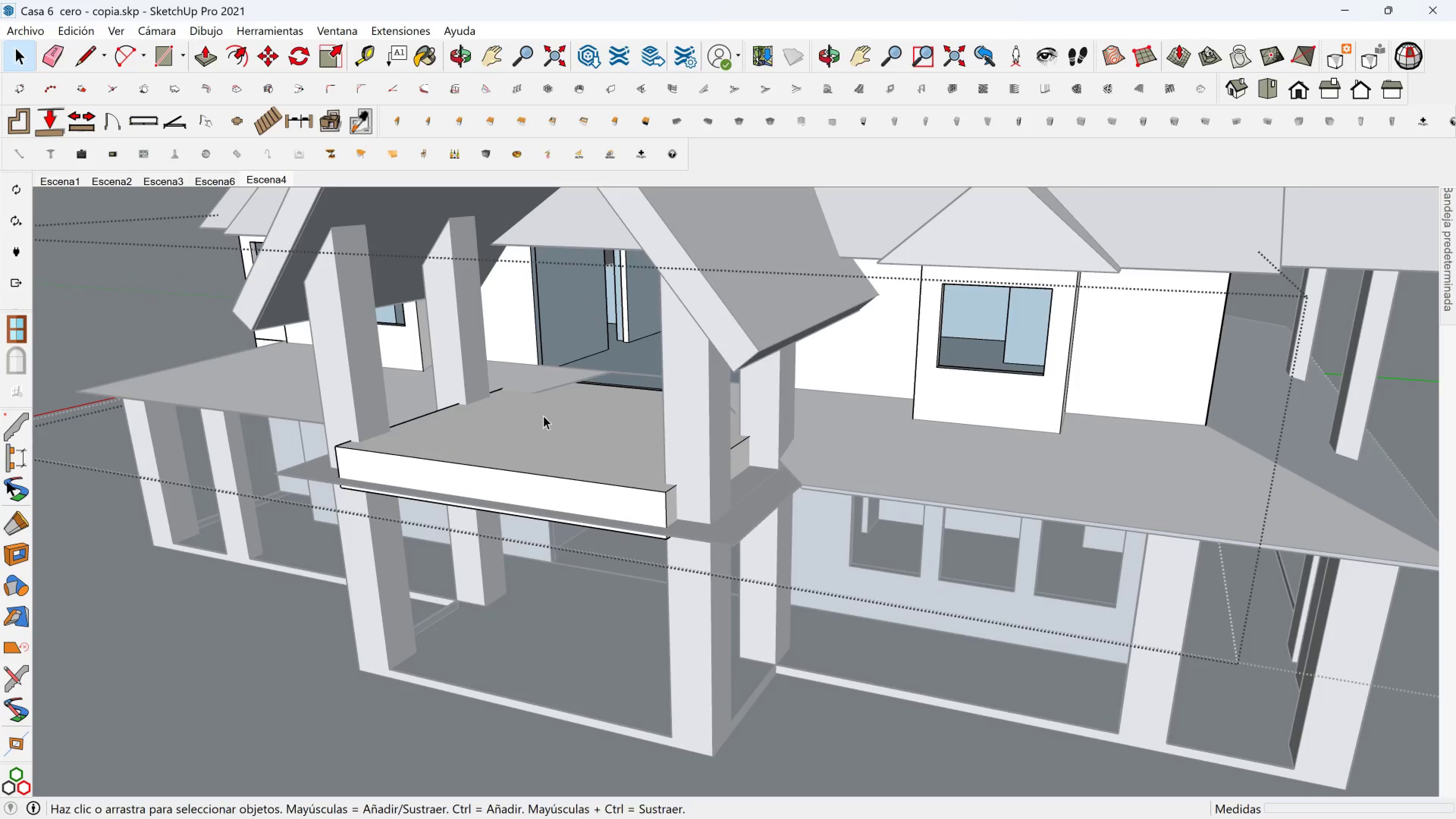 
key(Shift+ShiftLeft)
 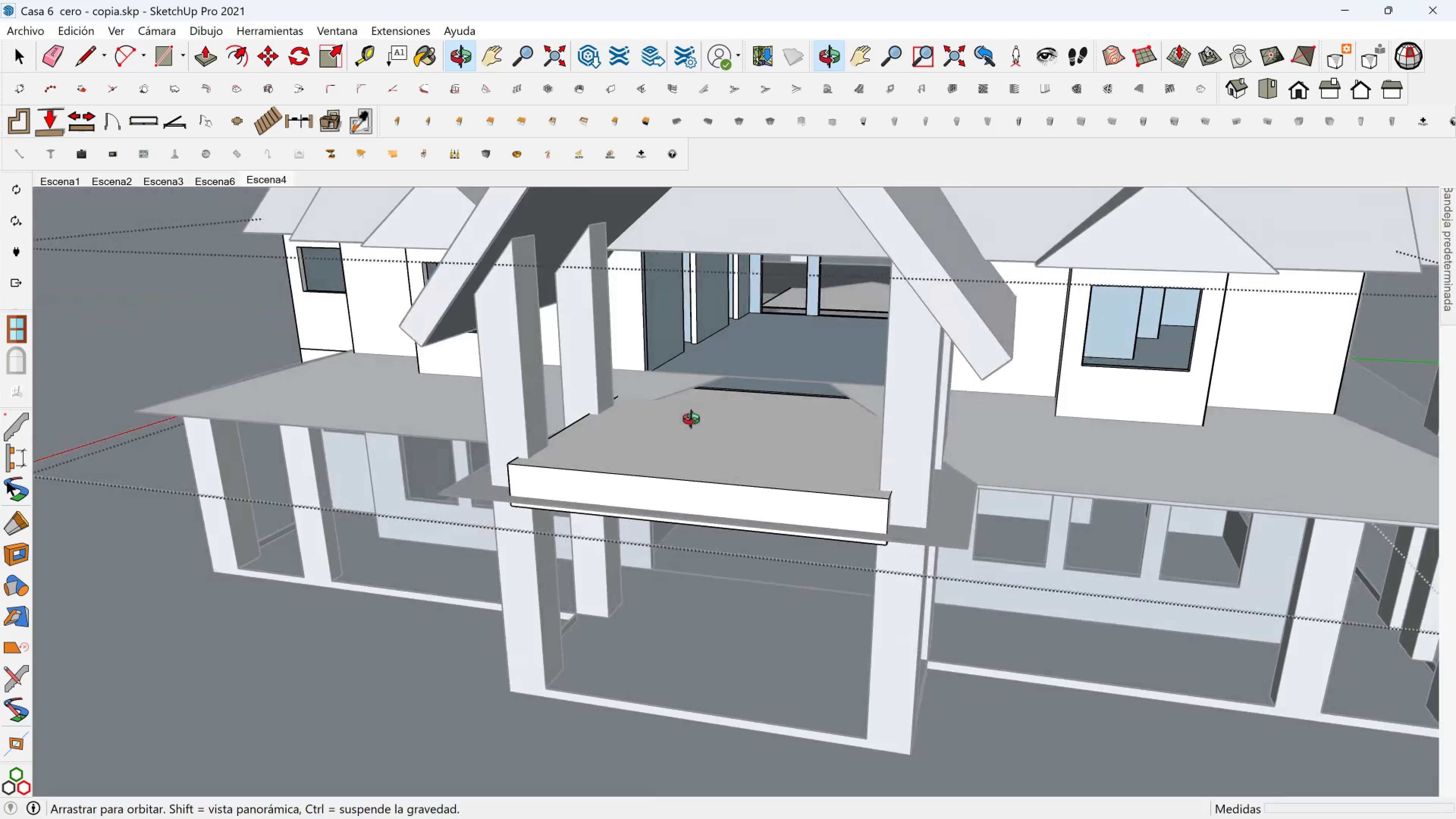 
left_click([677, 473])
 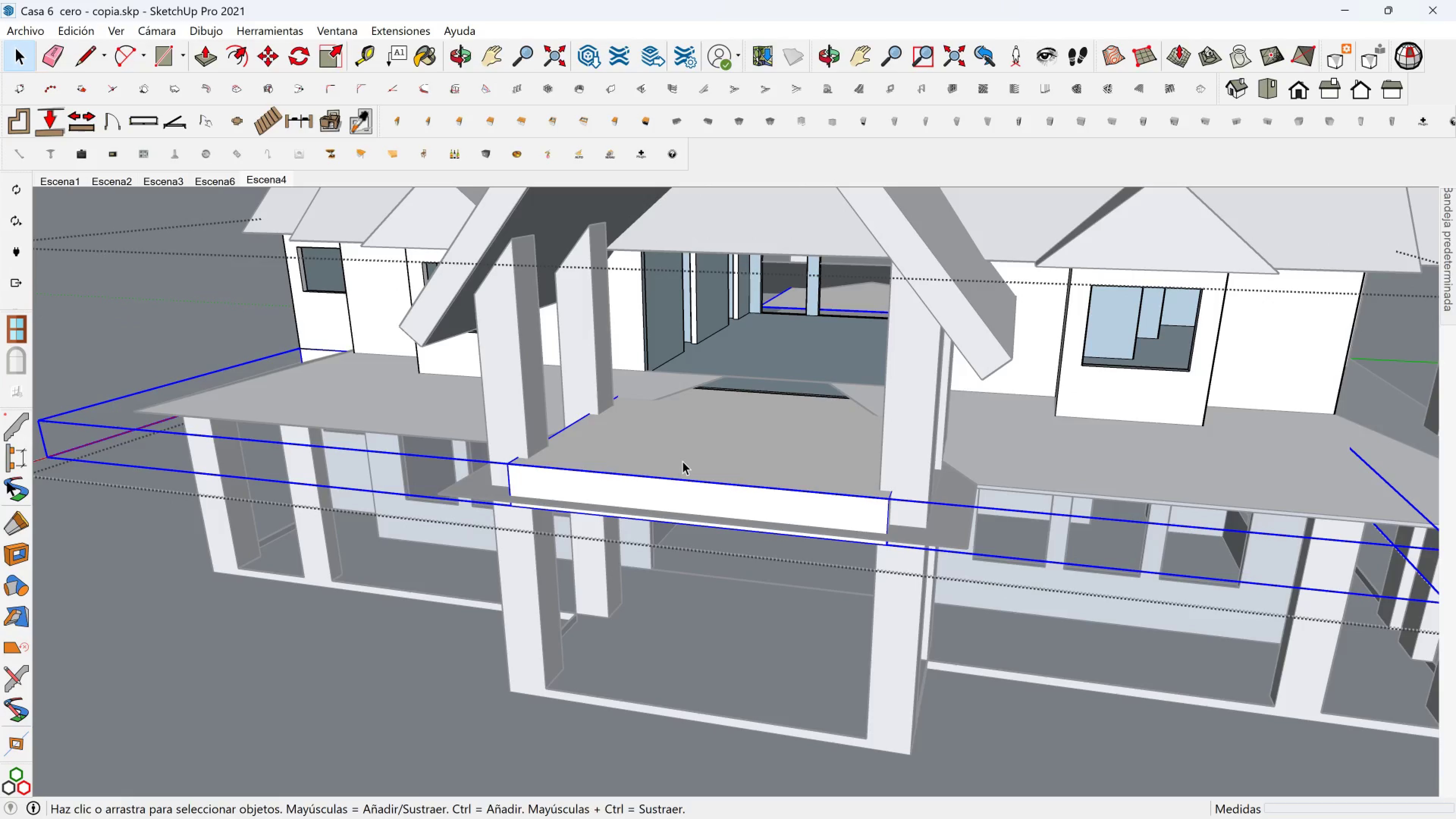 
double_click([682, 461])
 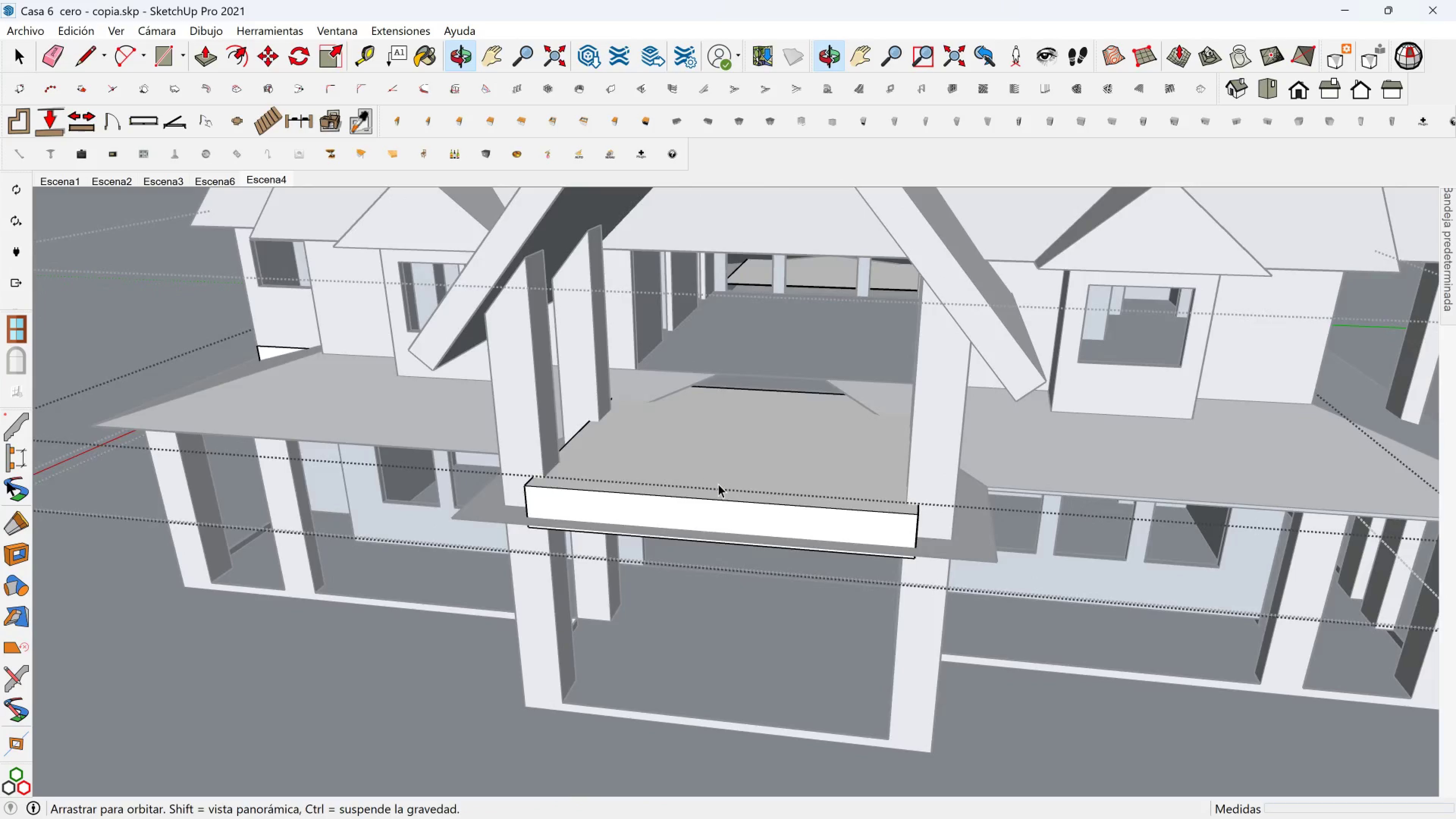 
left_click([718, 484])
 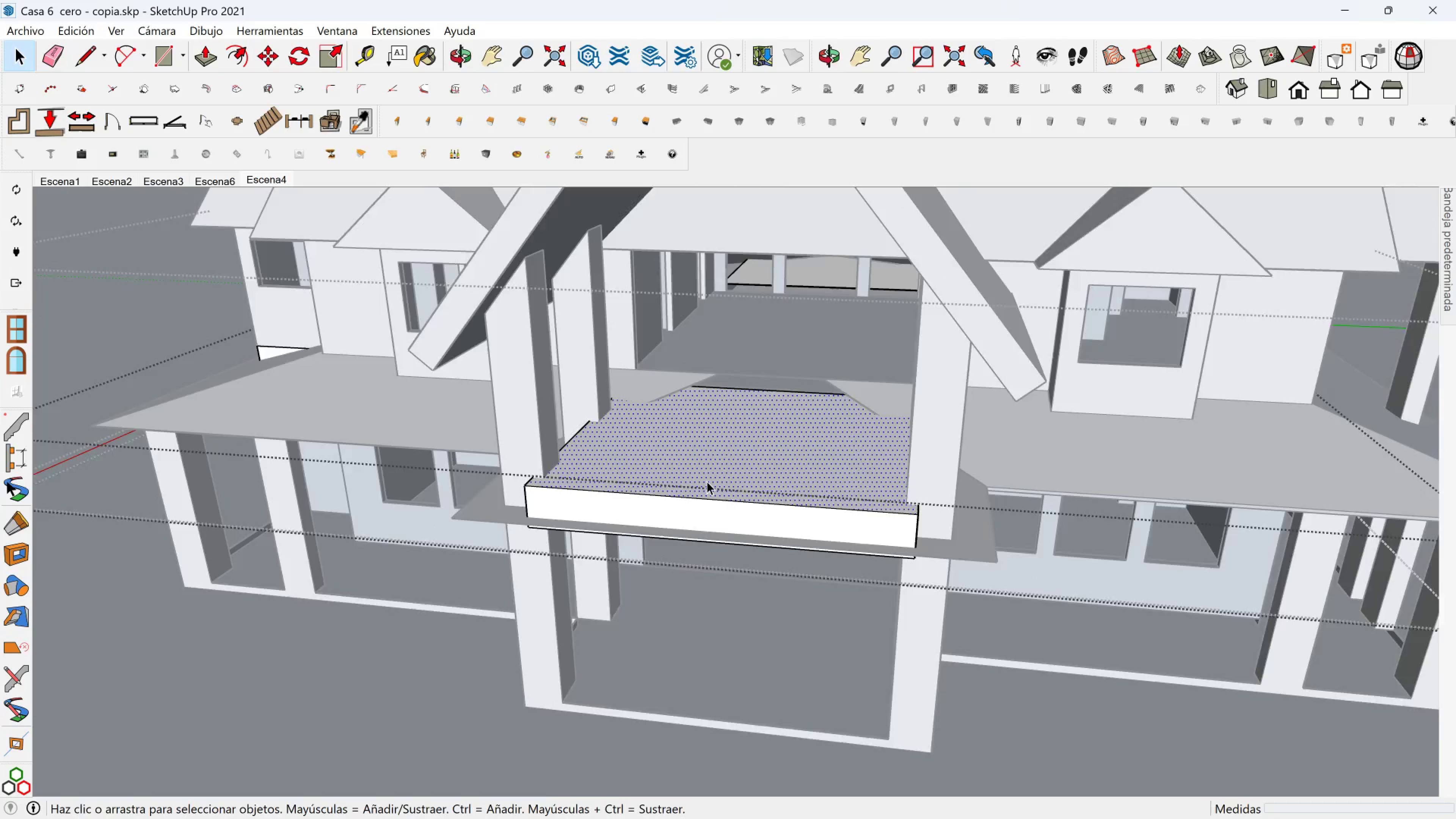 
scroll: coordinate [704, 478], scroll_direction: up, amount: 2.0
 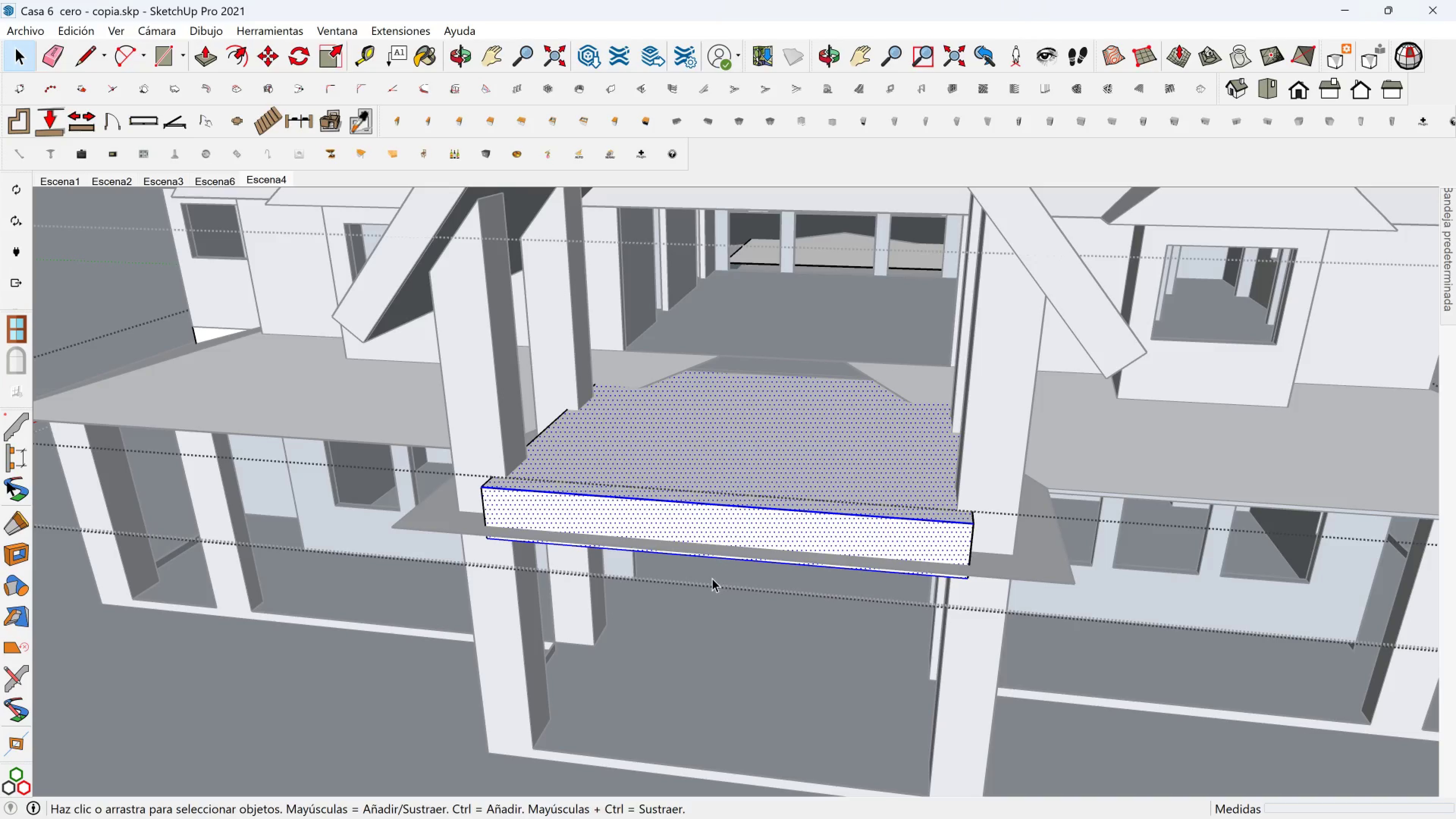 
right_click([674, 464])
 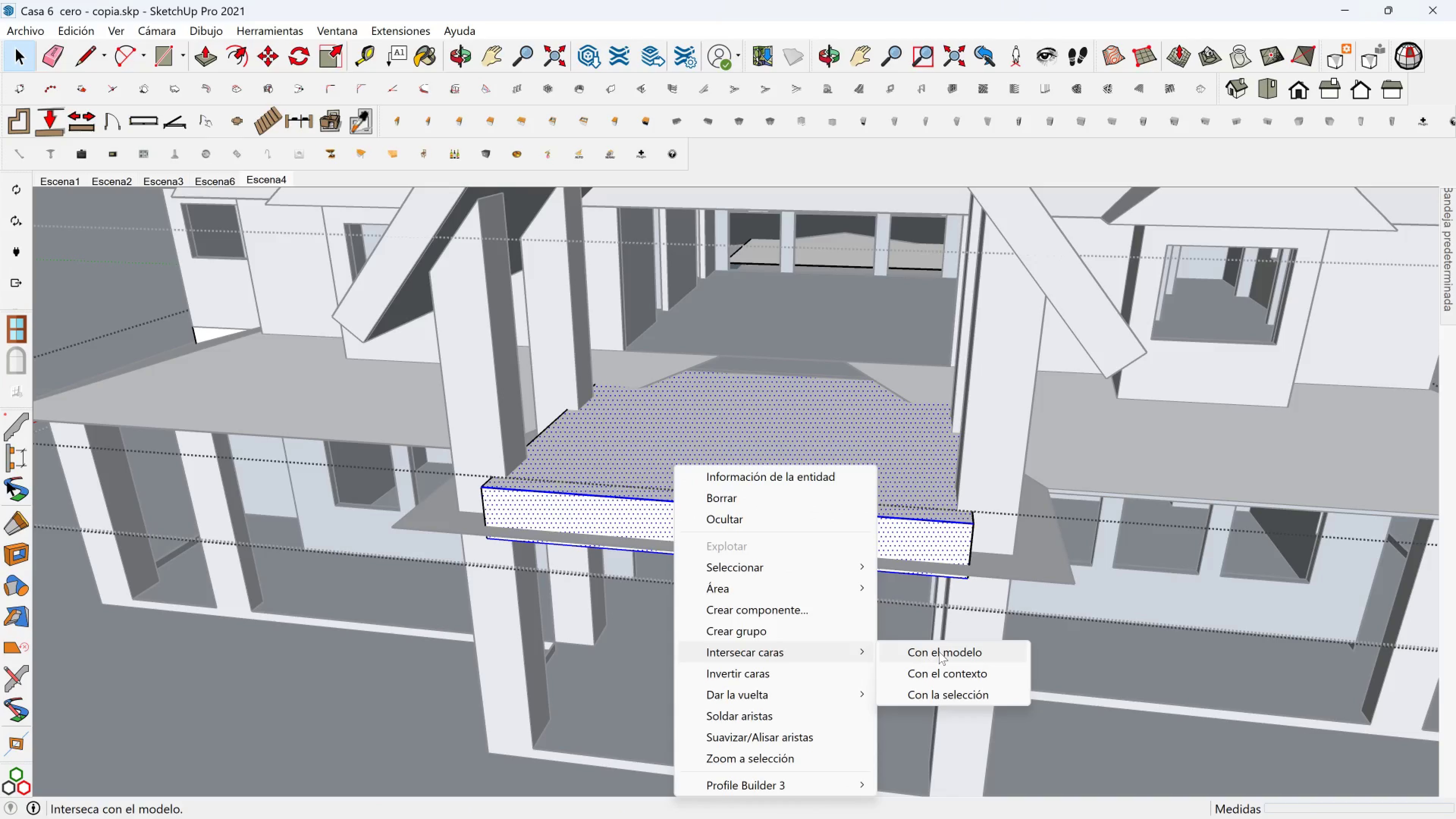 
left_click([941, 651])
 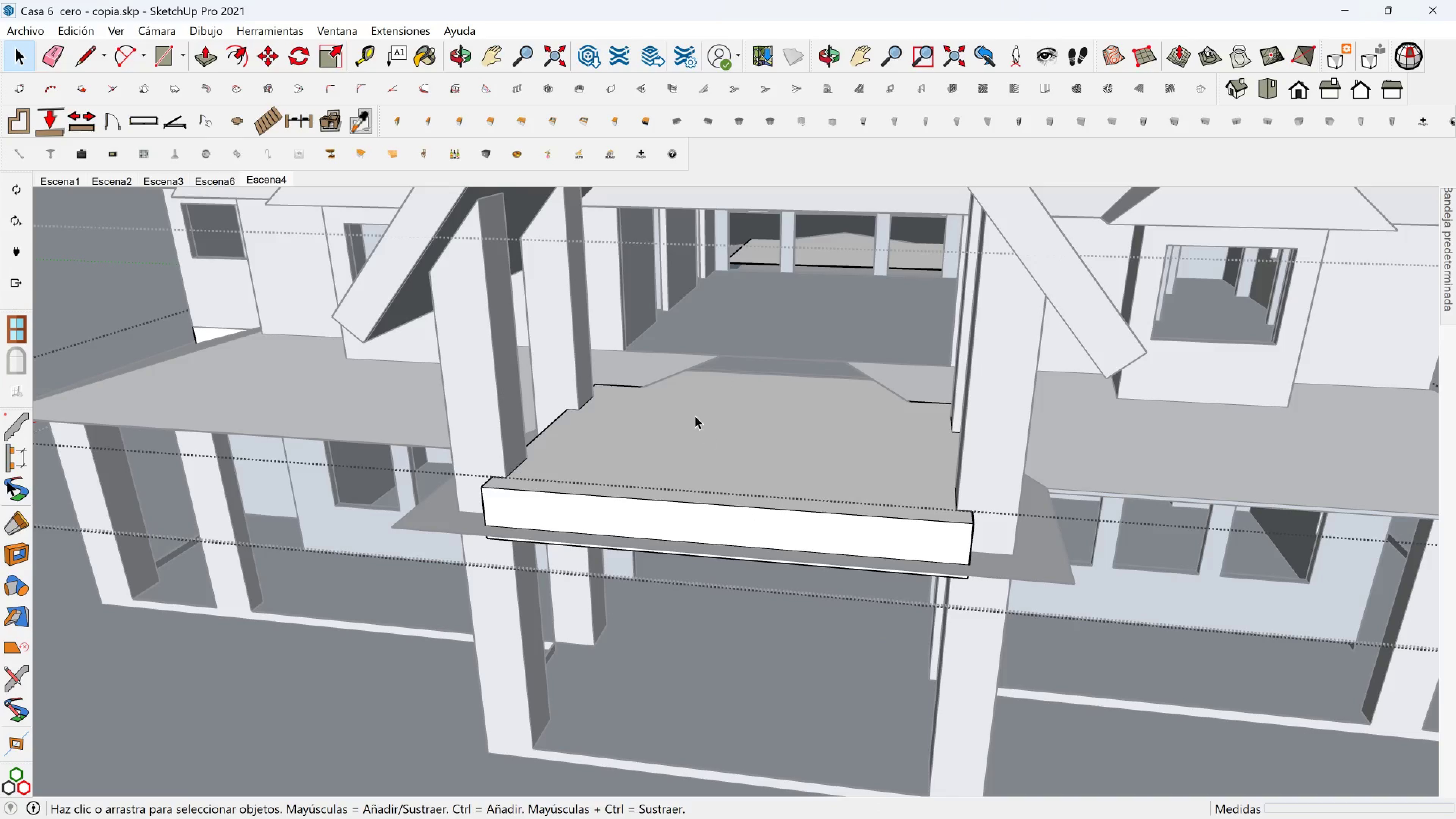 
scroll: coordinate [646, 388], scroll_direction: up, amount: 2.0
 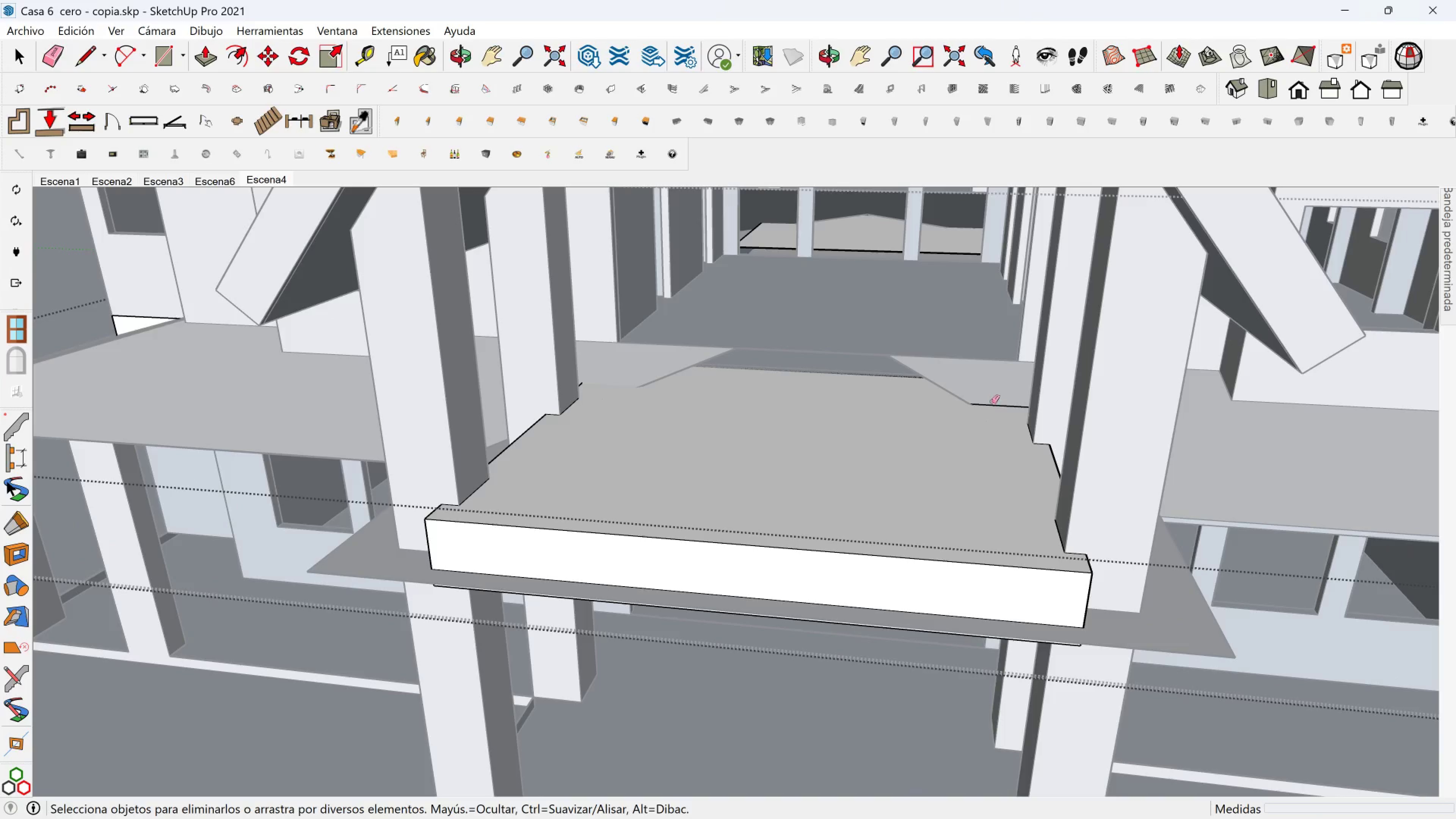 
scroll: coordinate [951, 458], scroll_direction: down, amount: 2.0
 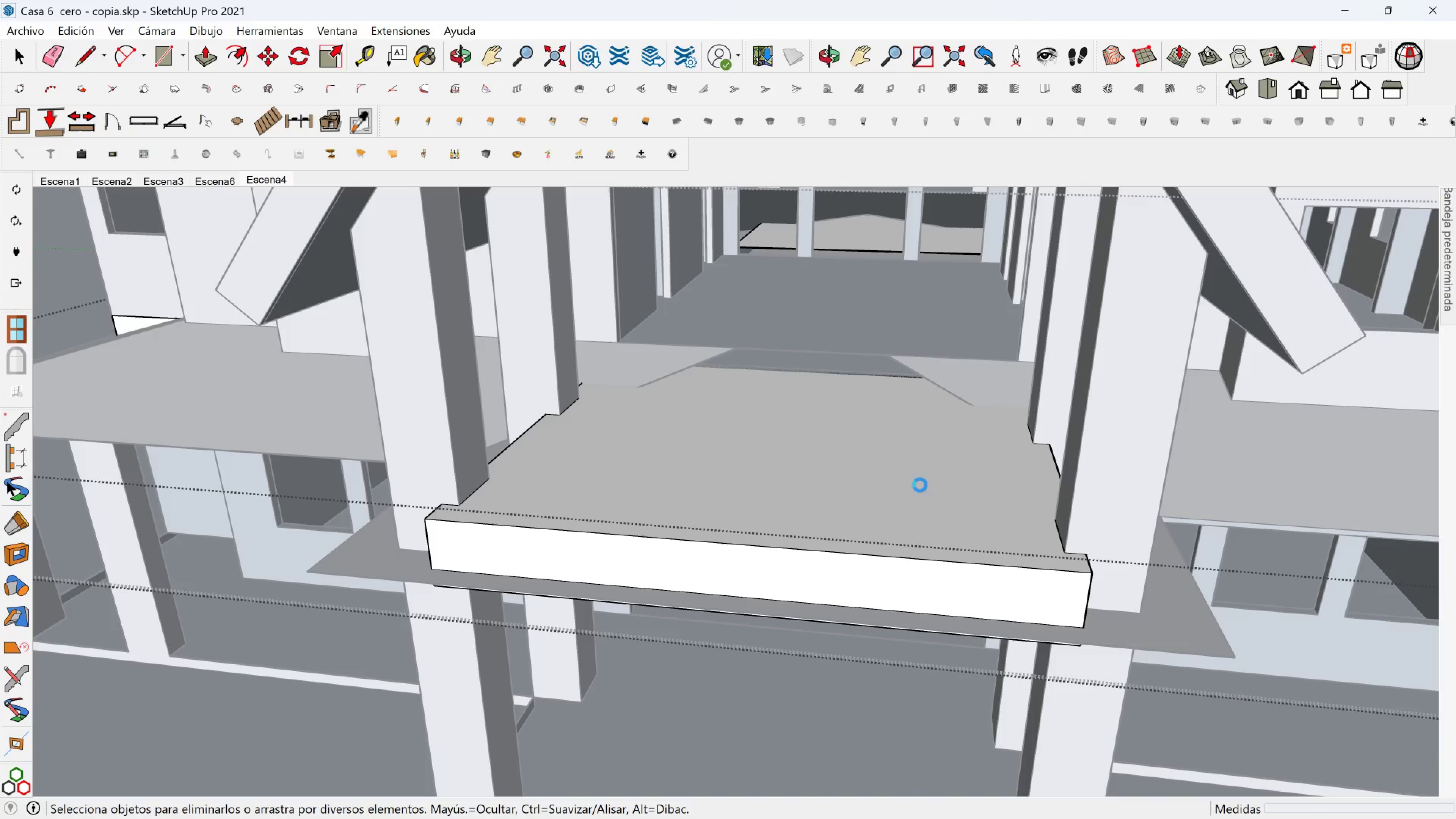 
hold_key(key=ShiftLeft, duration=0.36)
 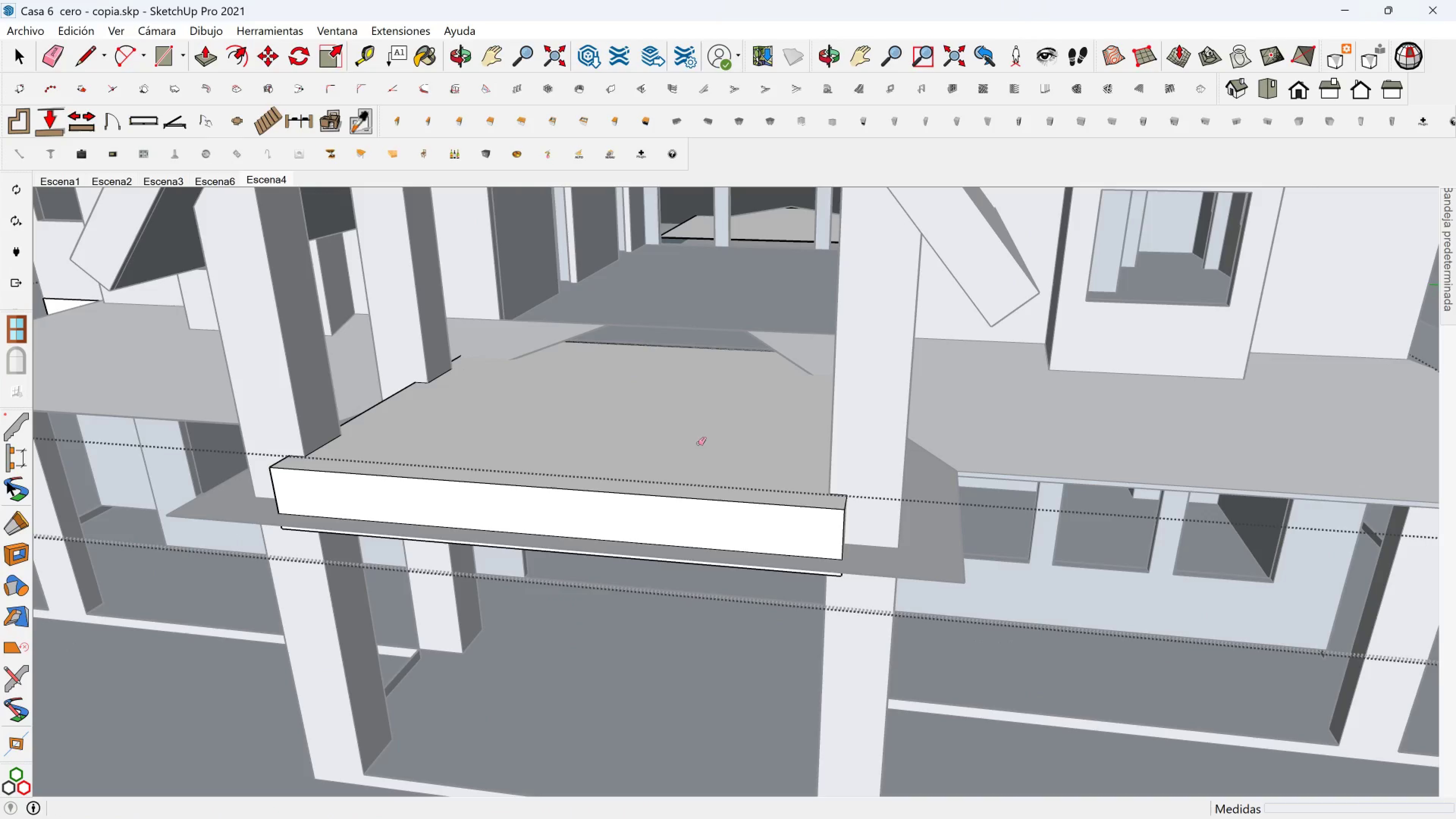 
key(Space)
 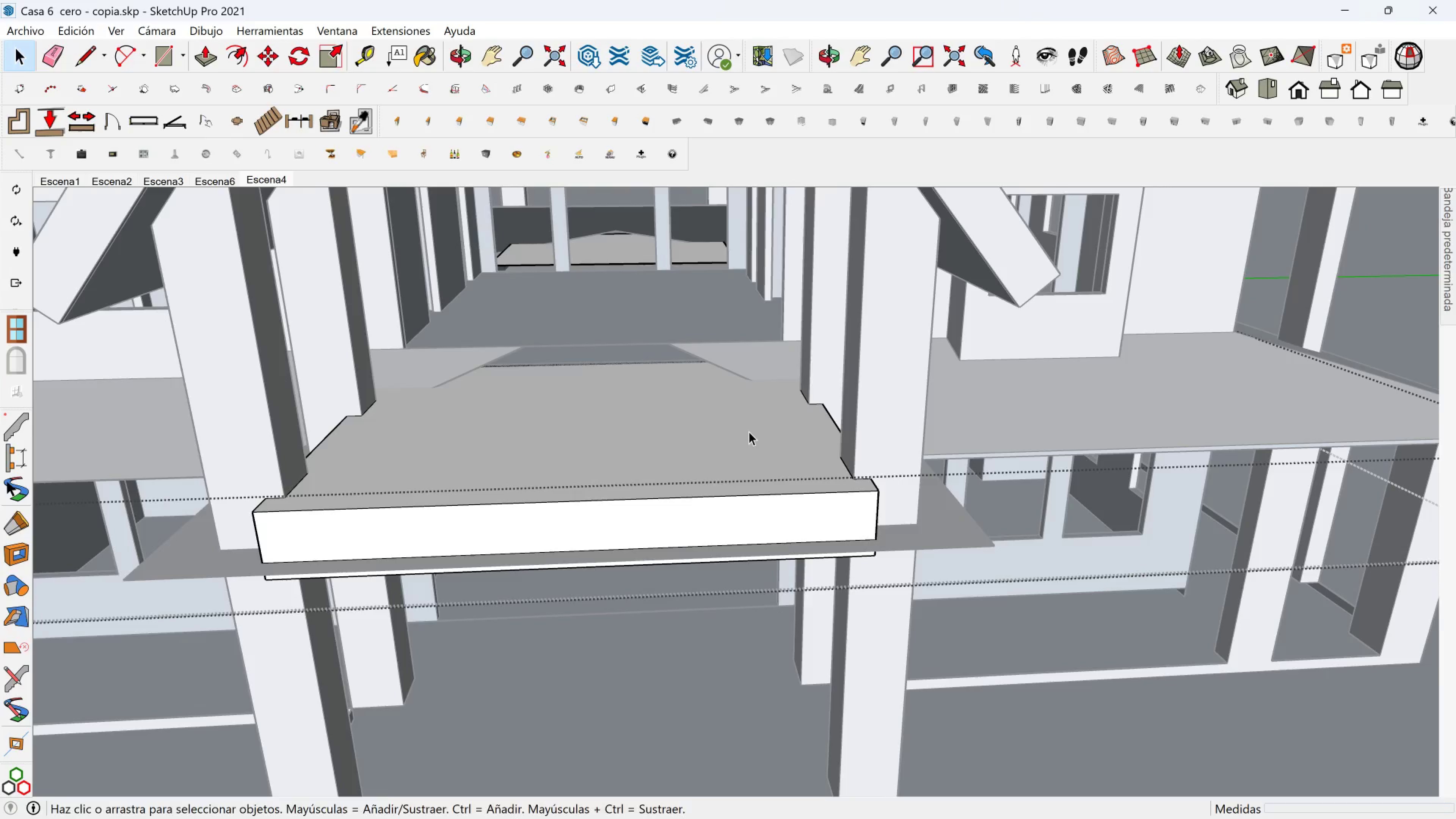 
scroll: coordinate [749, 435], scroll_direction: down, amount: 2.0
 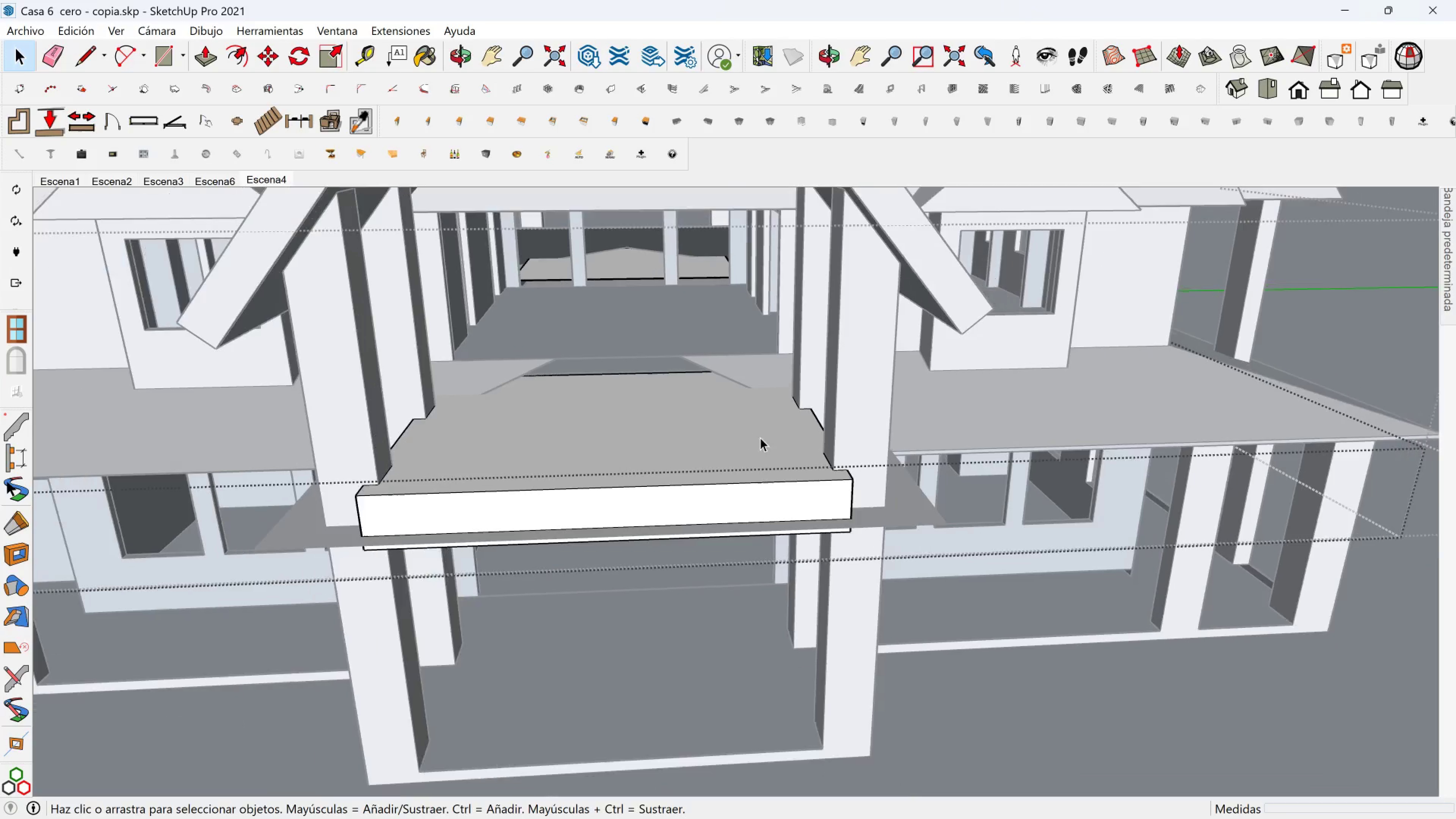 
hold_key(key=ShiftLeft, duration=0.41)
 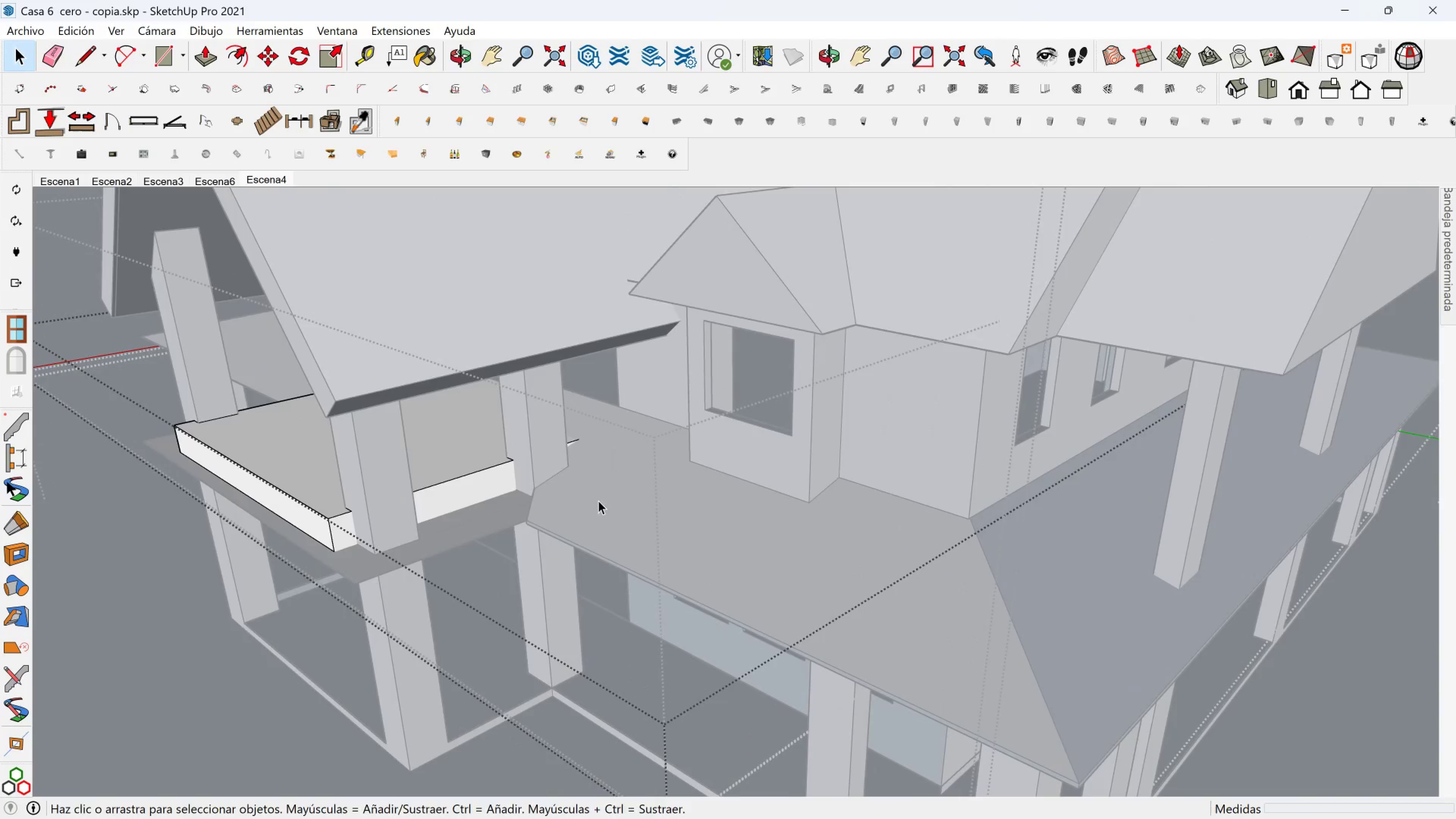 
scroll: coordinate [566, 494], scroll_direction: up, amount: 1.0
 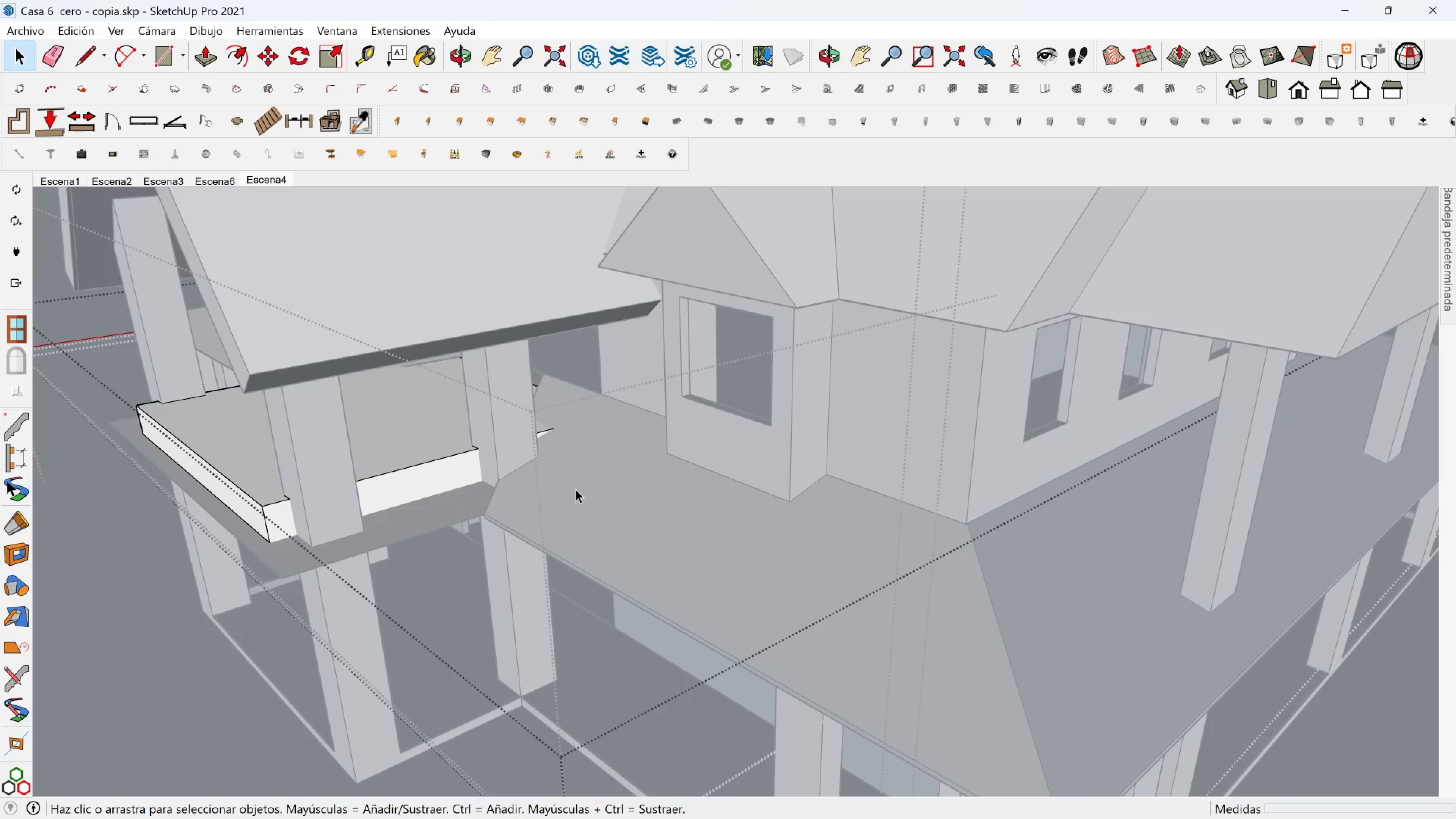 
double_click([576, 489])
 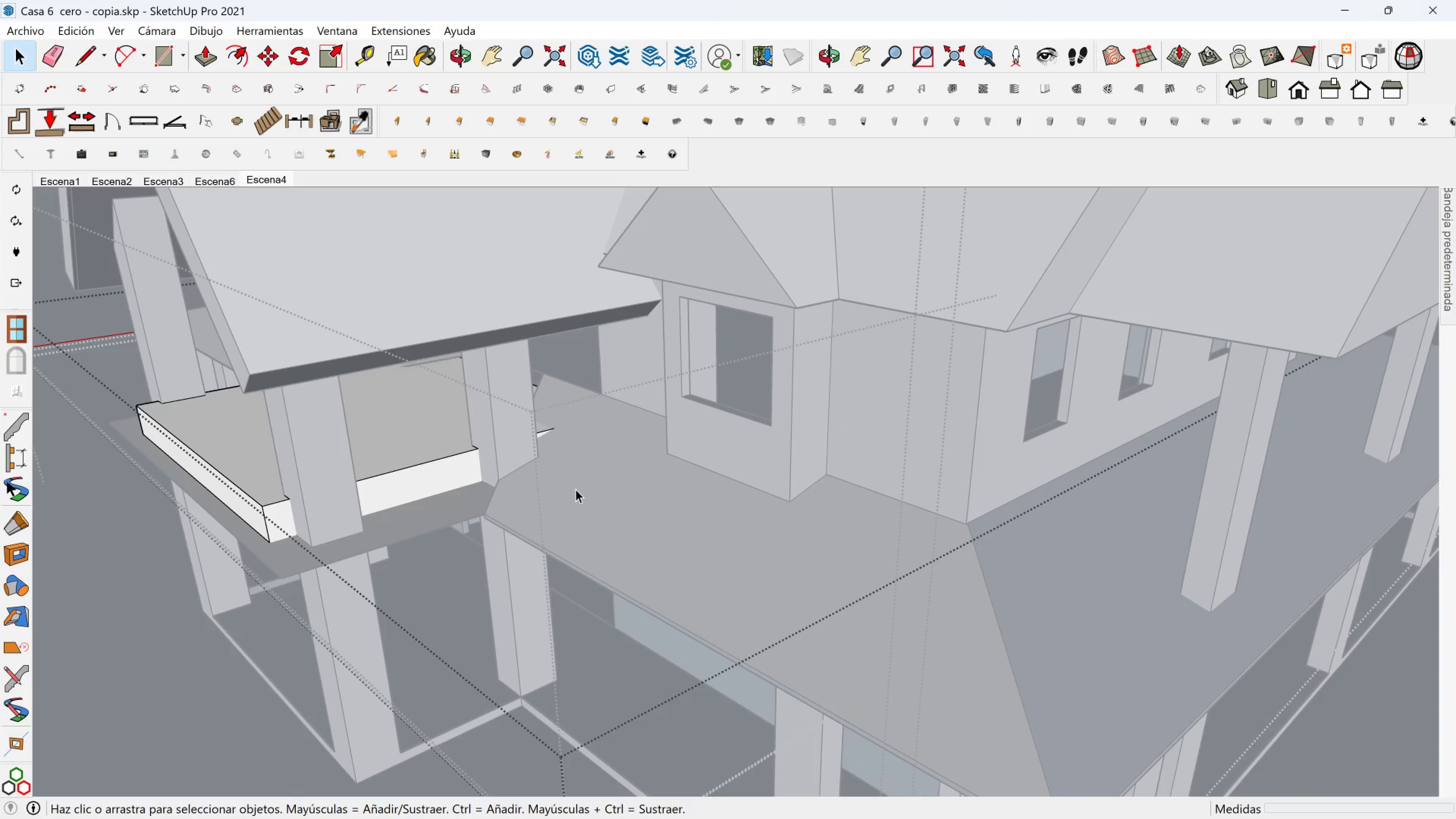 
triple_click([576, 489])
 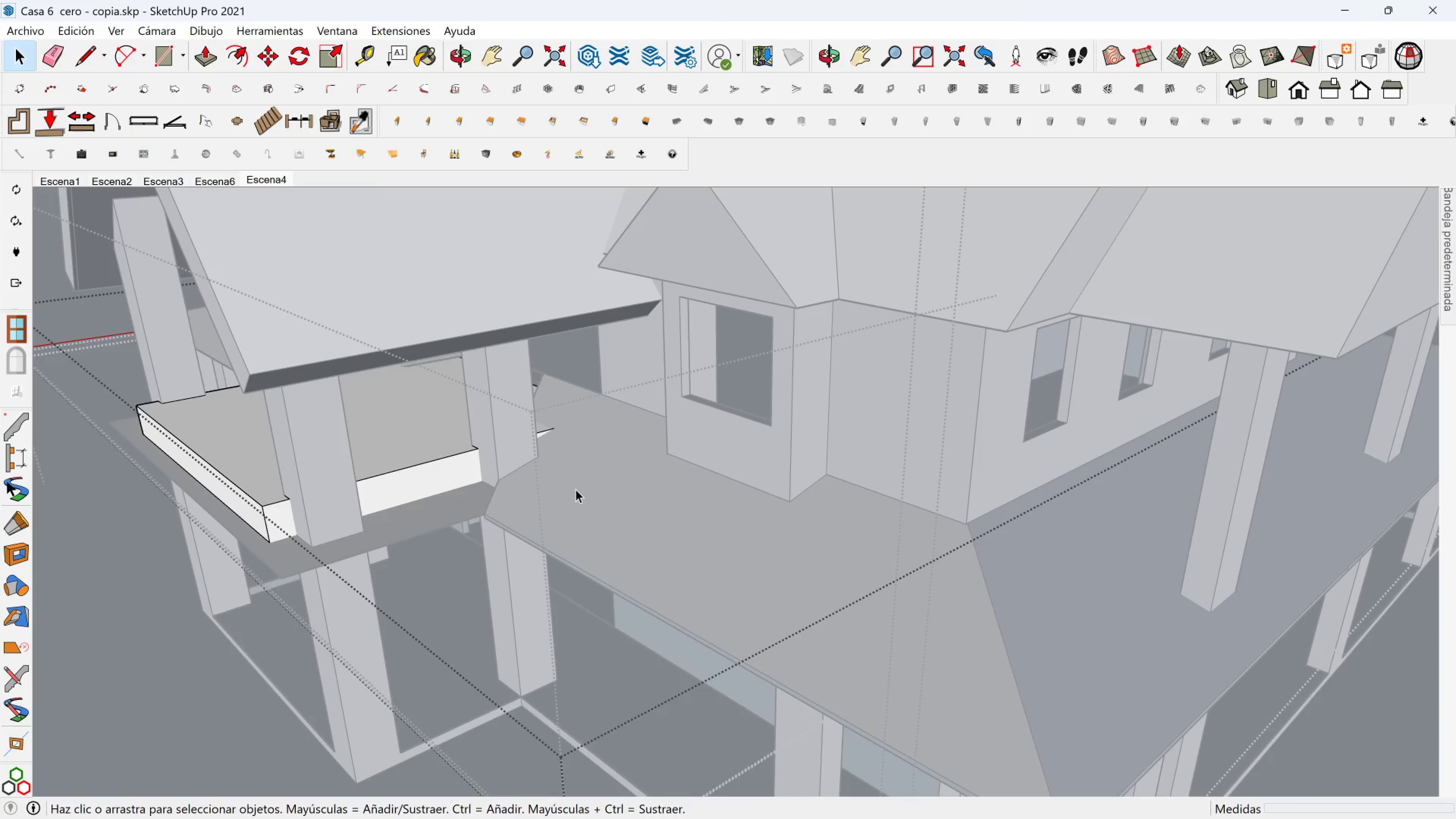 
triple_click([576, 489])
 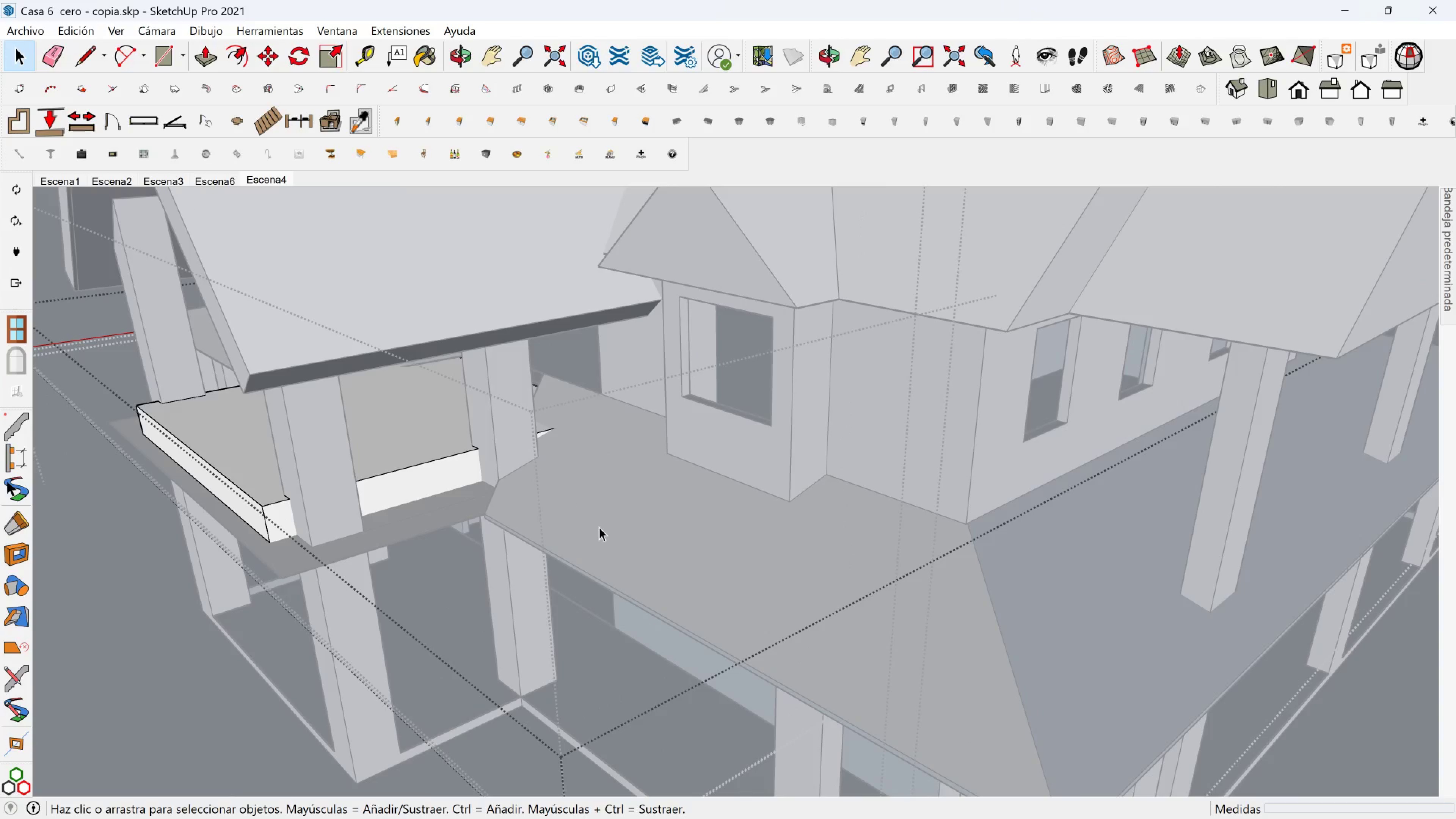 
triple_click([599, 527])
 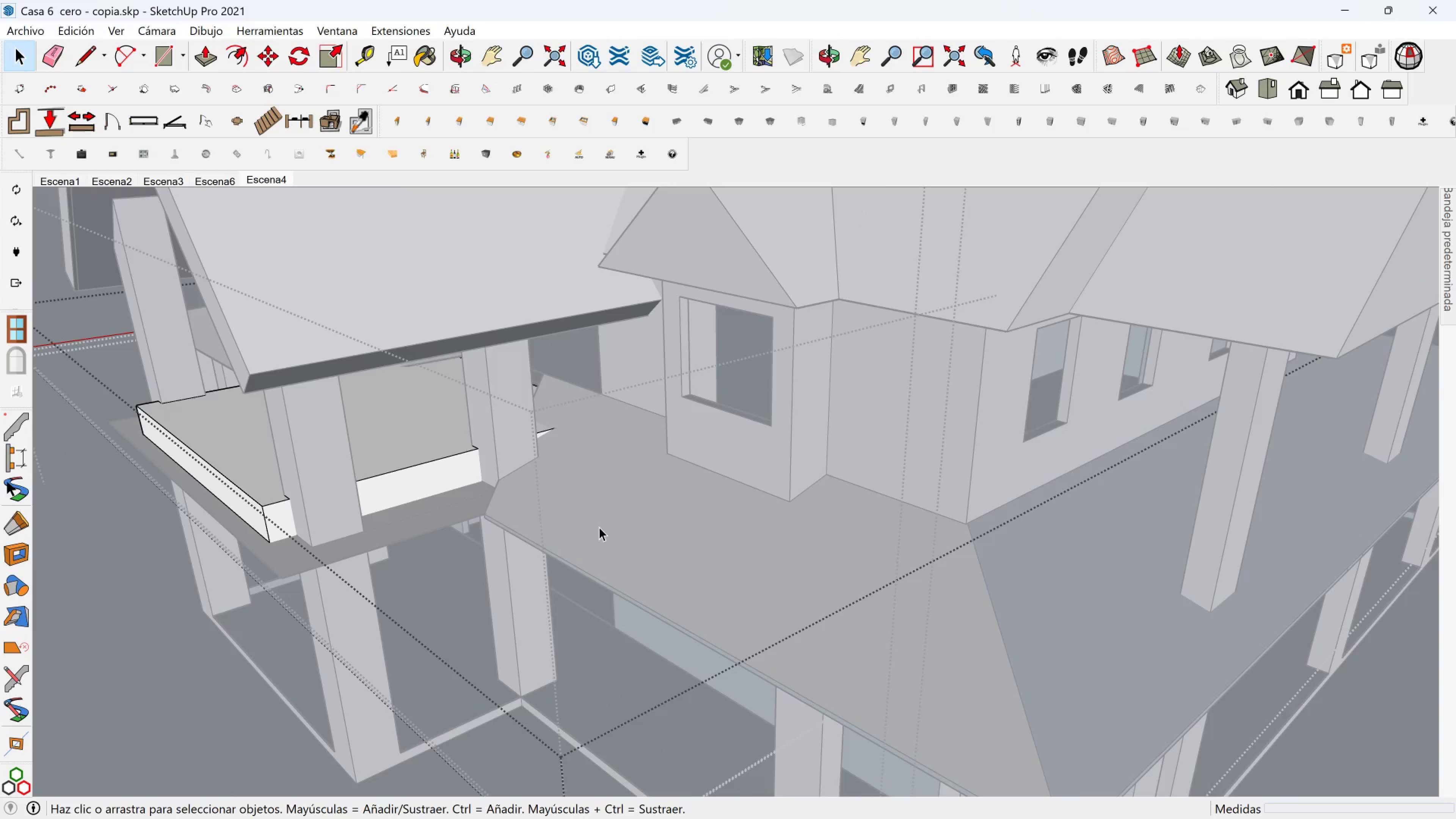 
triple_click([599, 527])
 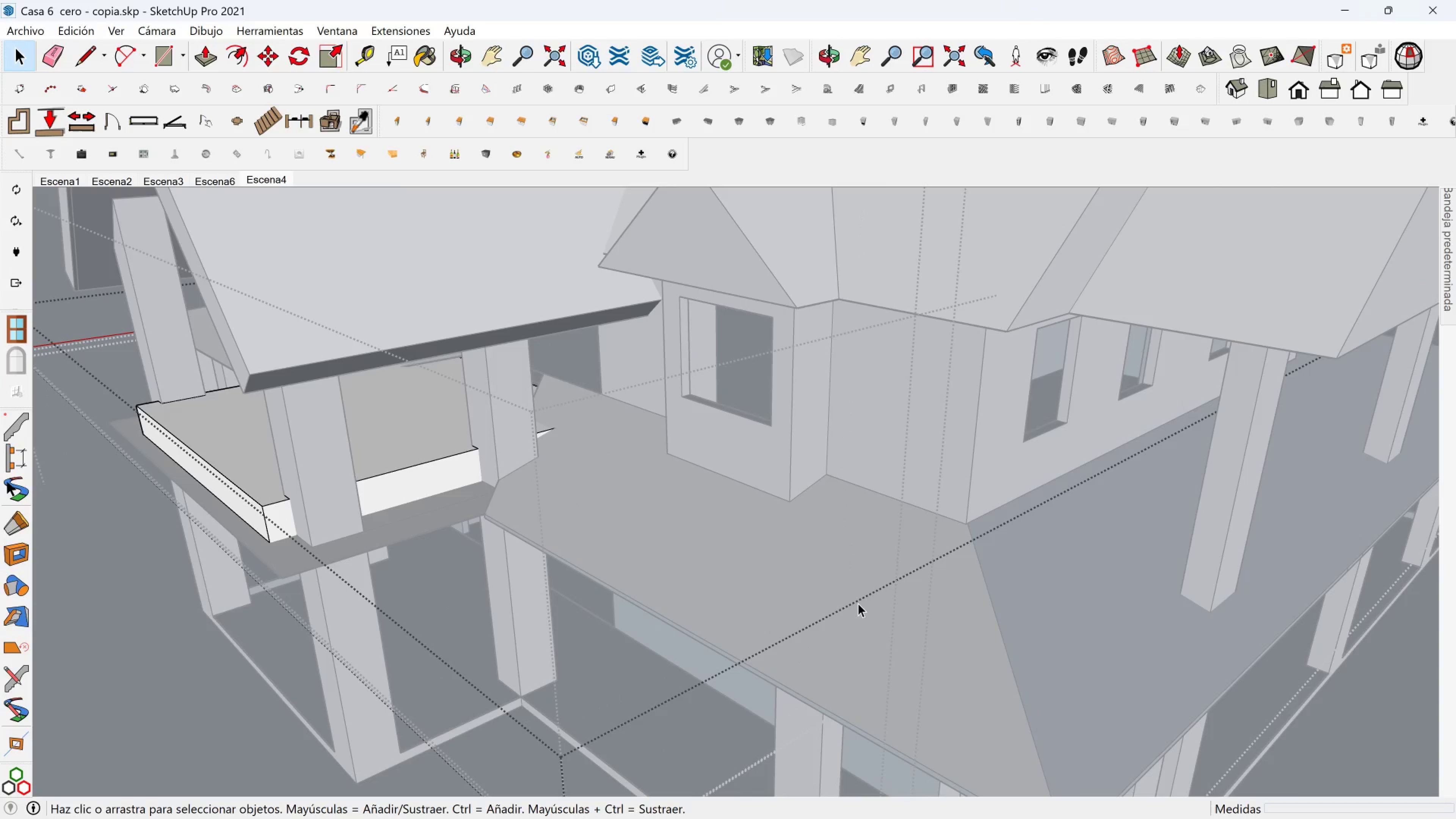 
key(Escape)
 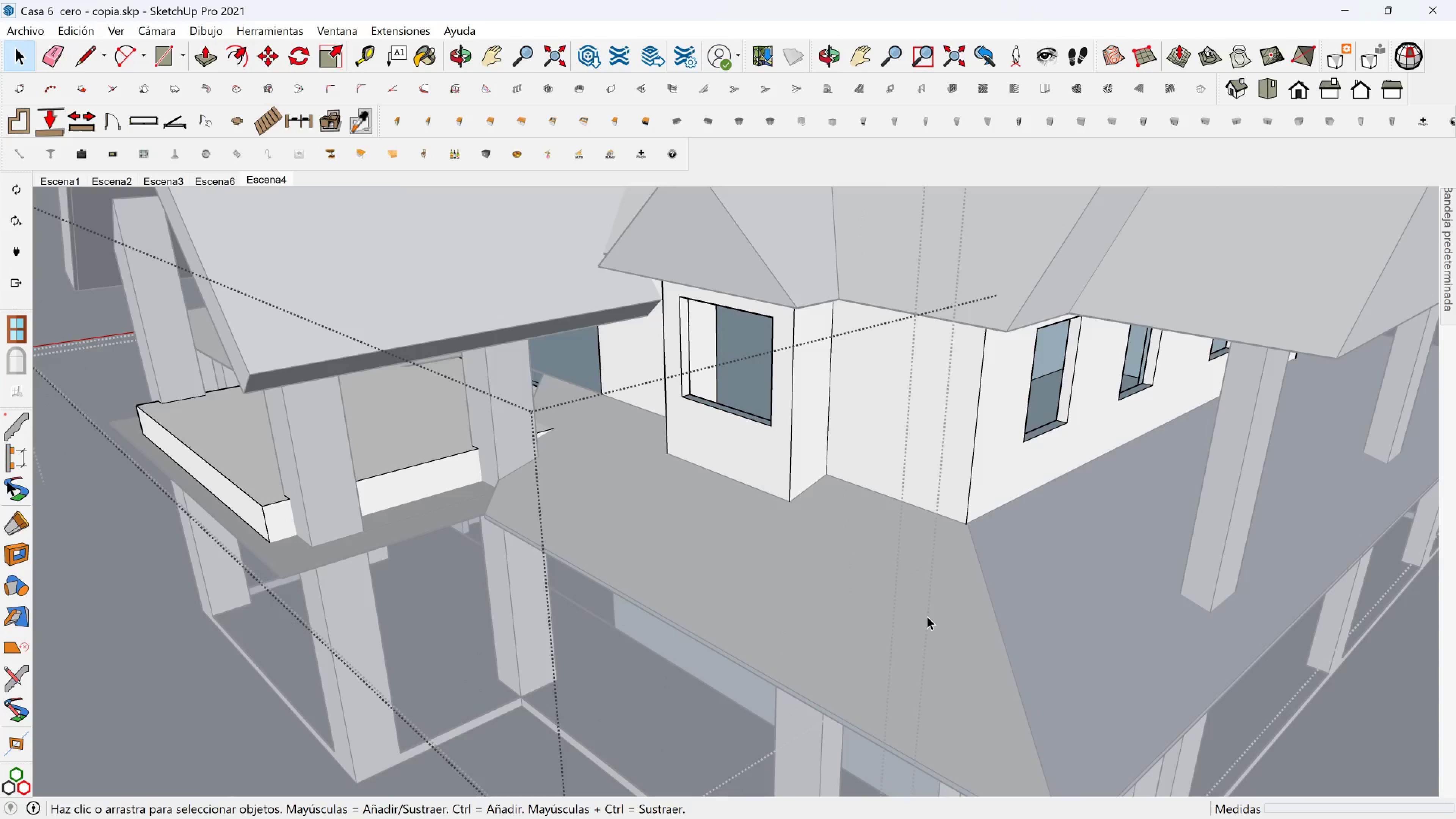 
double_click([927, 616])
 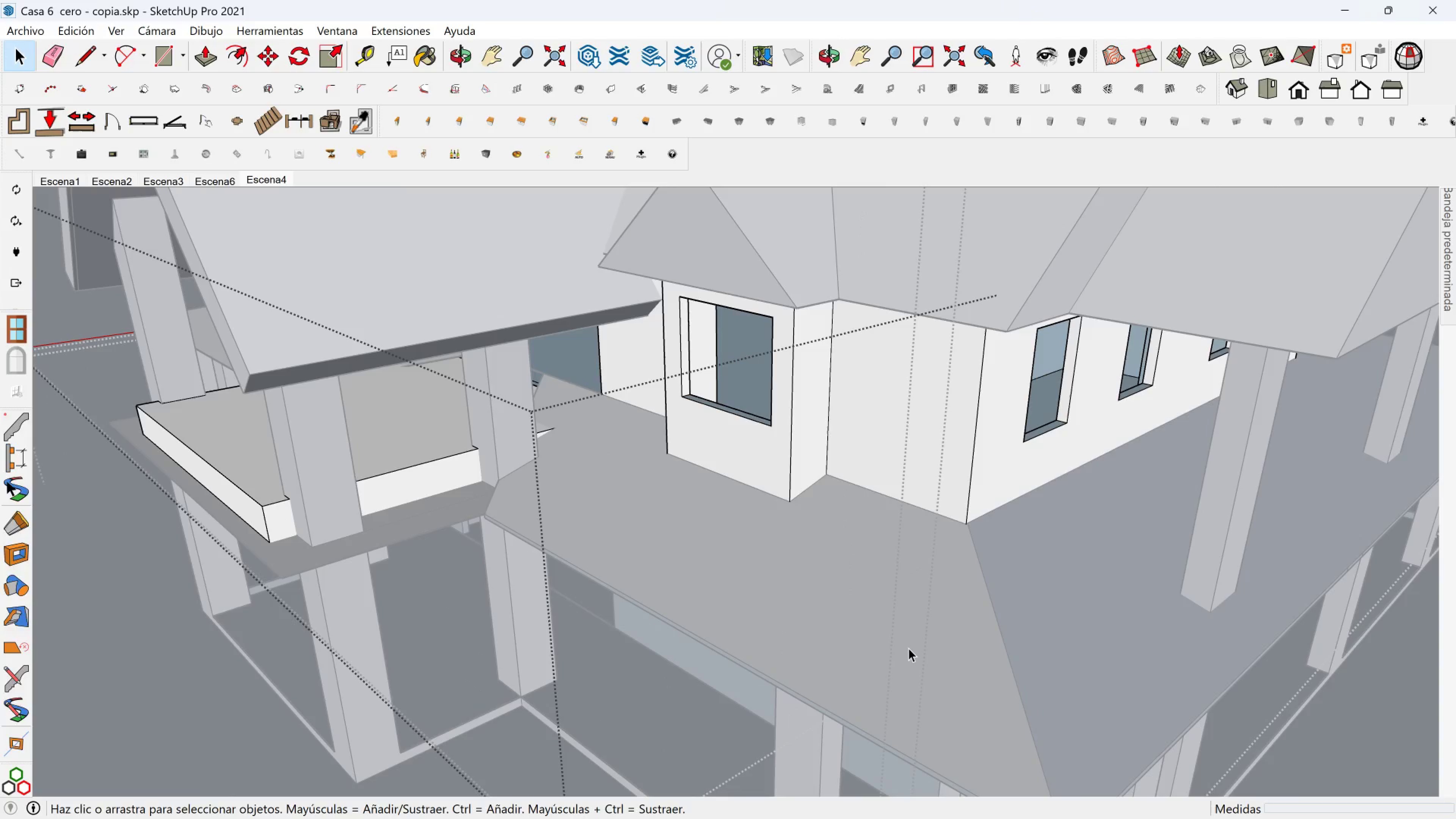 
key(Escape)
 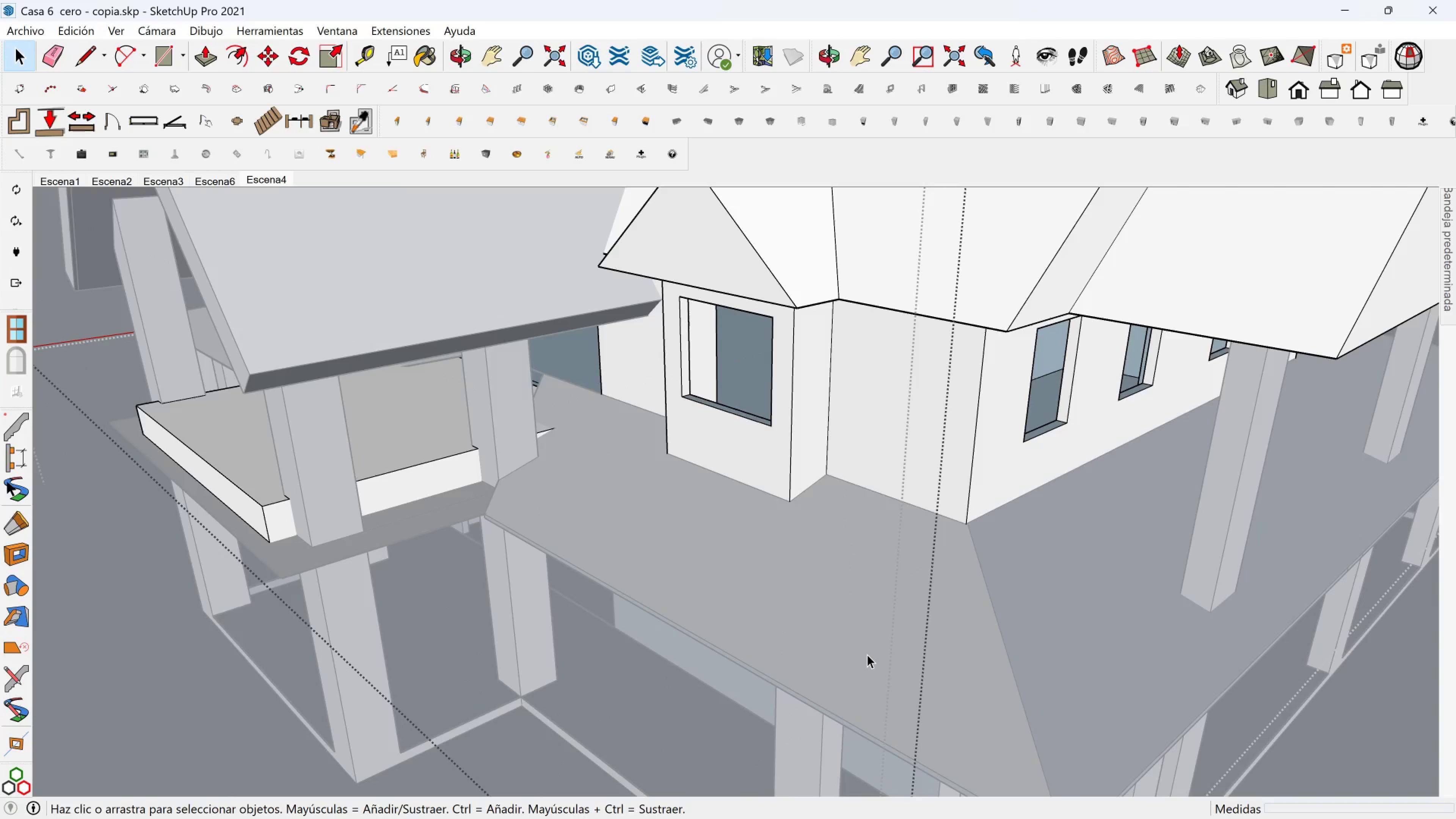 
left_click([867, 654])
 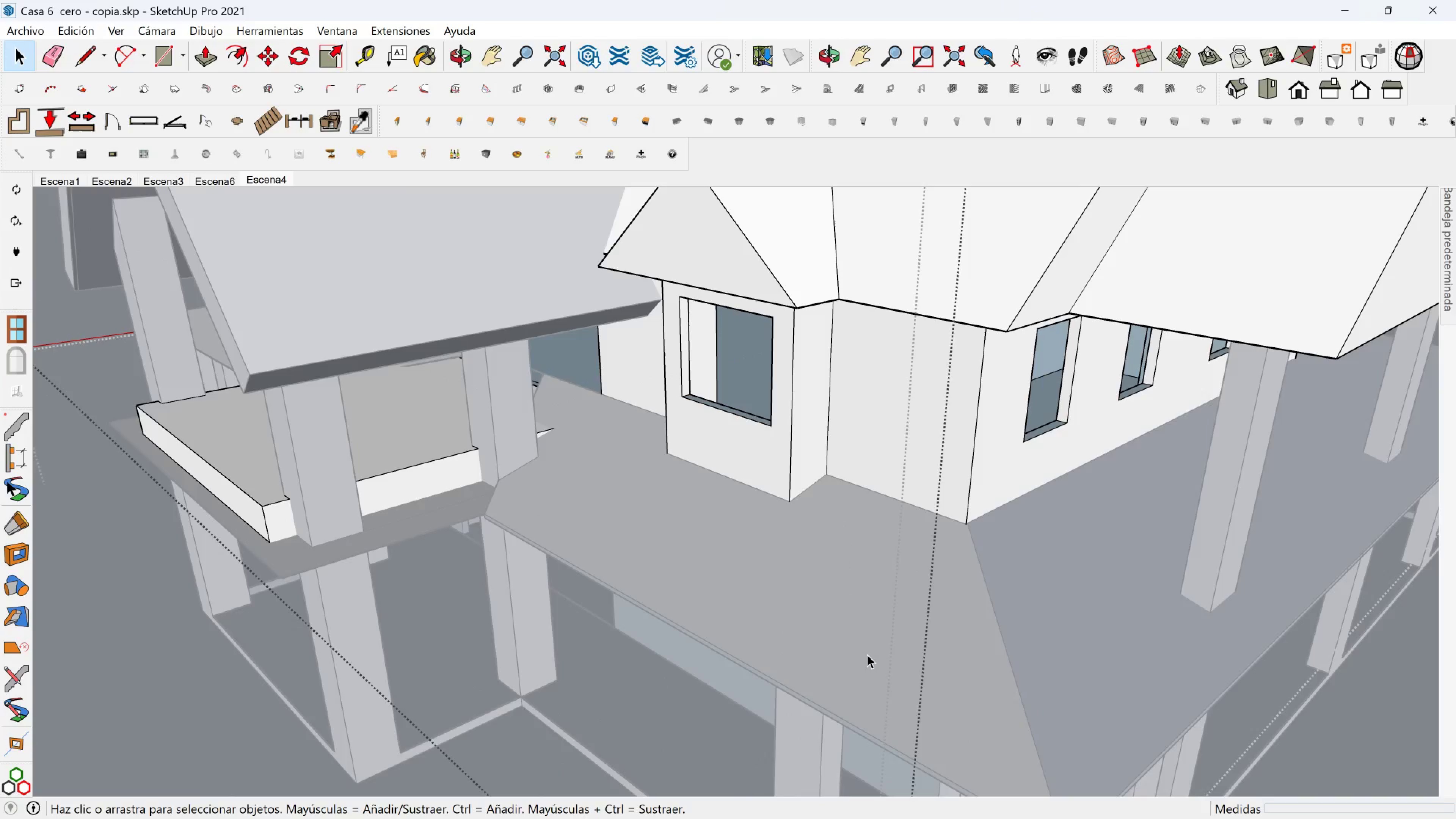 
key(Escape)
 